 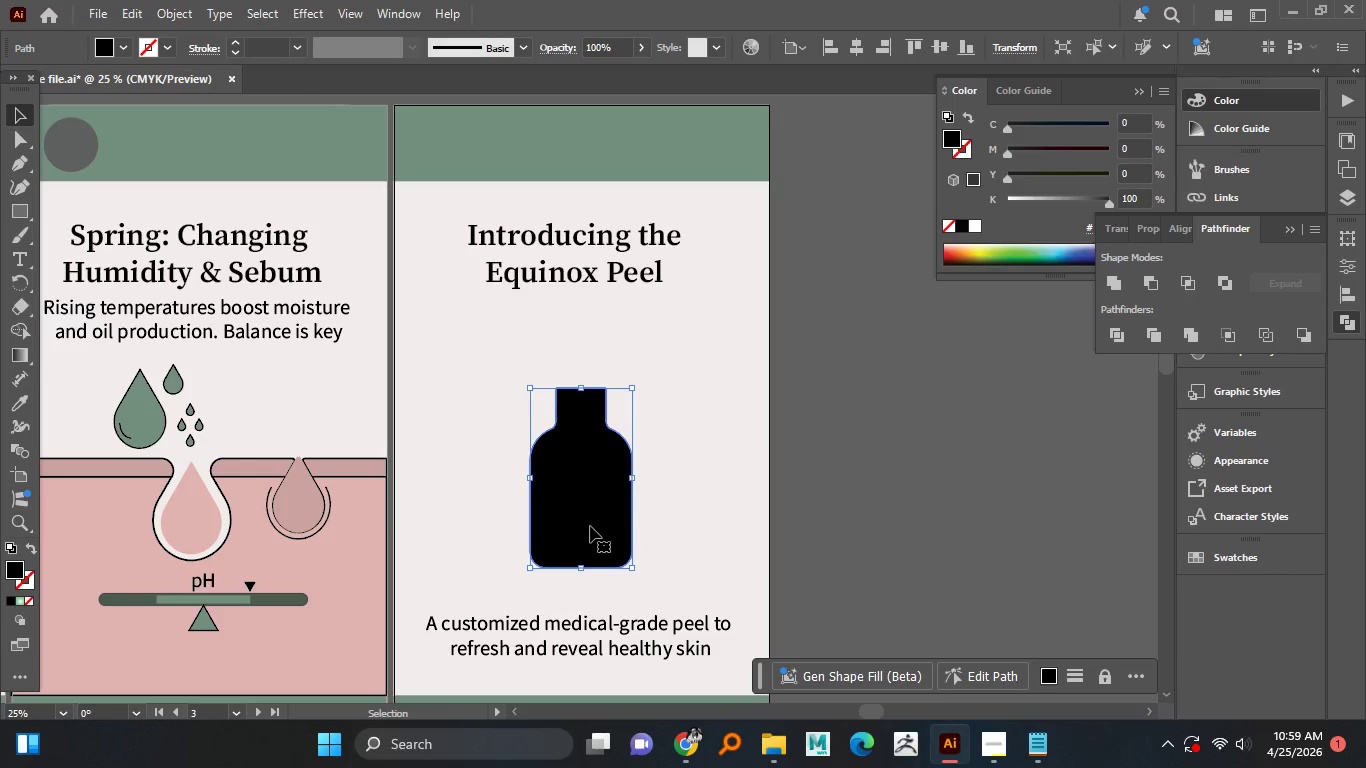 
double_click([7, 566])
 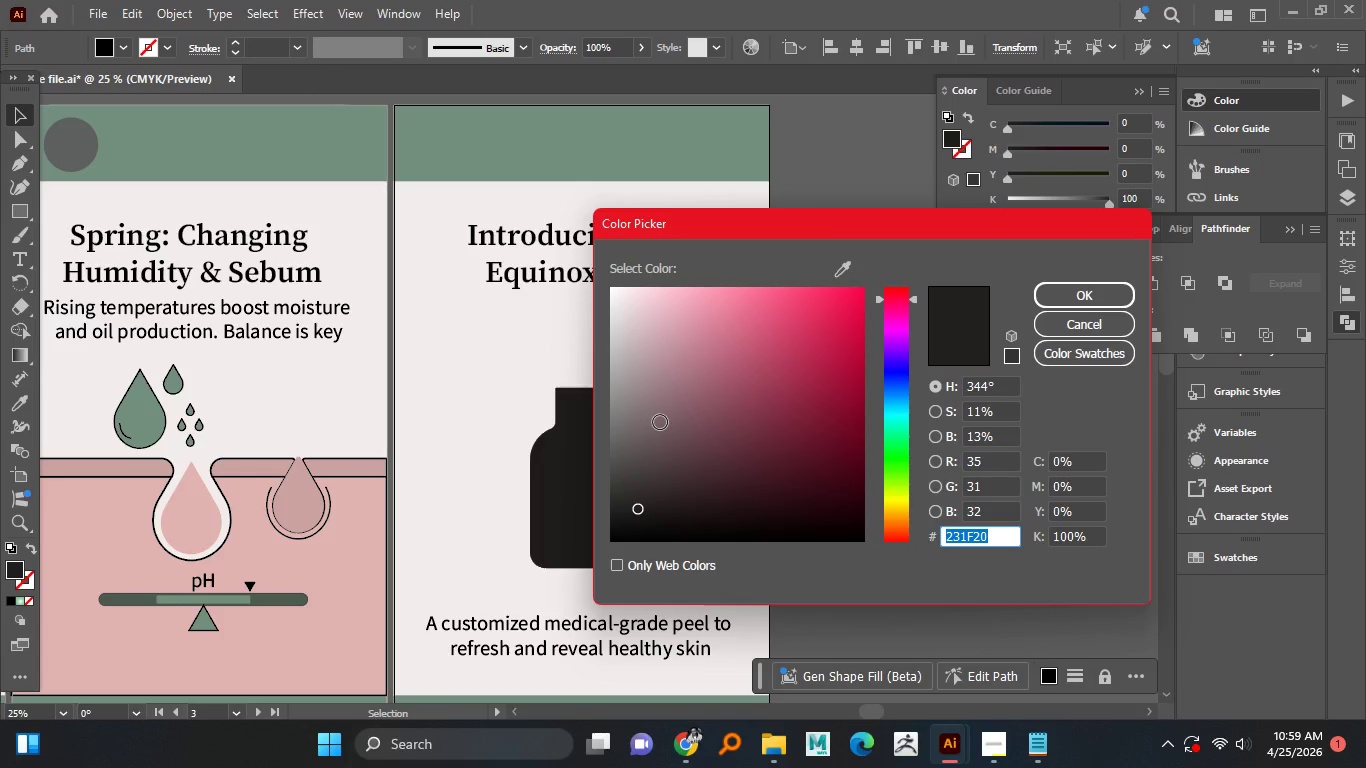 
left_click_drag(start_coordinate=[626, 337], to_coordinate=[622, 367])
 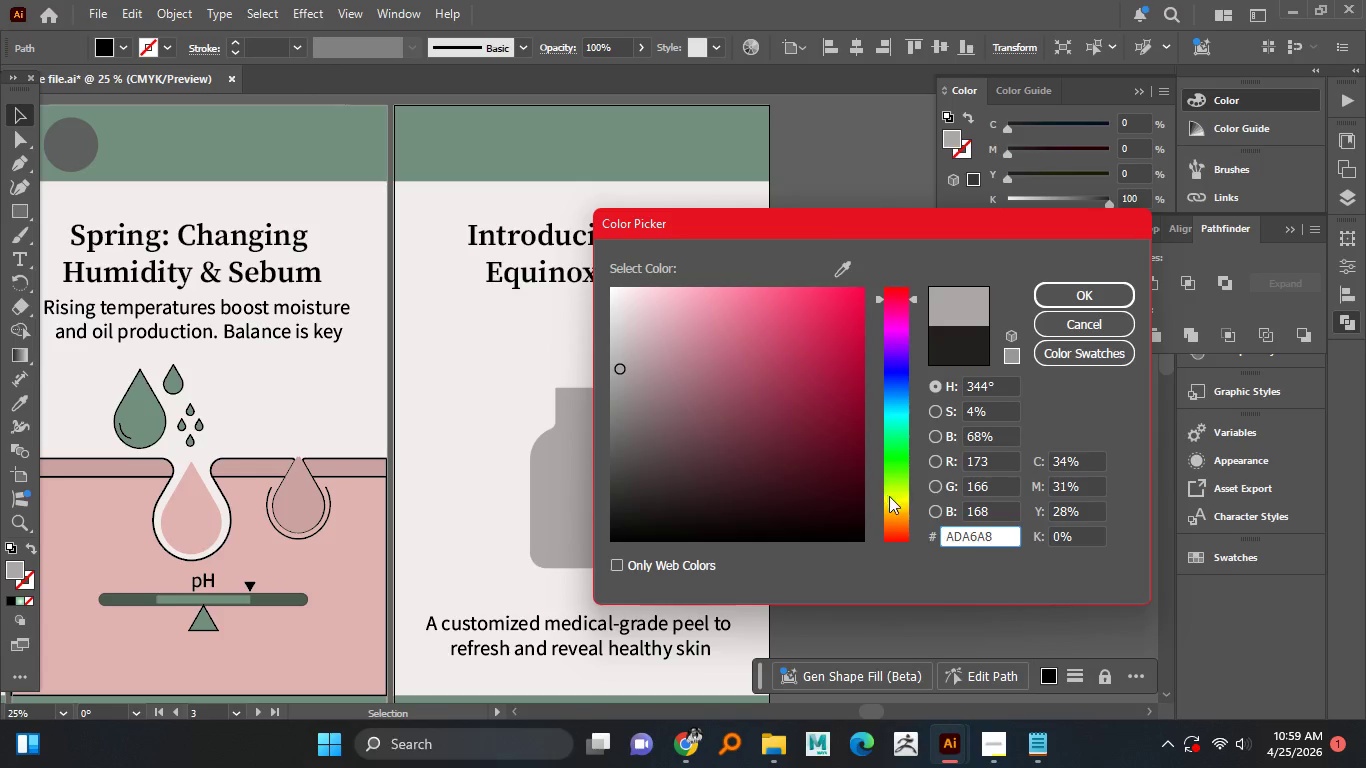 
left_click_drag(start_coordinate=[889, 493], to_coordinate=[886, 422])
 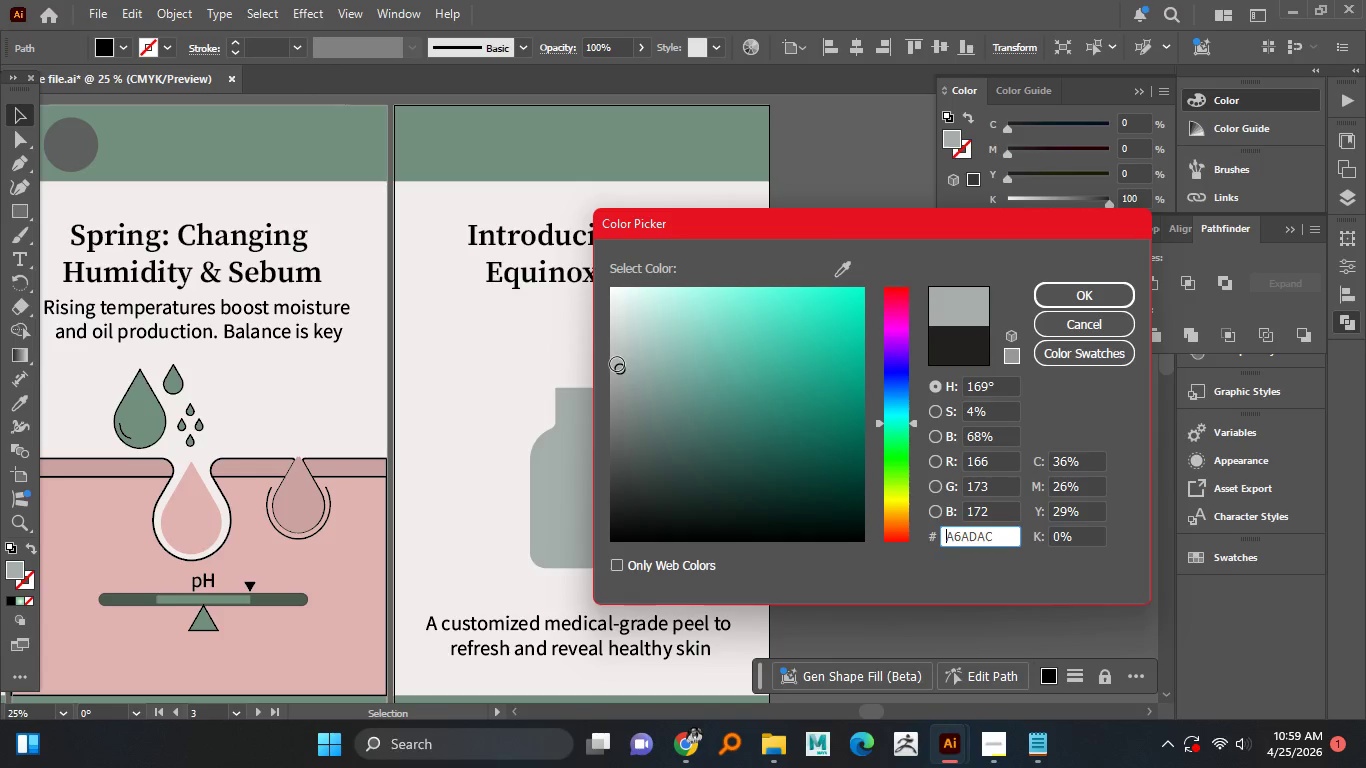 
left_click_drag(start_coordinate=[631, 364], to_coordinate=[624, 363])
 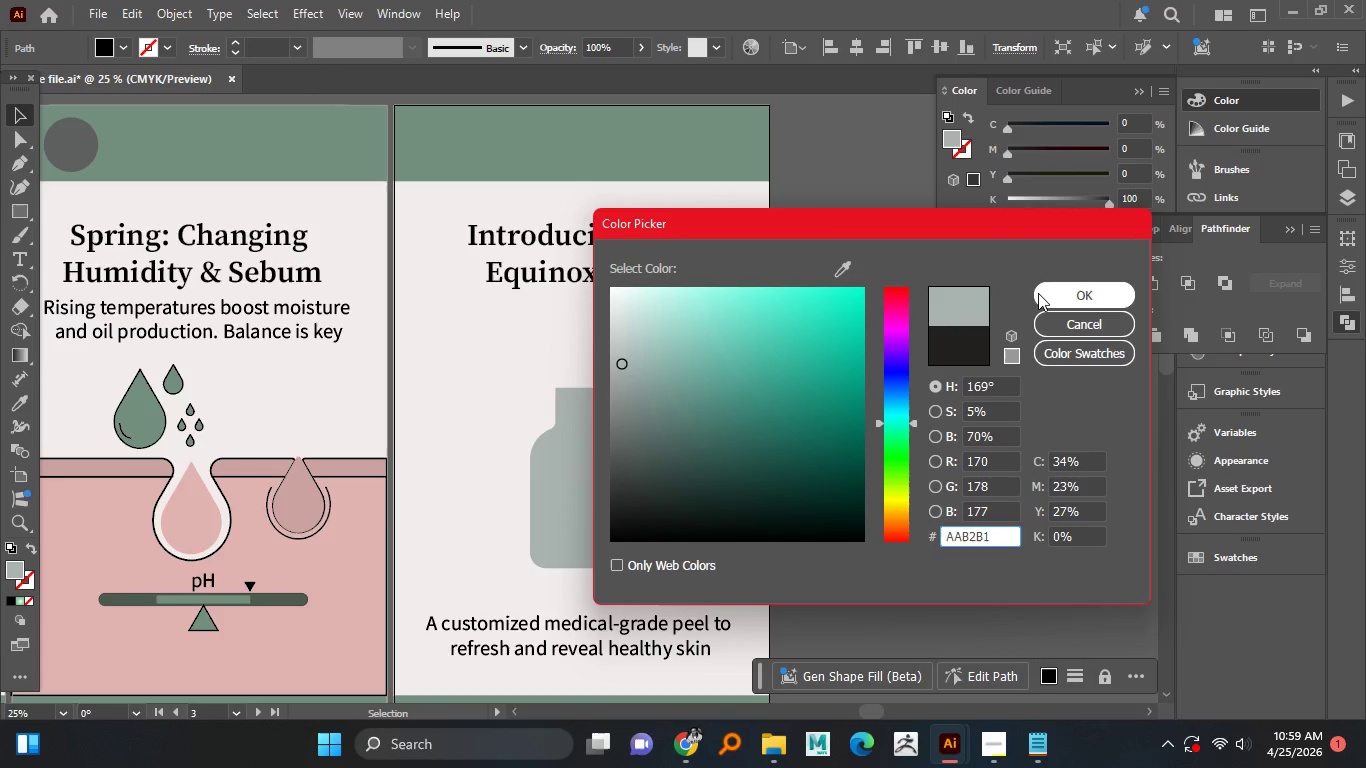 
left_click([1038, 293])
 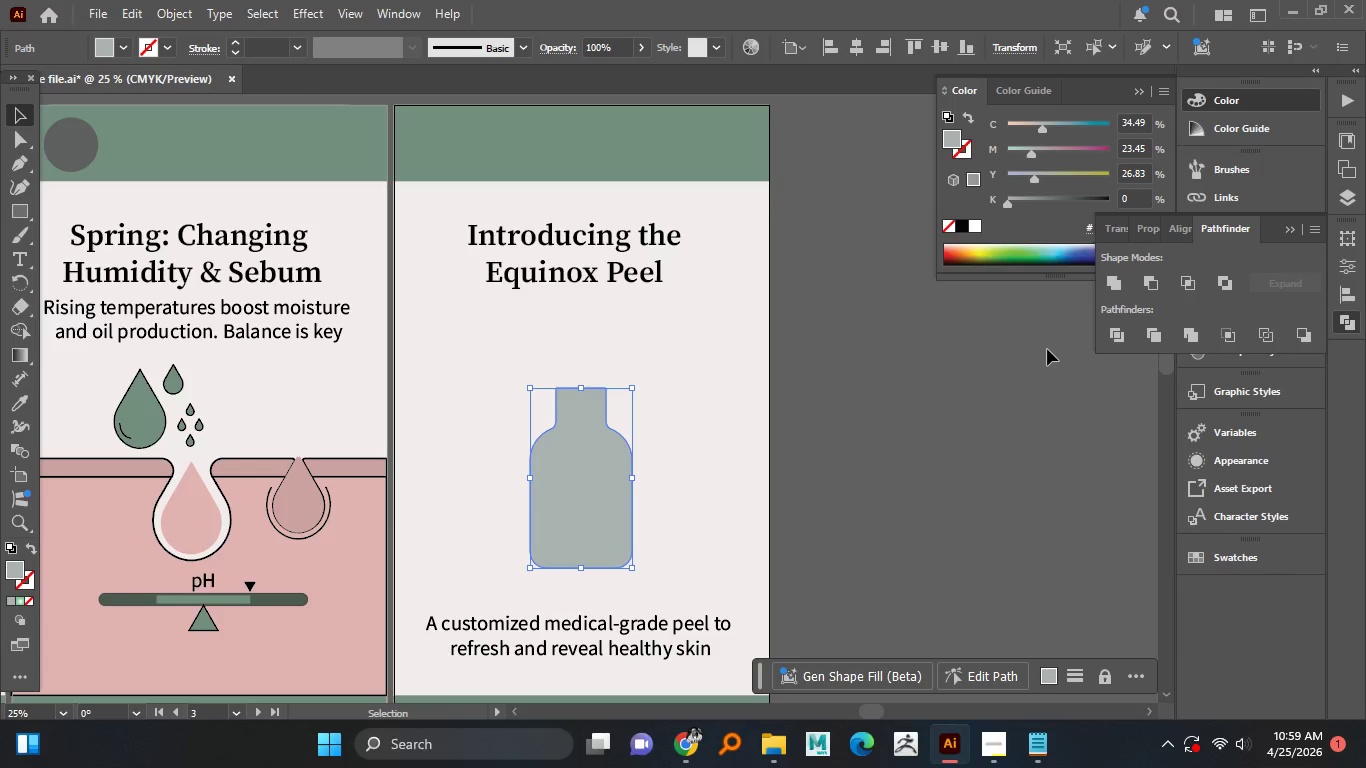 
left_click([660, 469])
 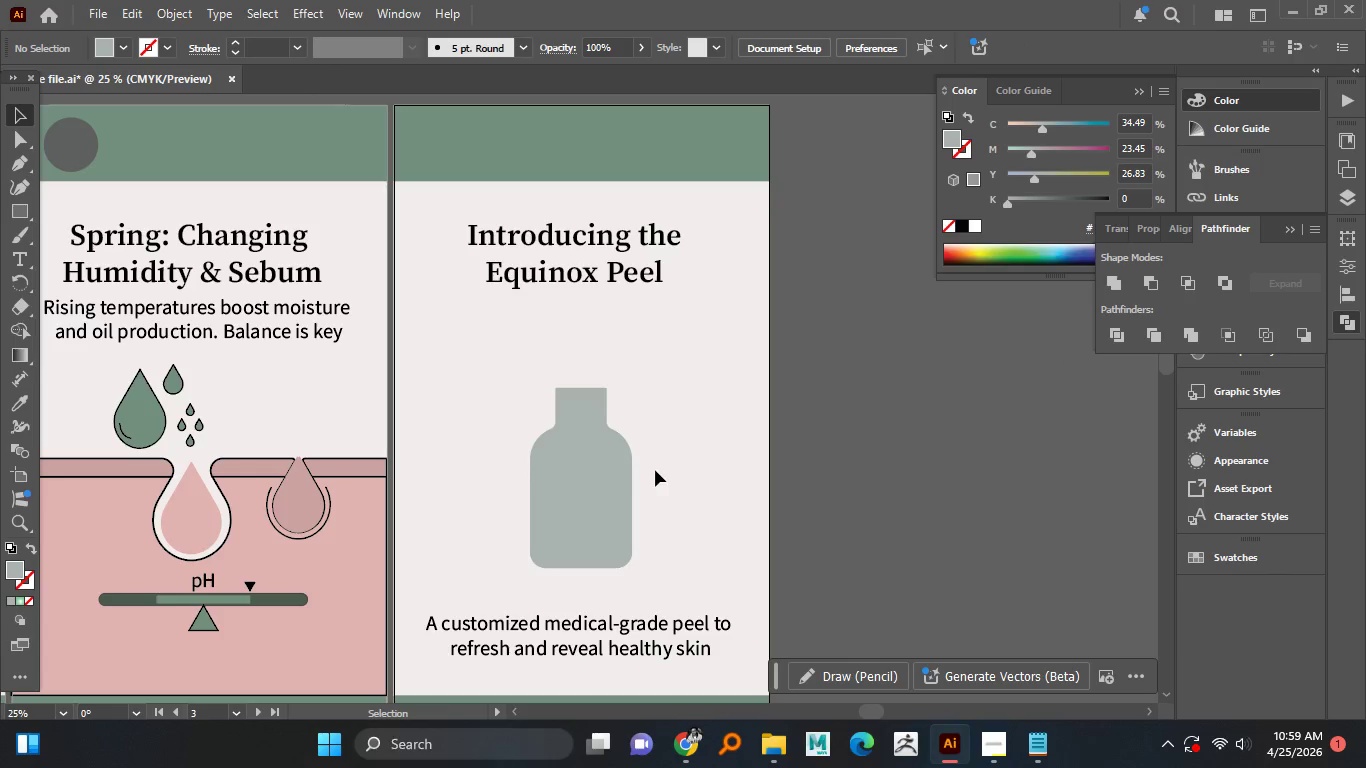 
hold_key(key=AltLeft, duration=0.69)
scroll: coordinate [636, 470], scroll_direction: up, amount: 1.0
 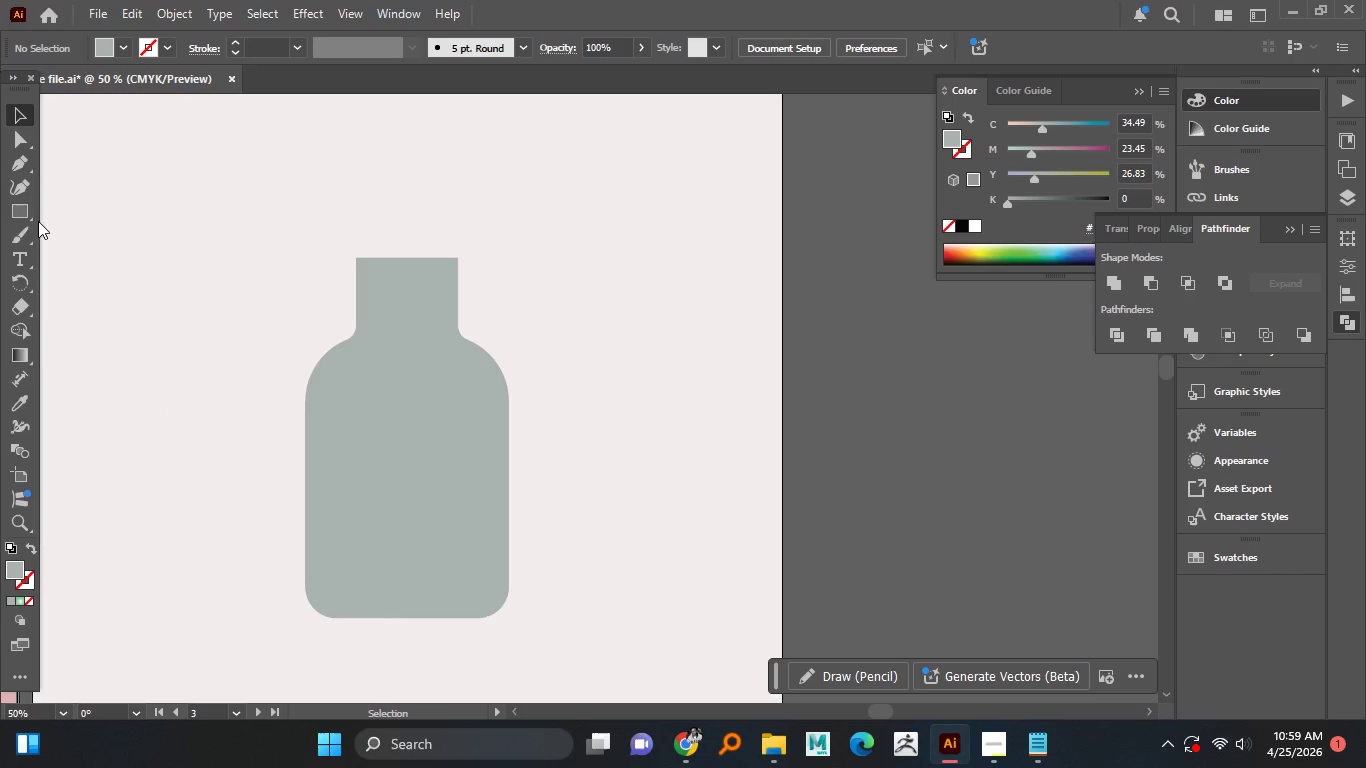 
left_click([32, 221])
 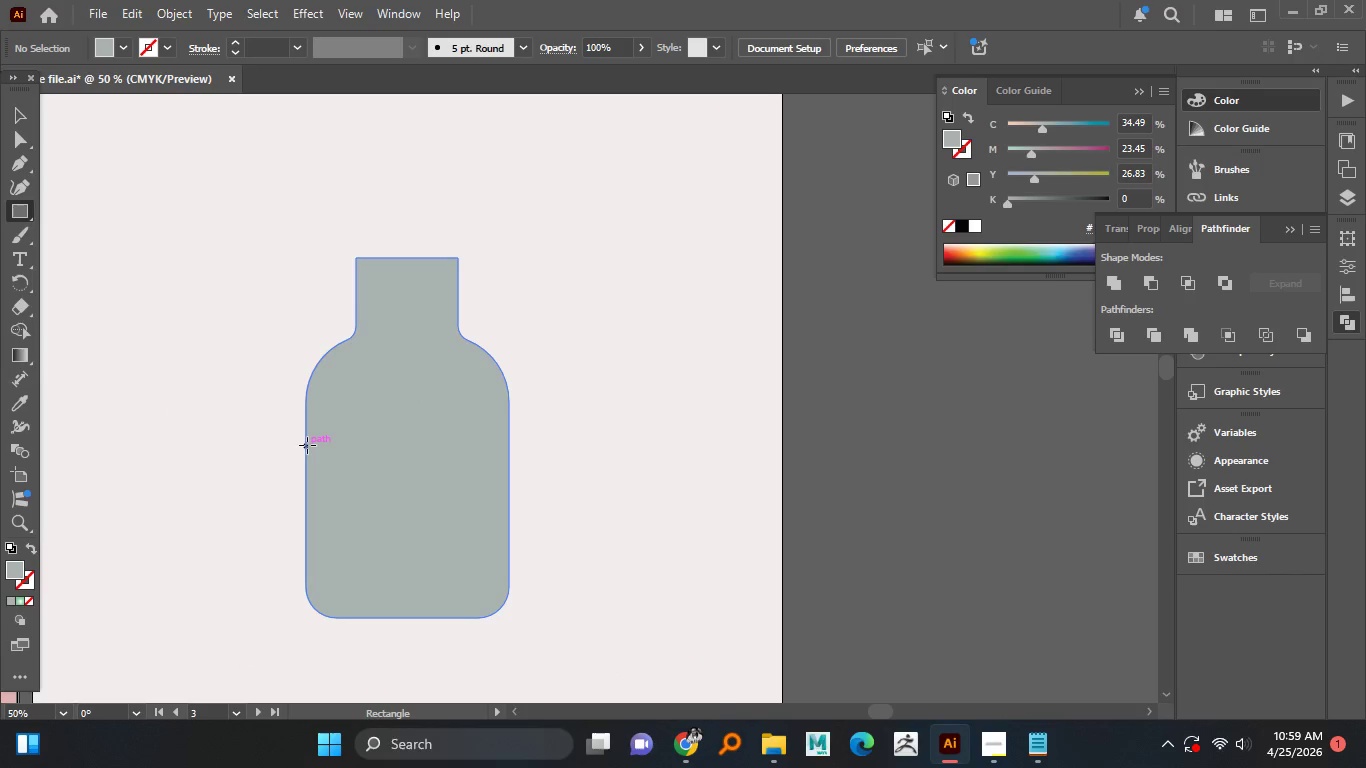 
left_click_drag(start_coordinate=[307, 445], to_coordinate=[506, 567])
 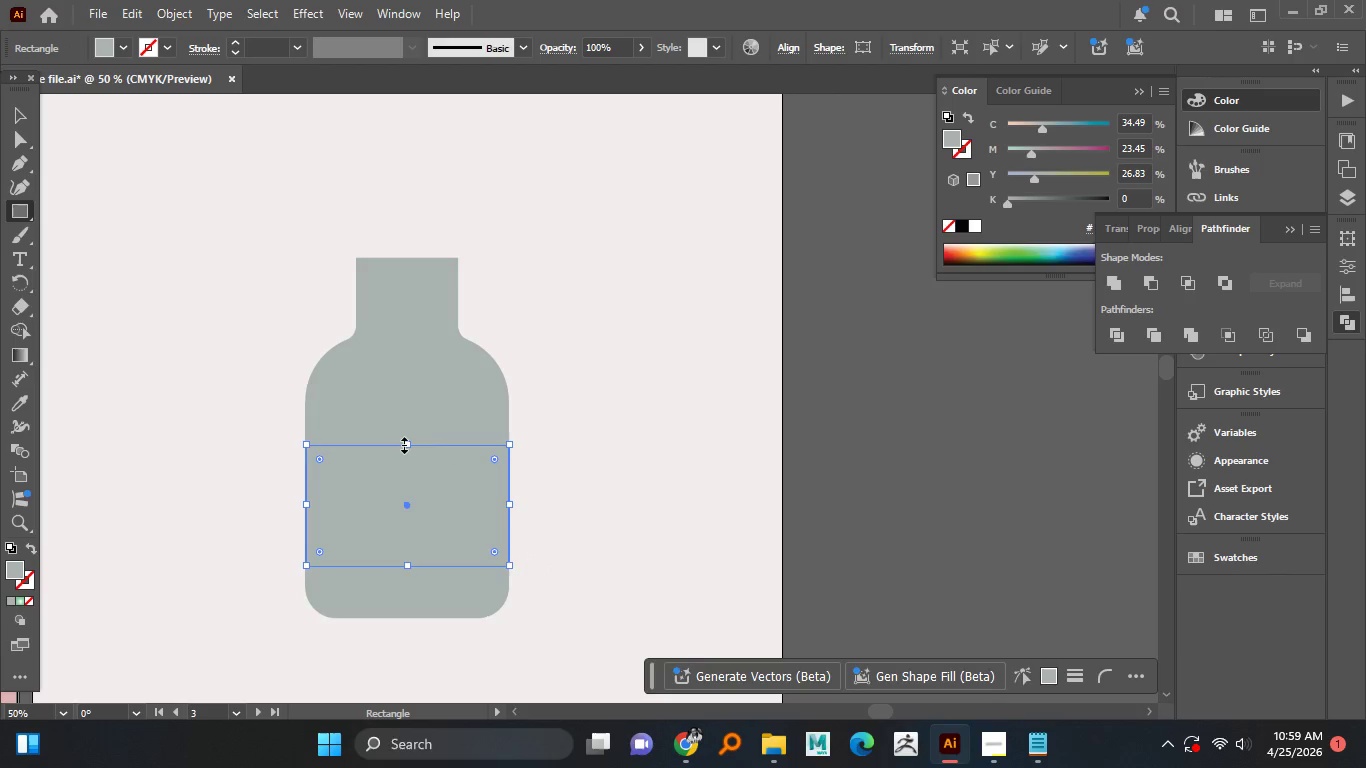 
left_click_drag(start_coordinate=[402, 443], to_coordinate=[407, 423])
 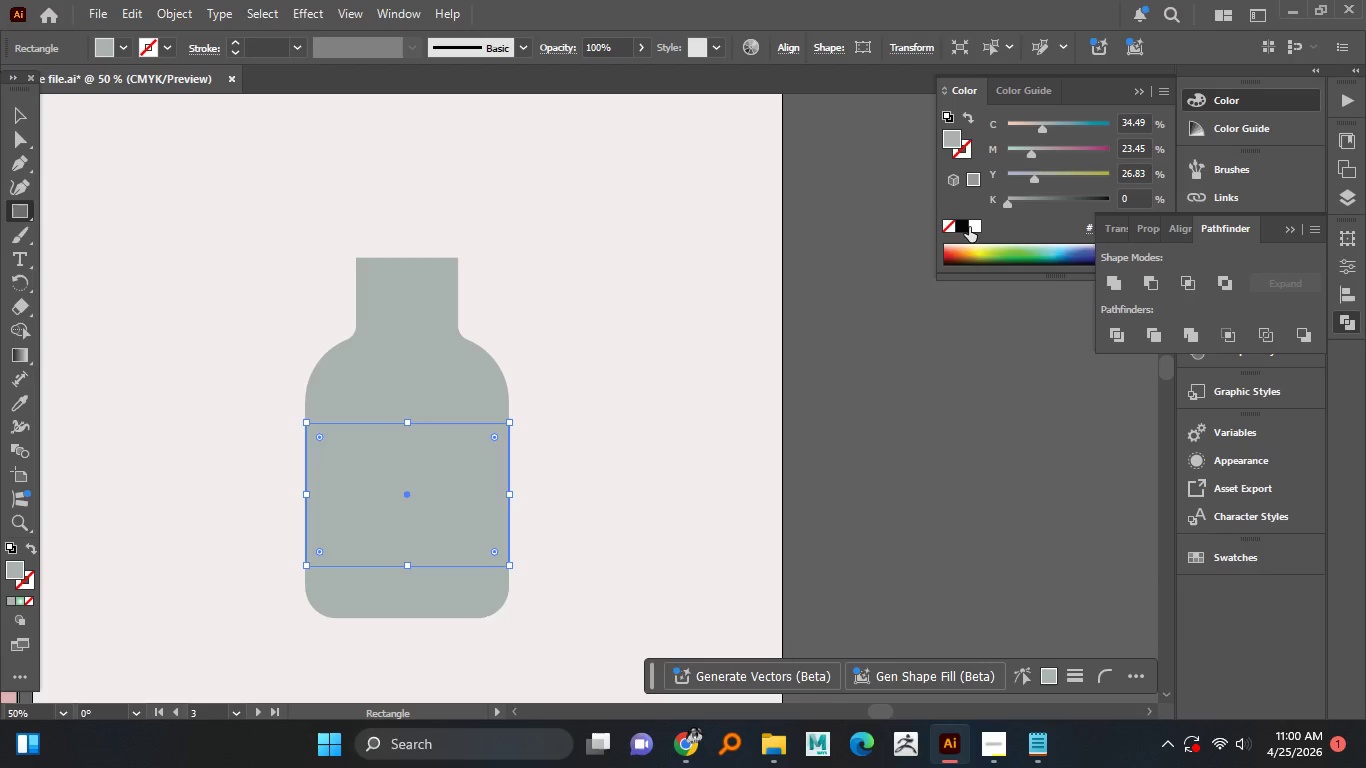 
left_click([973, 223])
 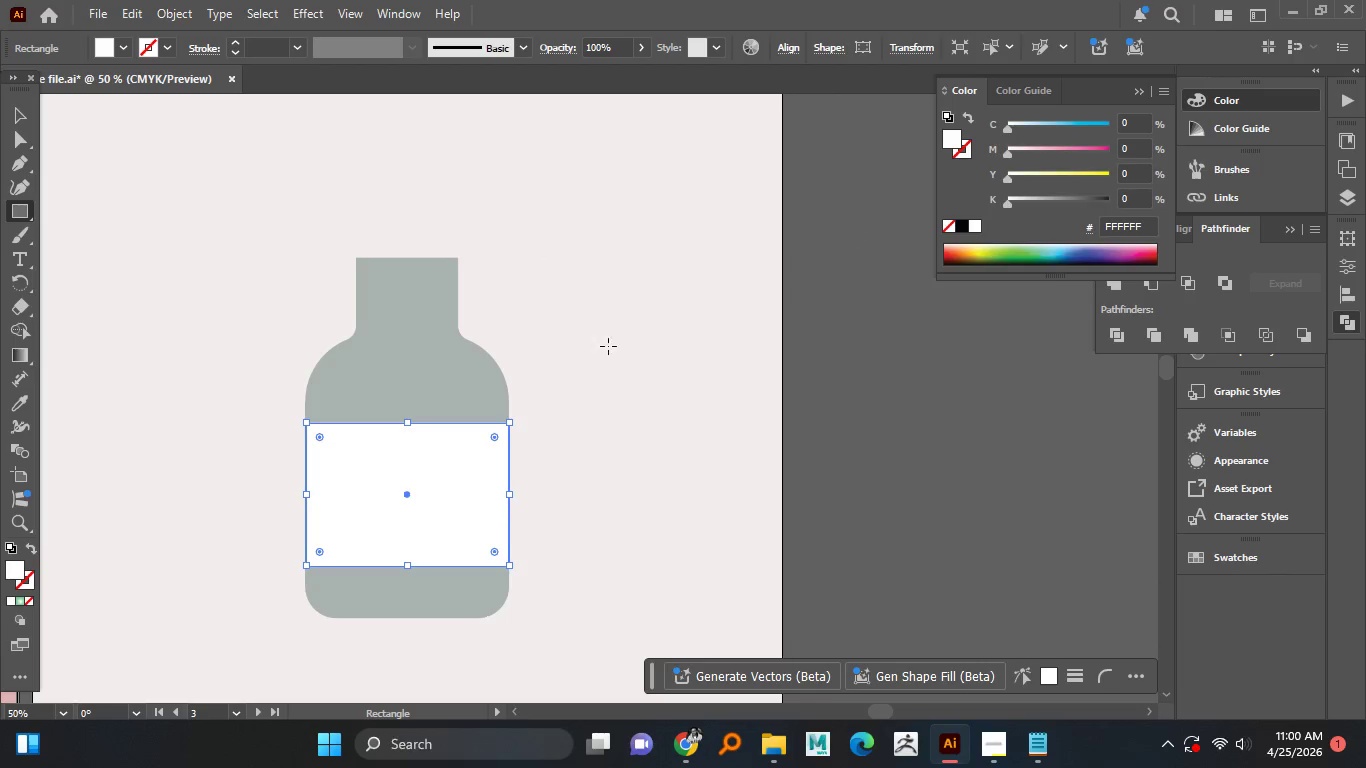 
hold_key(key=AltLeft, duration=1.0)
scroll: coordinate [360, 376], scroll_direction: down, amount: 1.0
 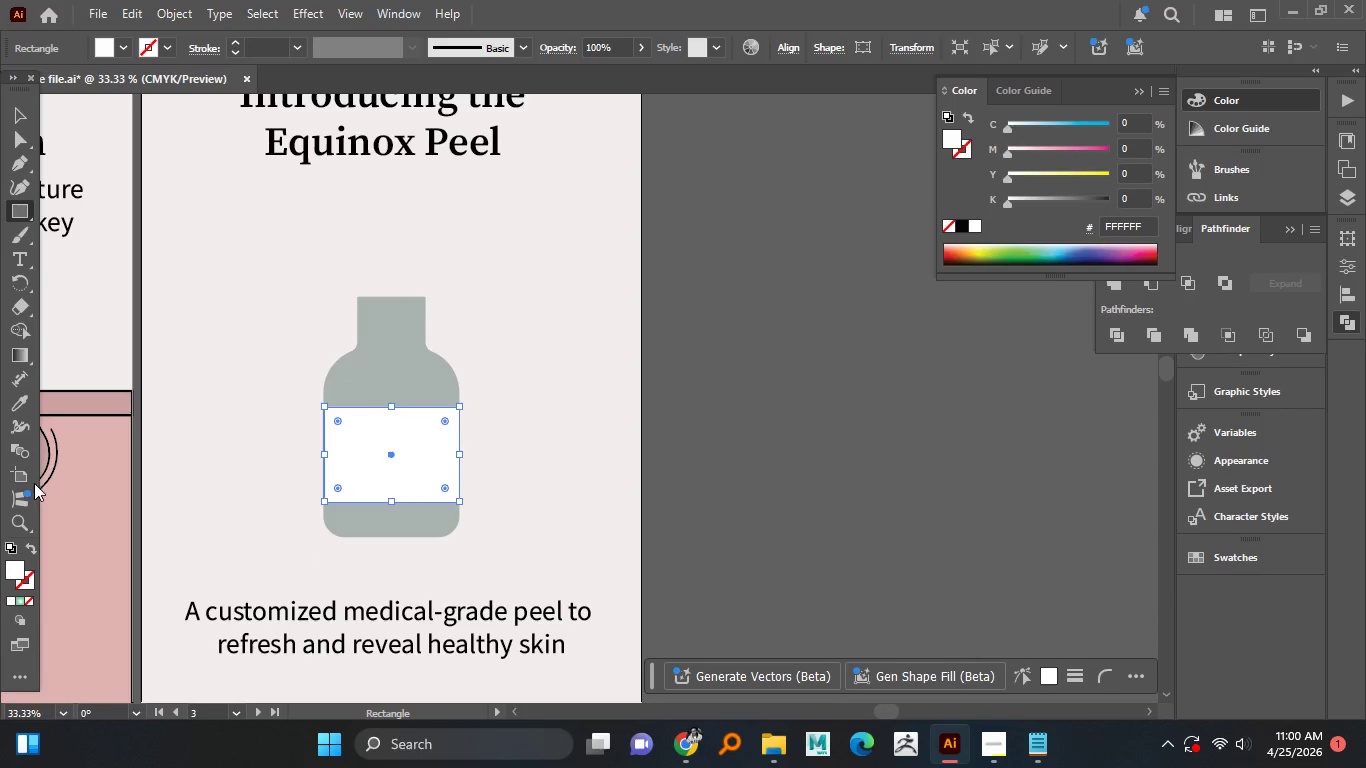 
left_click_drag(start_coordinate=[12, 403], to_coordinate=[33, 397])
 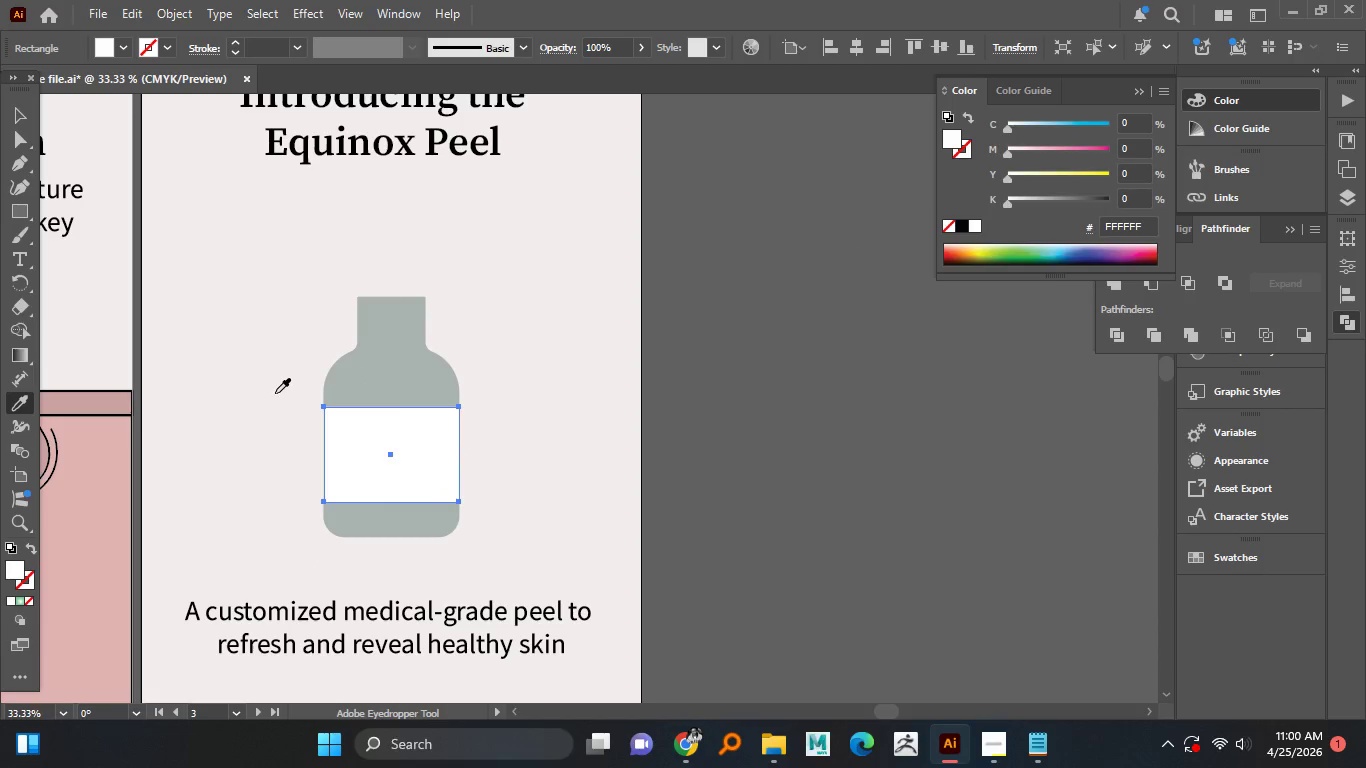 
double_click([275, 393])
 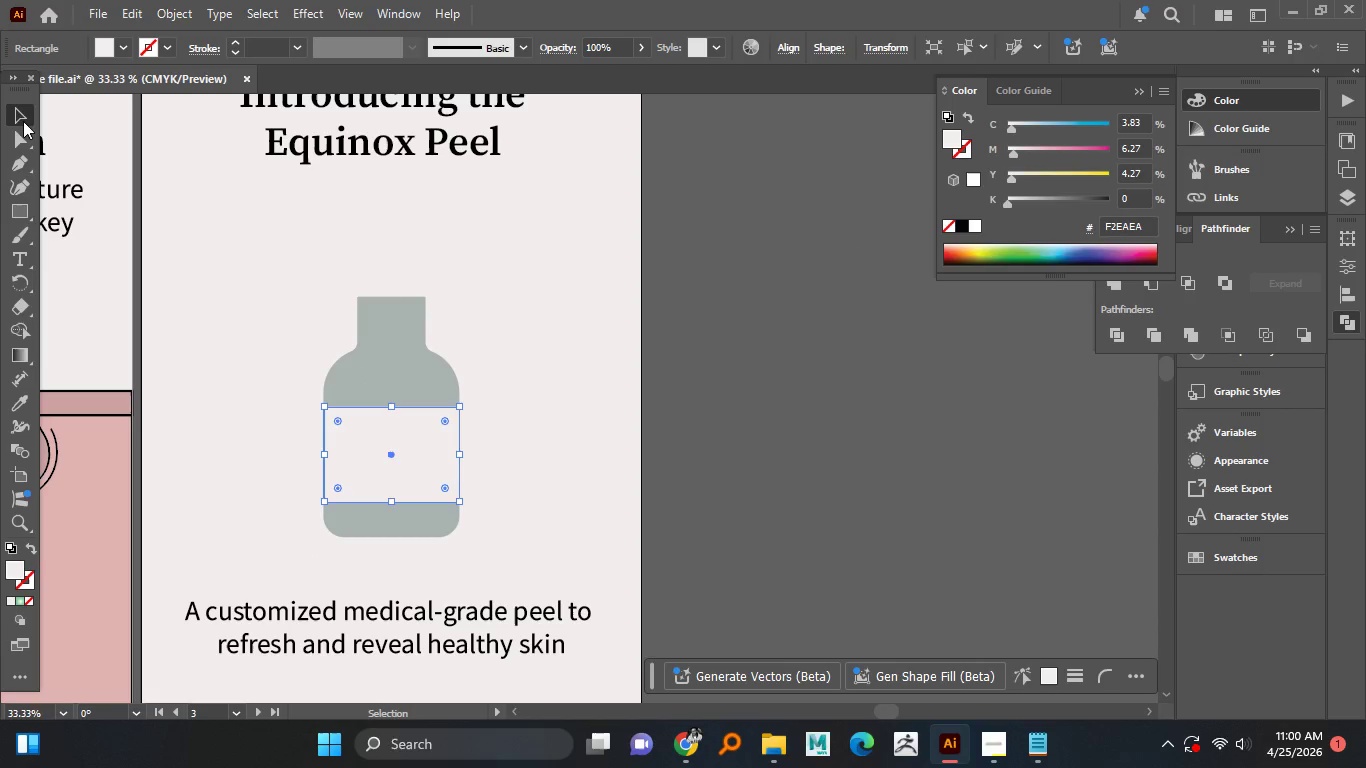 
double_click([278, 266])
 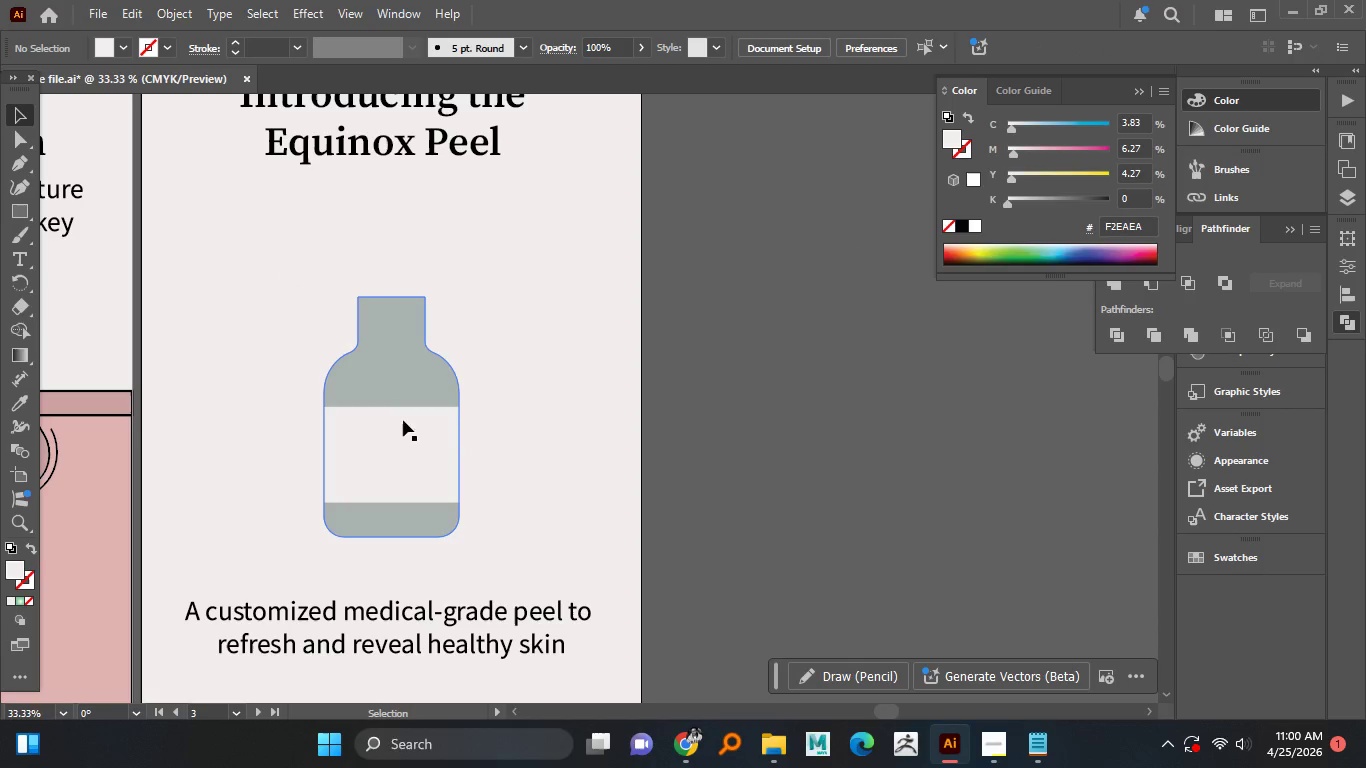 
hold_key(key=AltLeft, duration=1.5)
 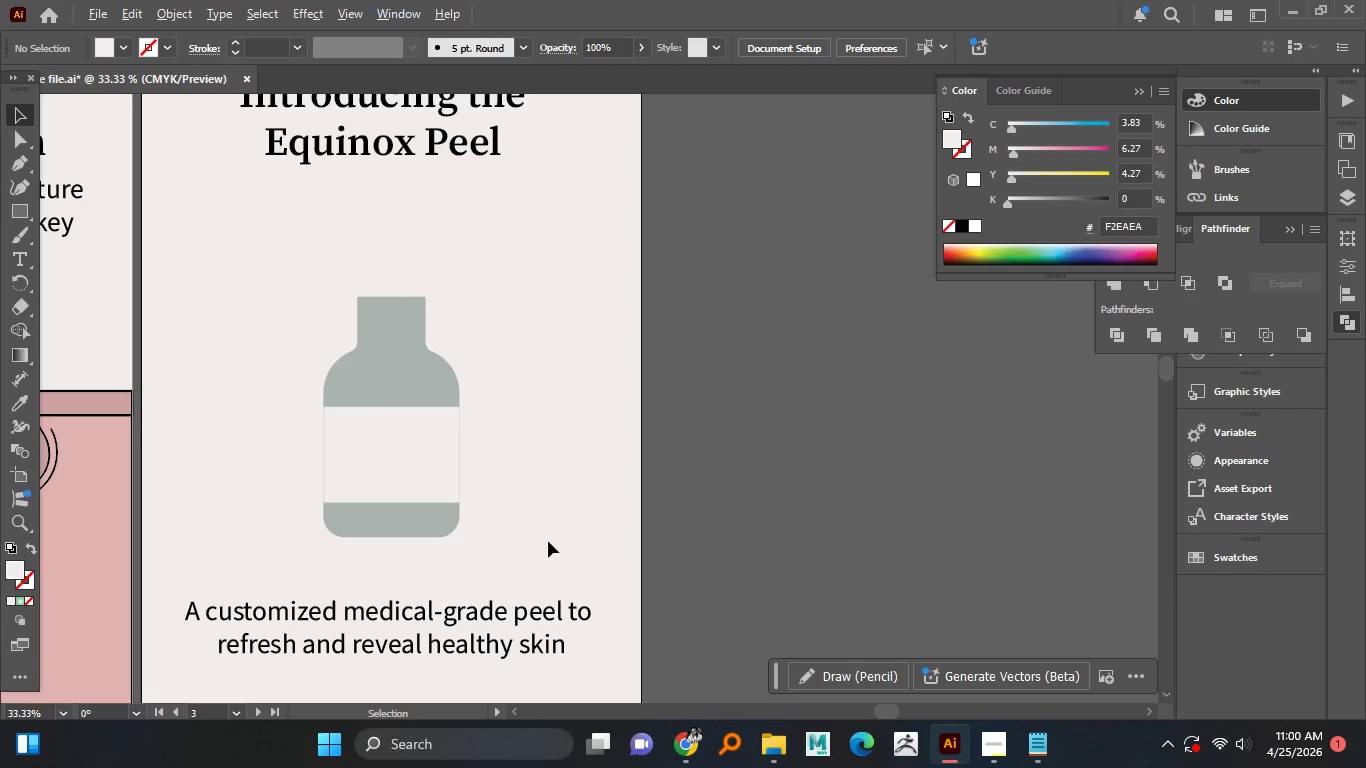 
hold_key(key=AltLeft, duration=1.25)
 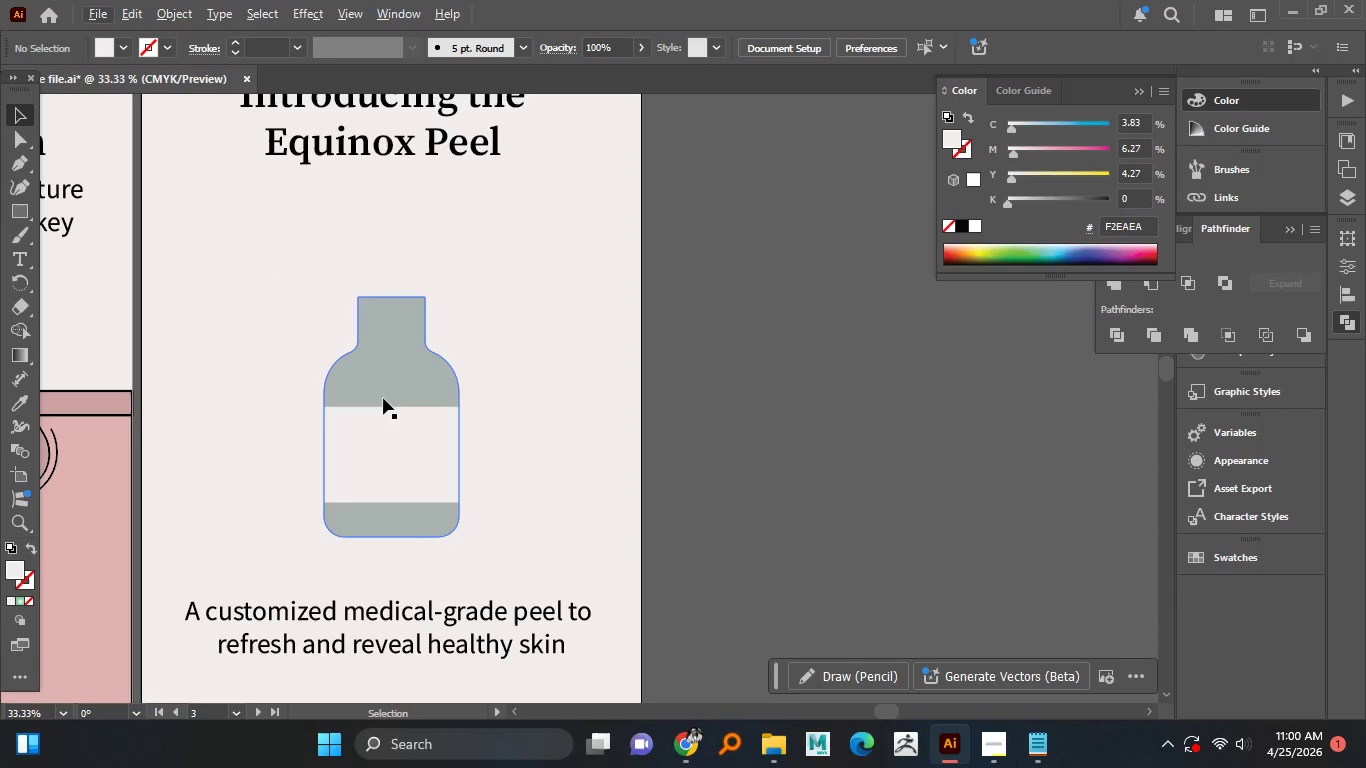 
left_click([383, 398])
 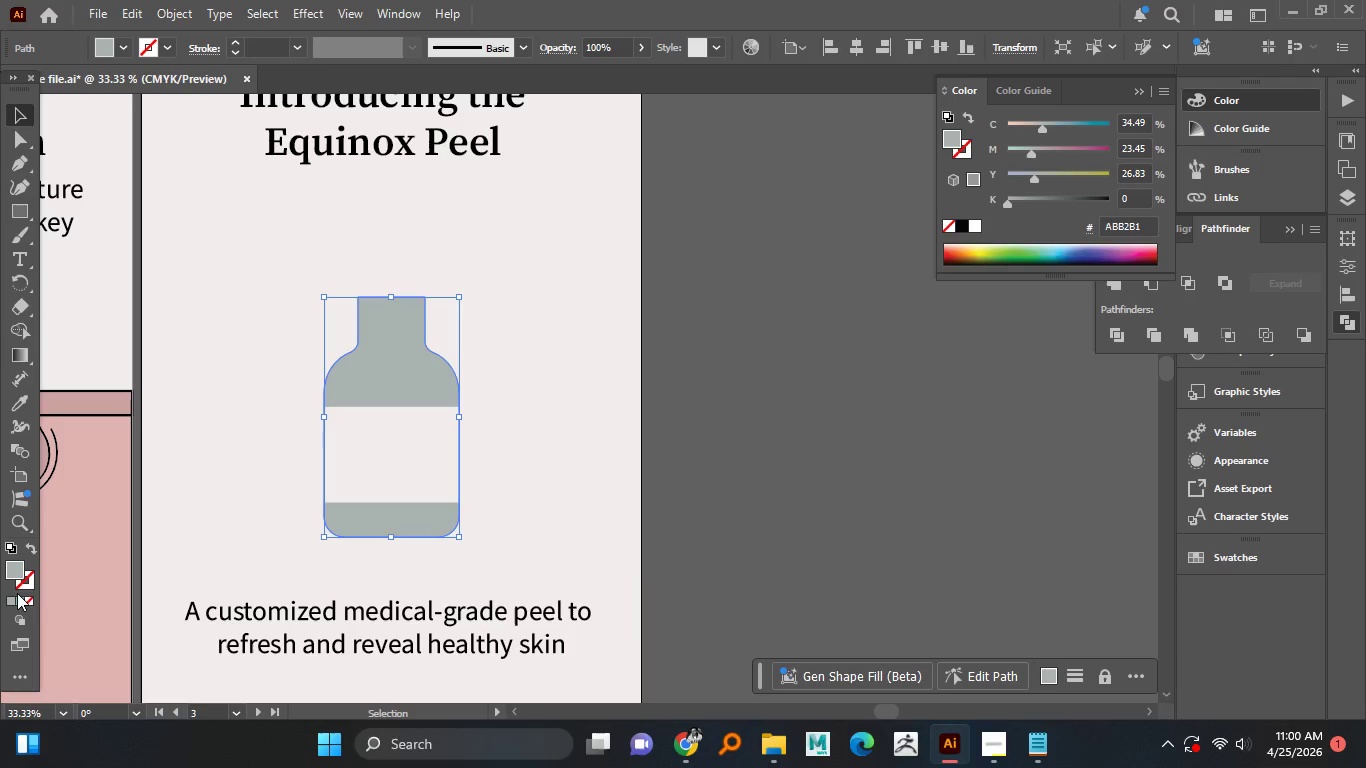 
left_click([30, 583])
 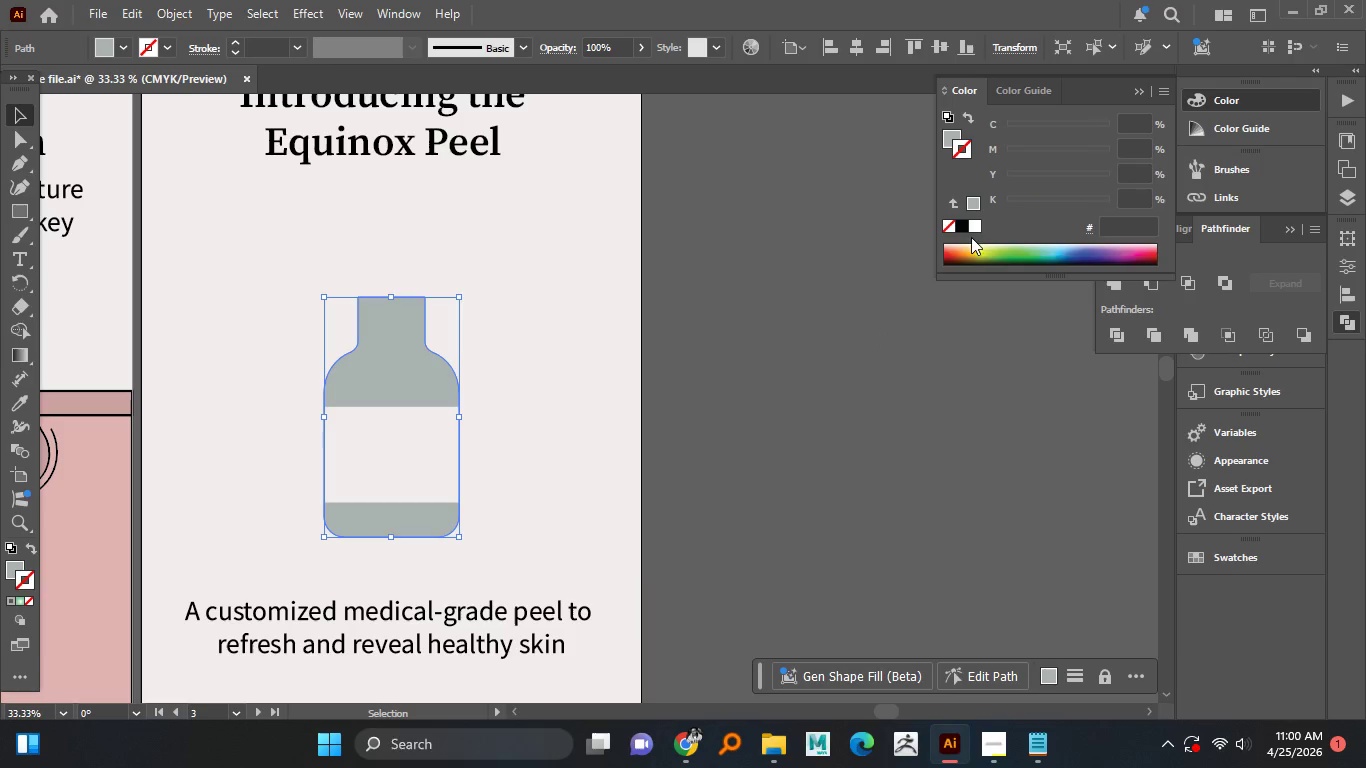 
left_click([962, 228])
 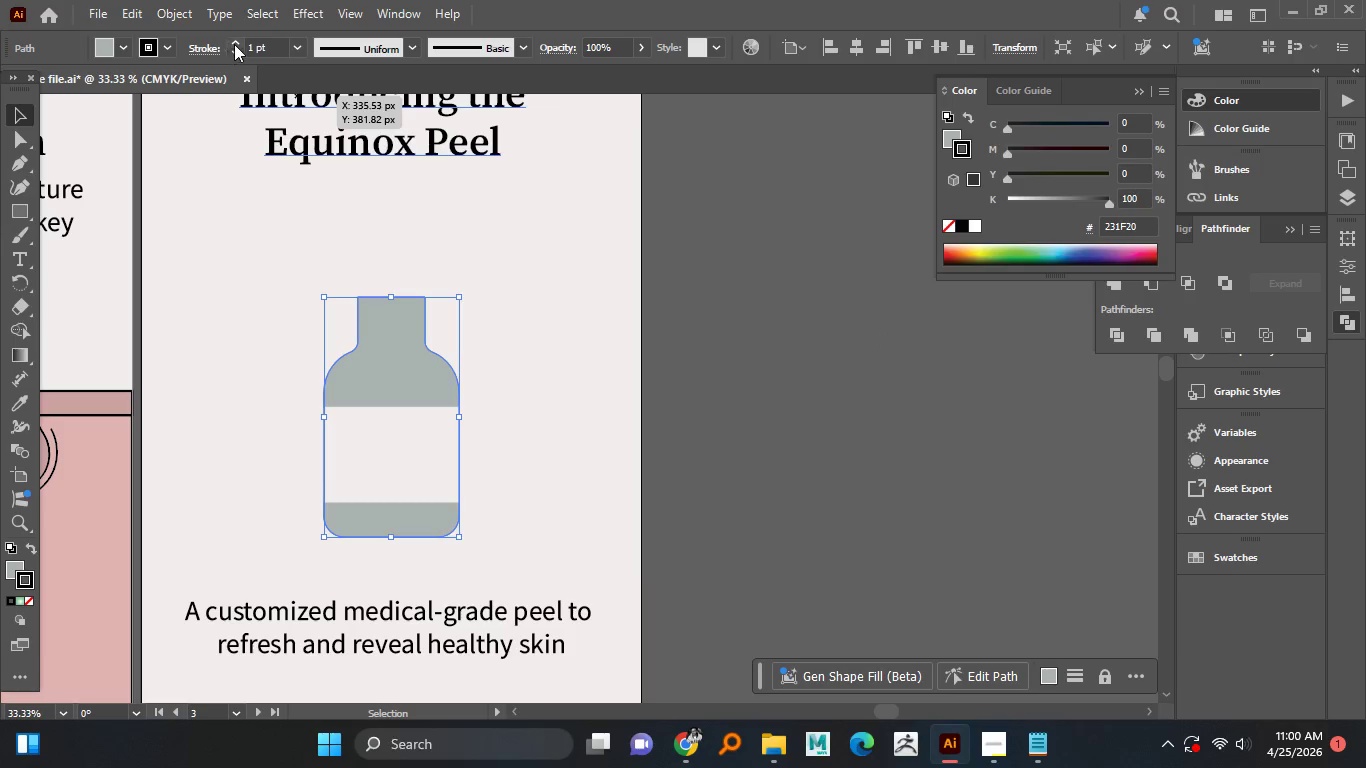 
double_click([236, 44])
 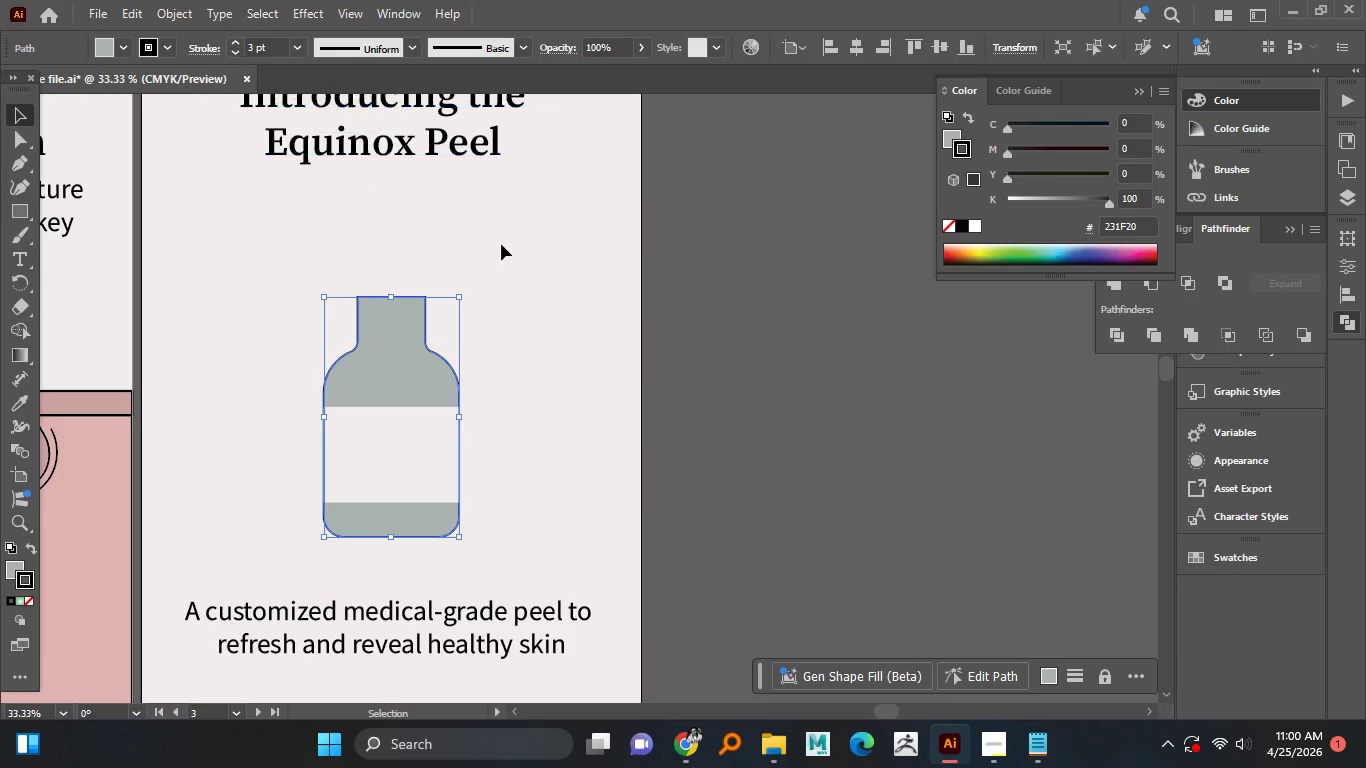 
left_click([603, 253])
 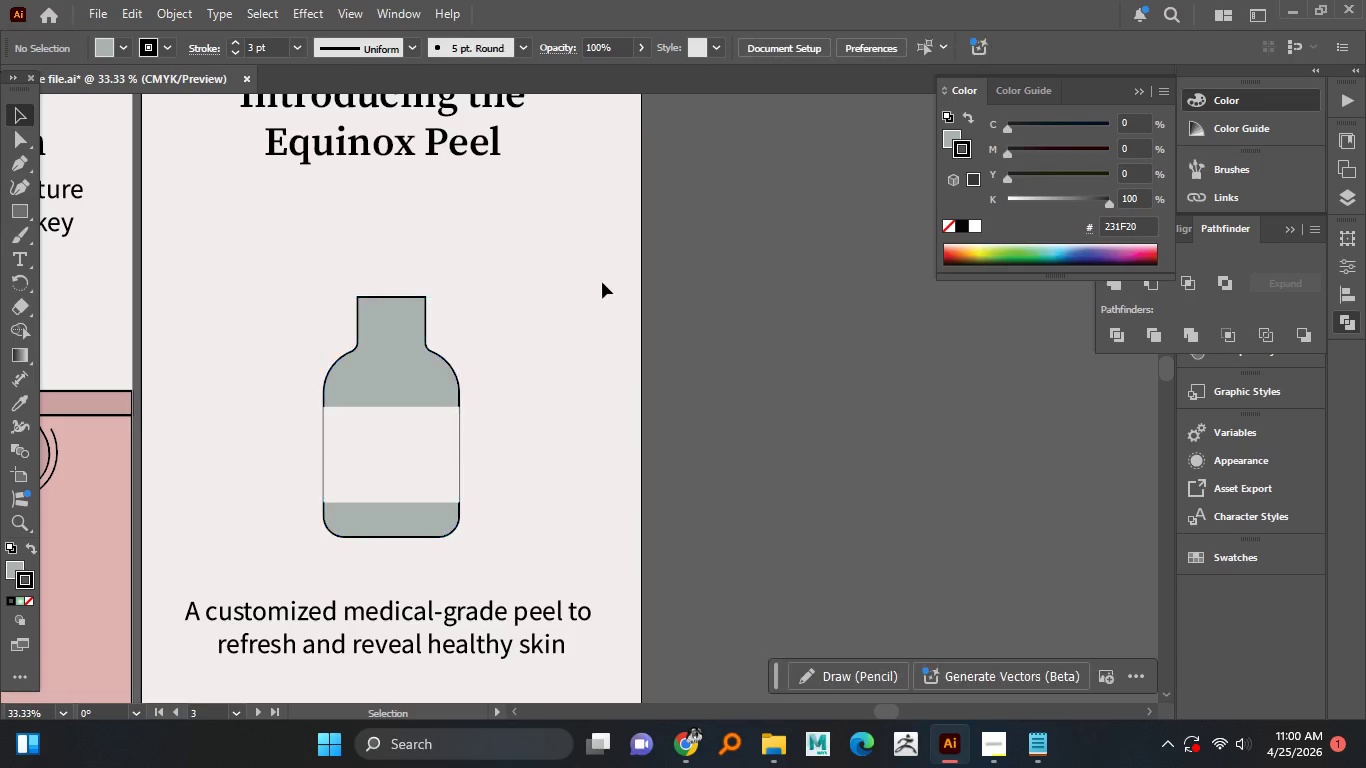 
hold_key(key=AltLeft, duration=1.52)
scroll: coordinate [498, 476], scroll_direction: up, amount: 1.0
 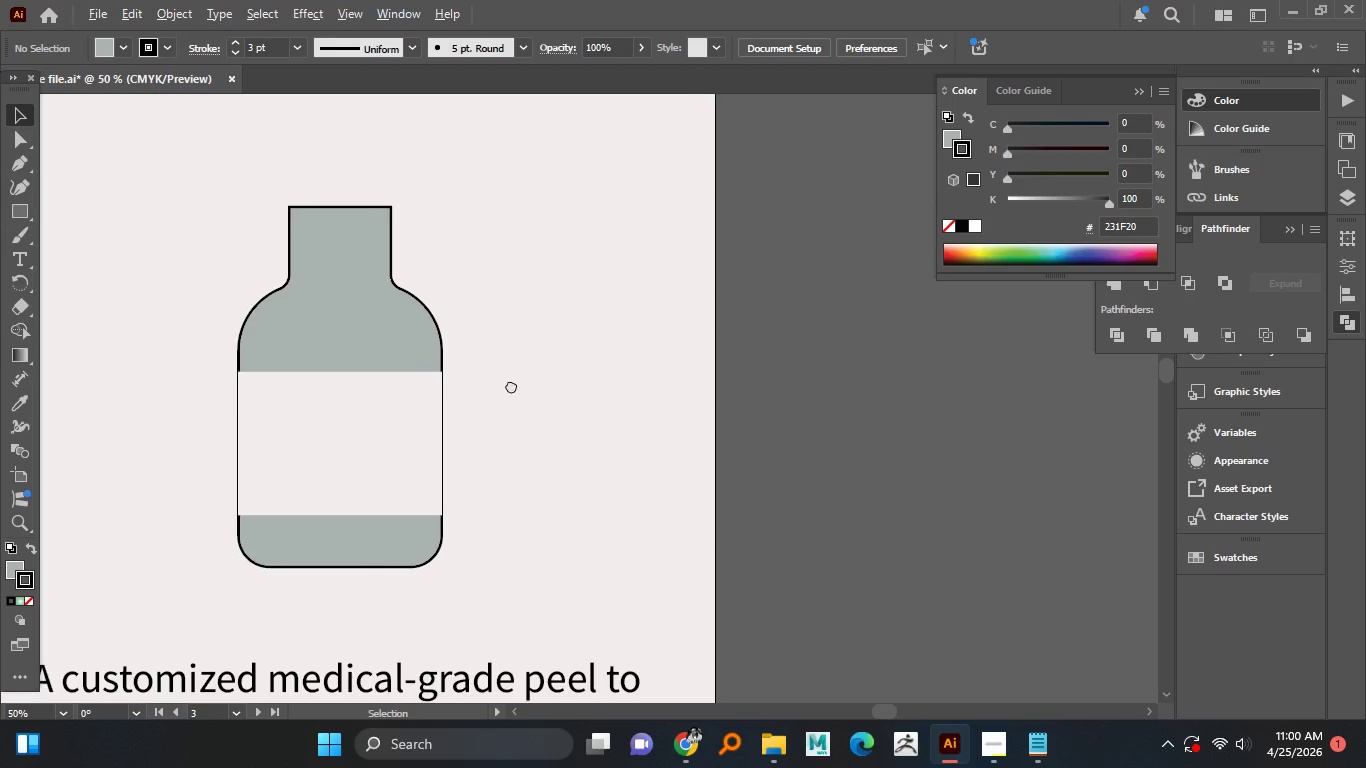 
hold_key(key=AltLeft, duration=0.52)
 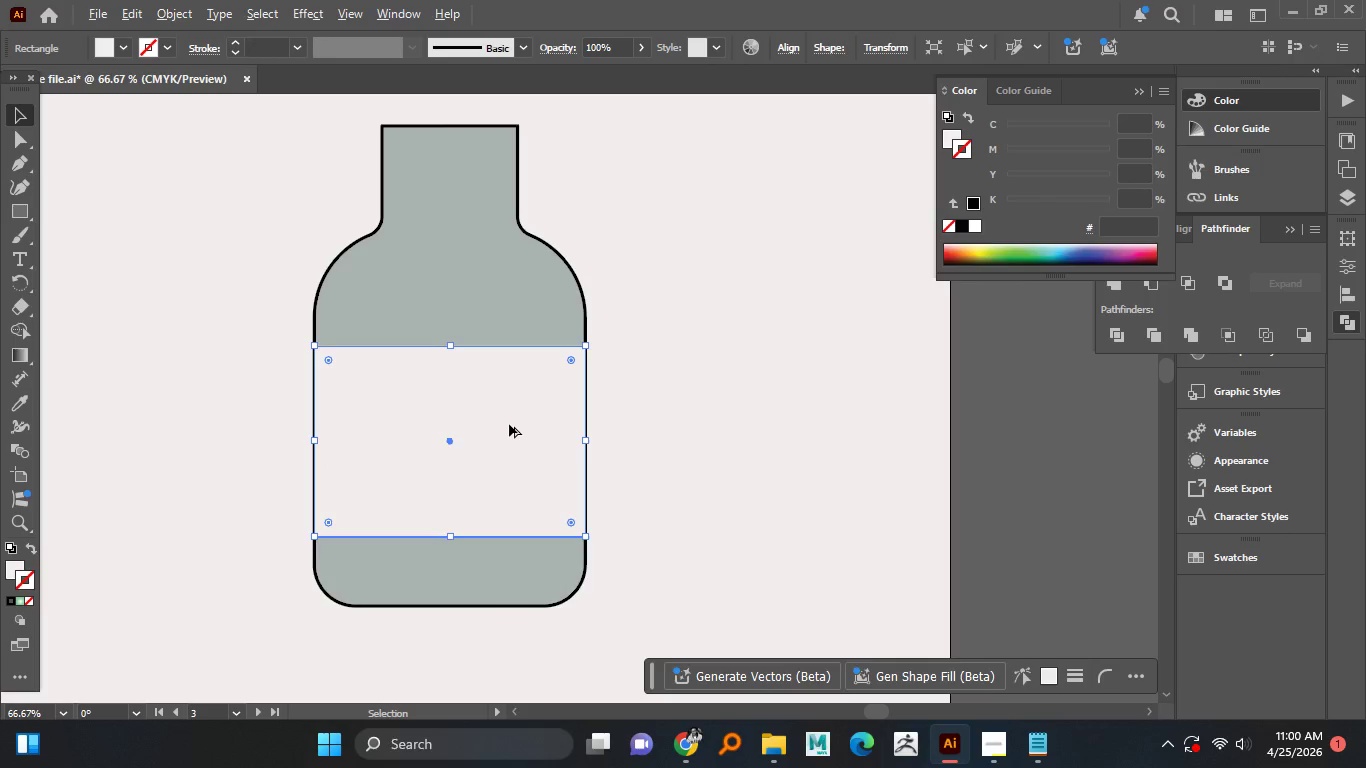 
left_click([508, 424])
 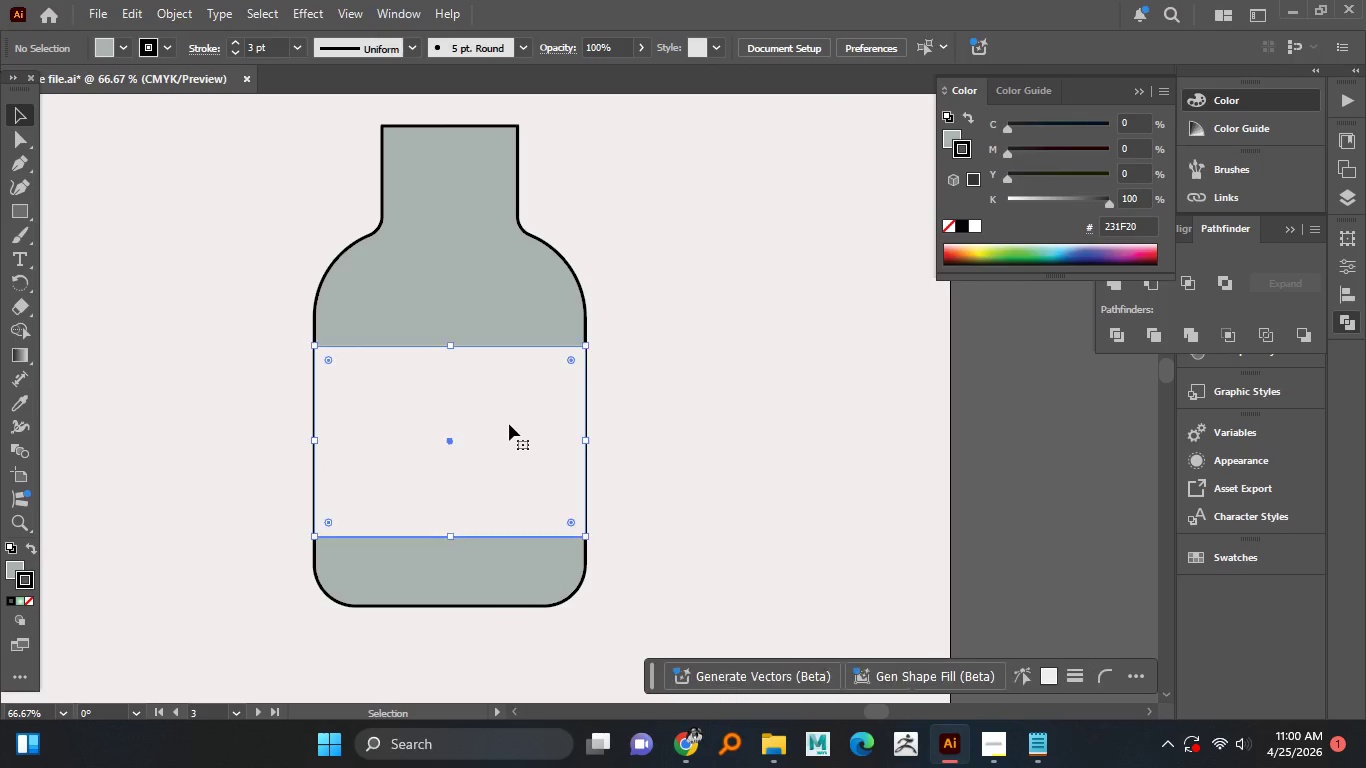 
scroll: coordinate [487, 428], scroll_direction: up, amount: 1.0
 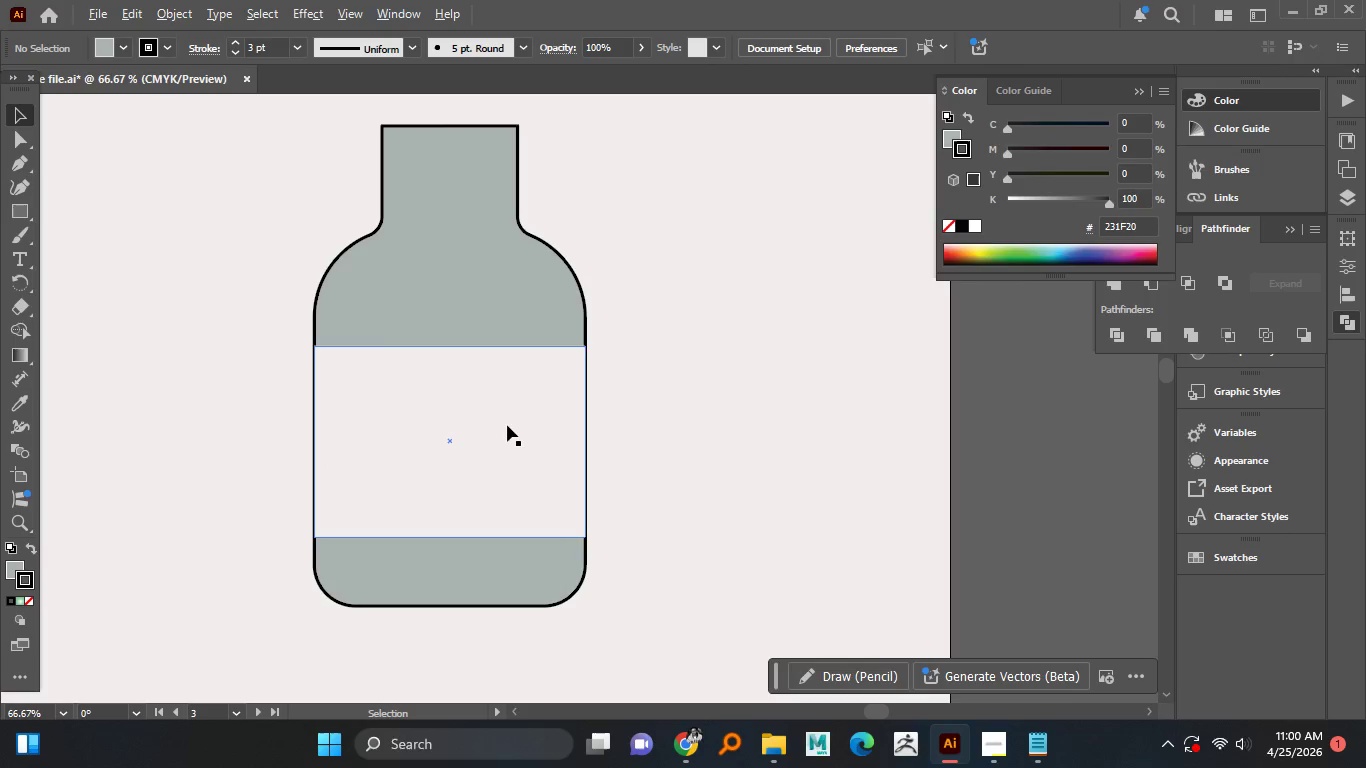 
hold_key(key=AltLeft, duration=0.45)
scroll: coordinate [509, 424], scroll_direction: up, amount: 2.0
 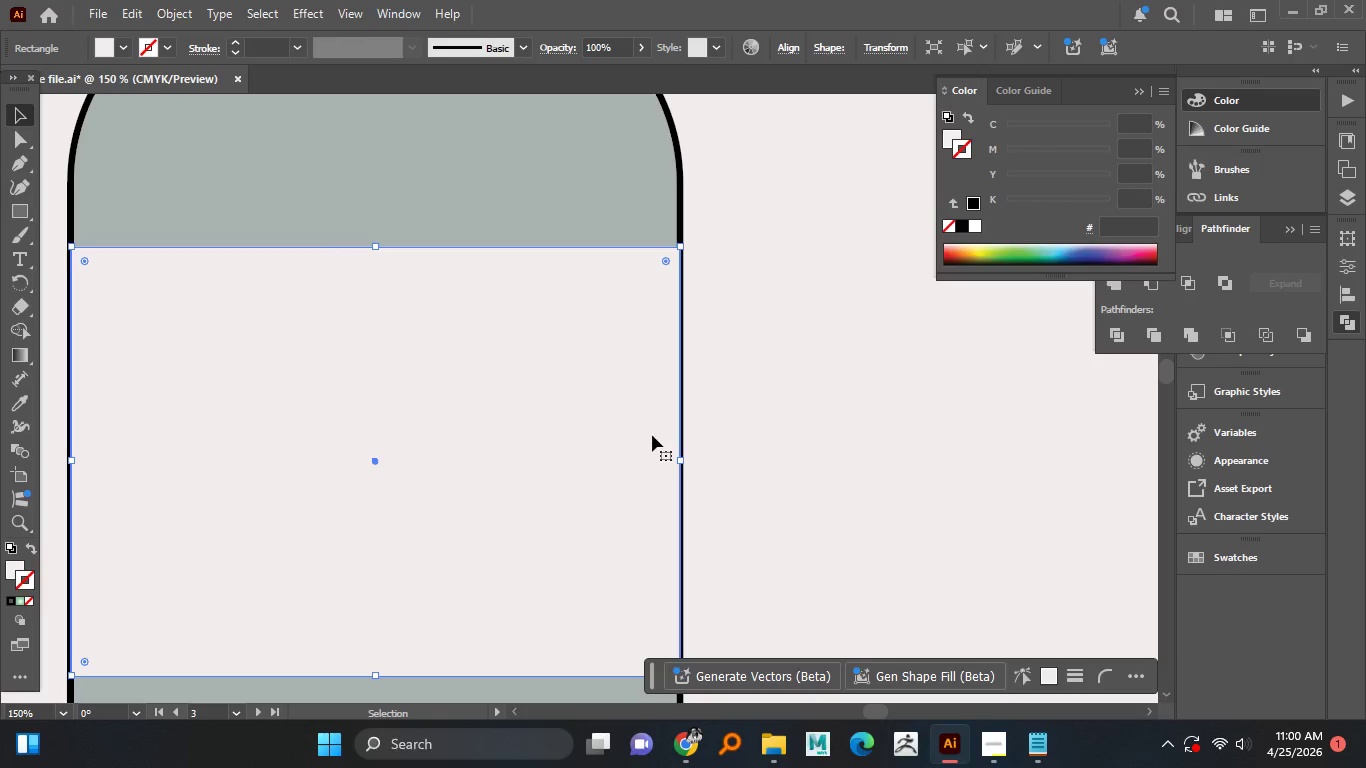 
hold_key(key=AltLeft, duration=1.52)
 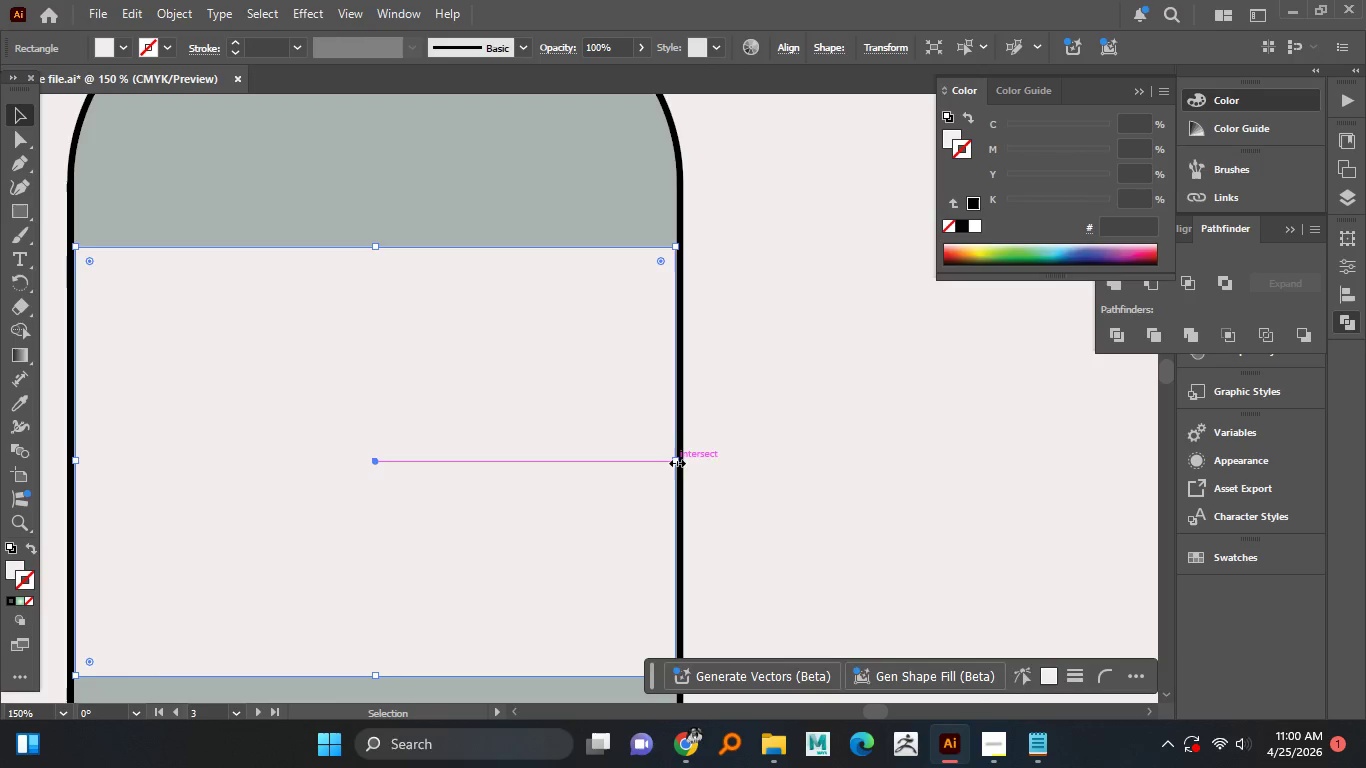 
hold_key(key=AltLeft, duration=0.67)
 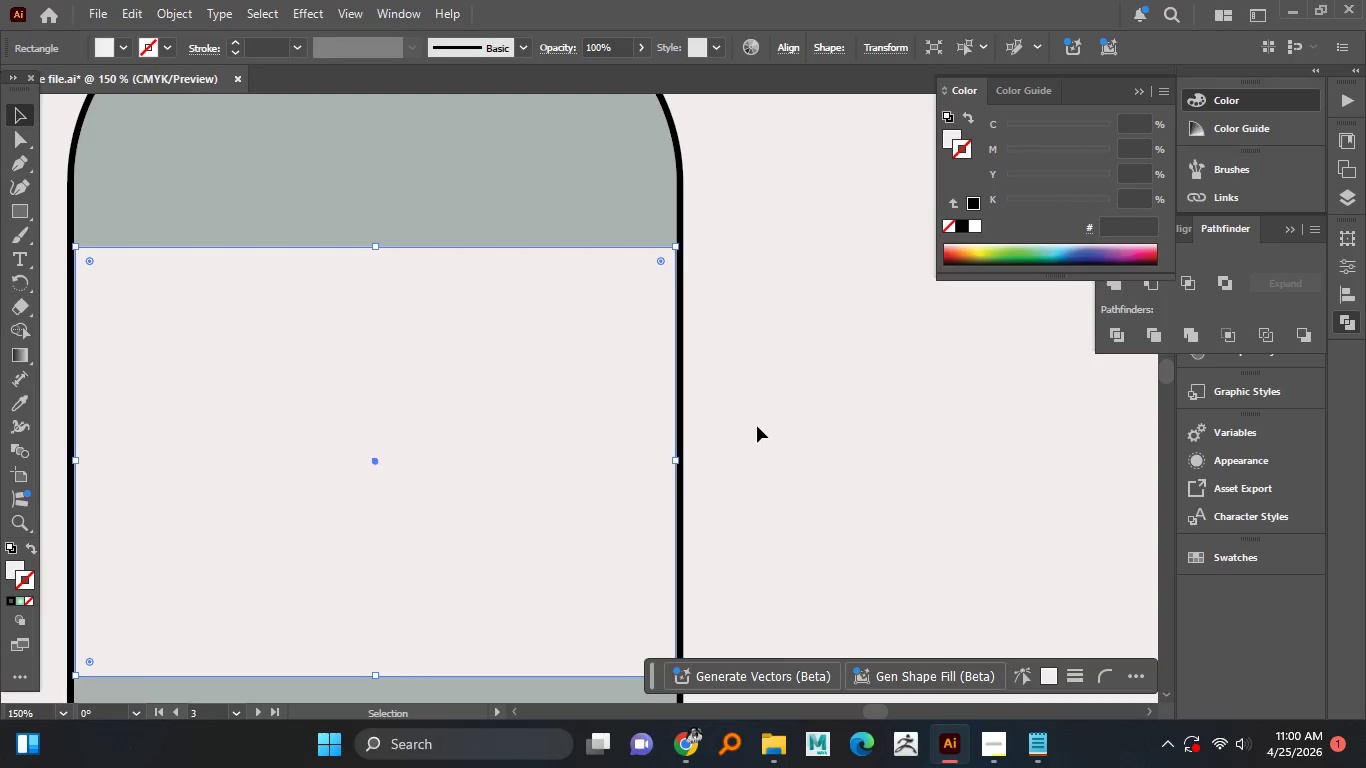 
left_click([757, 426])
 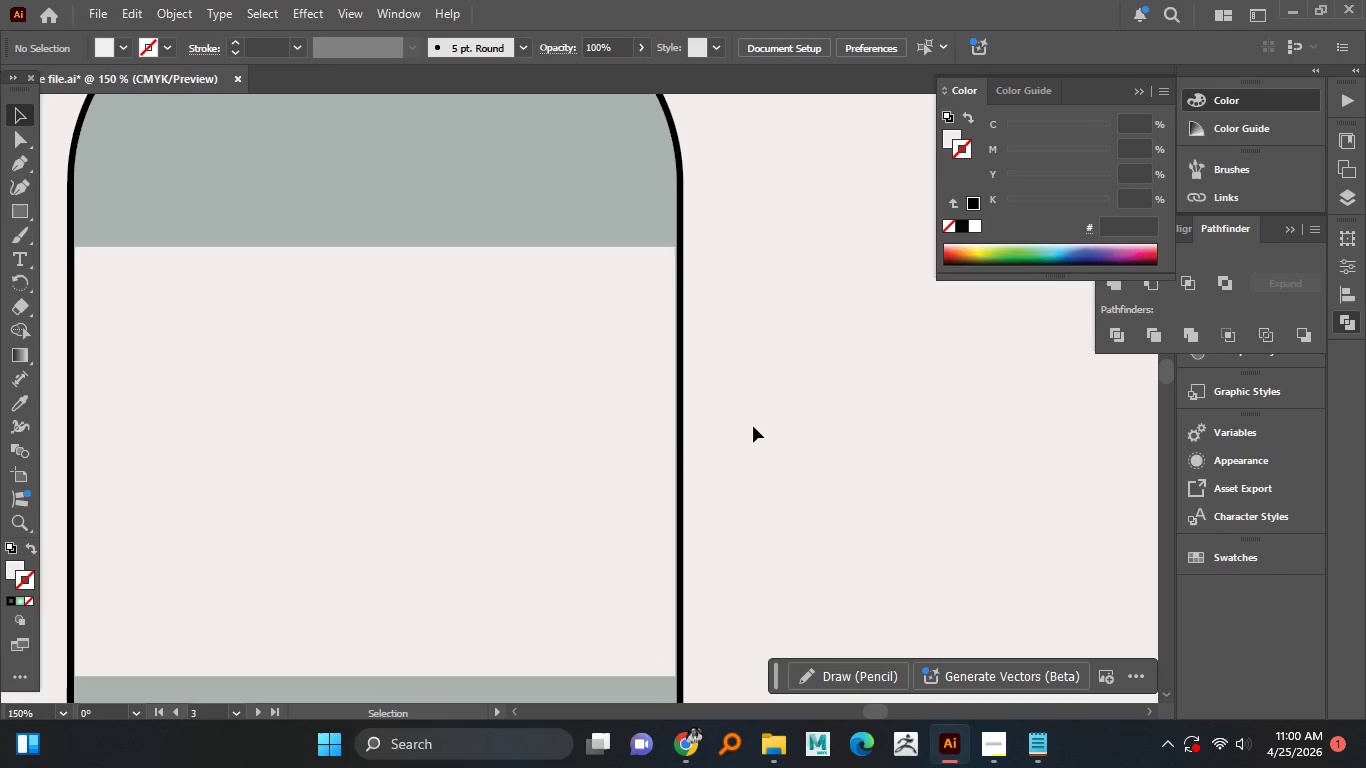 
hold_key(key=AltLeft, duration=1.51)
scroll: coordinate [738, 427], scroll_direction: down, amount: 3.0
 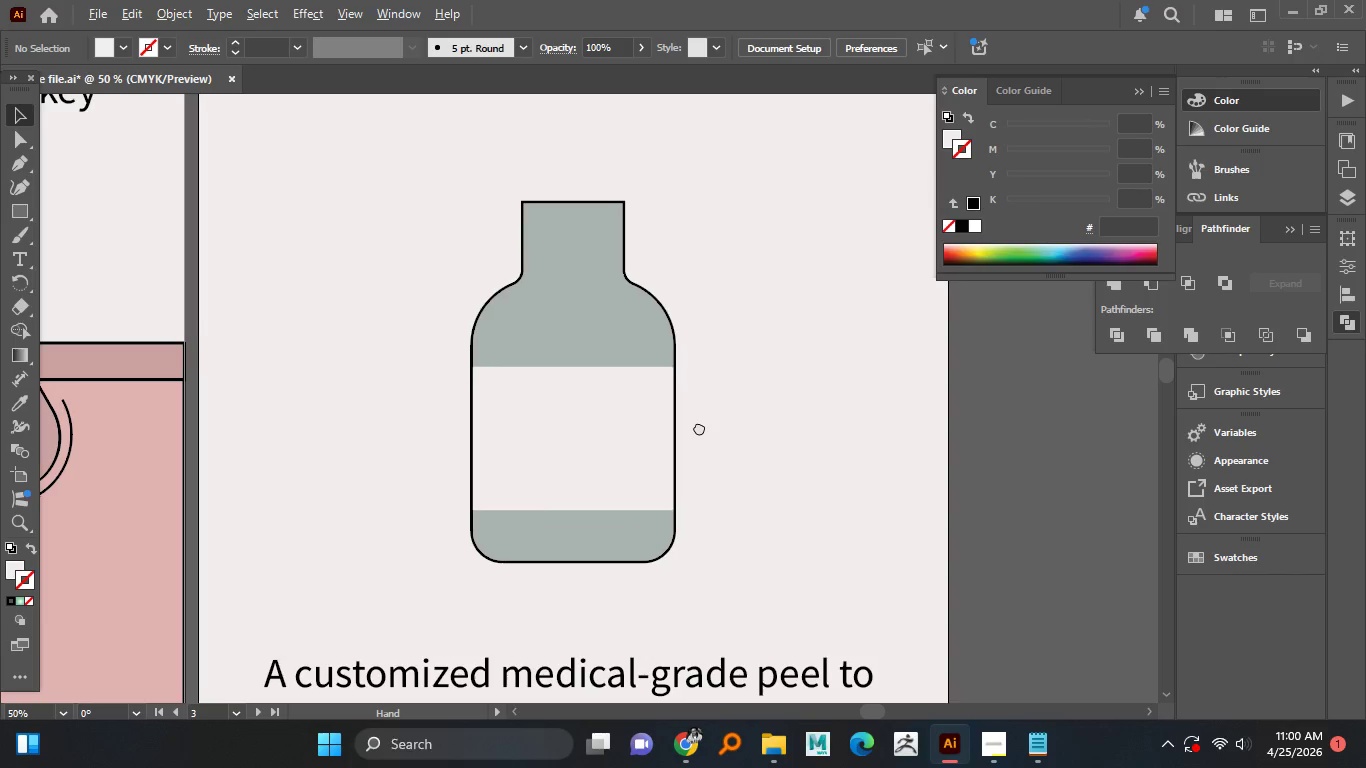 
hold_key(key=AltLeft, duration=1.5)
 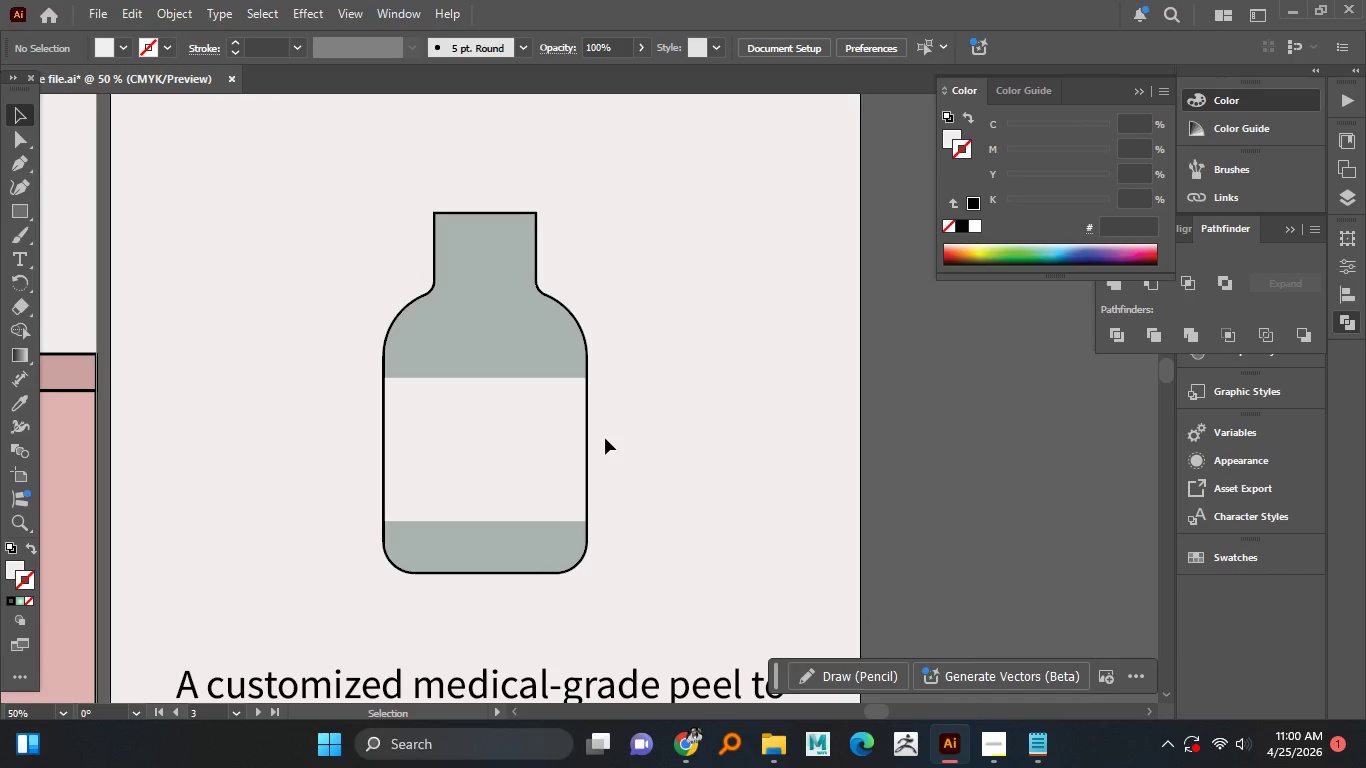 
hold_key(key=AltLeft, duration=0.36)
 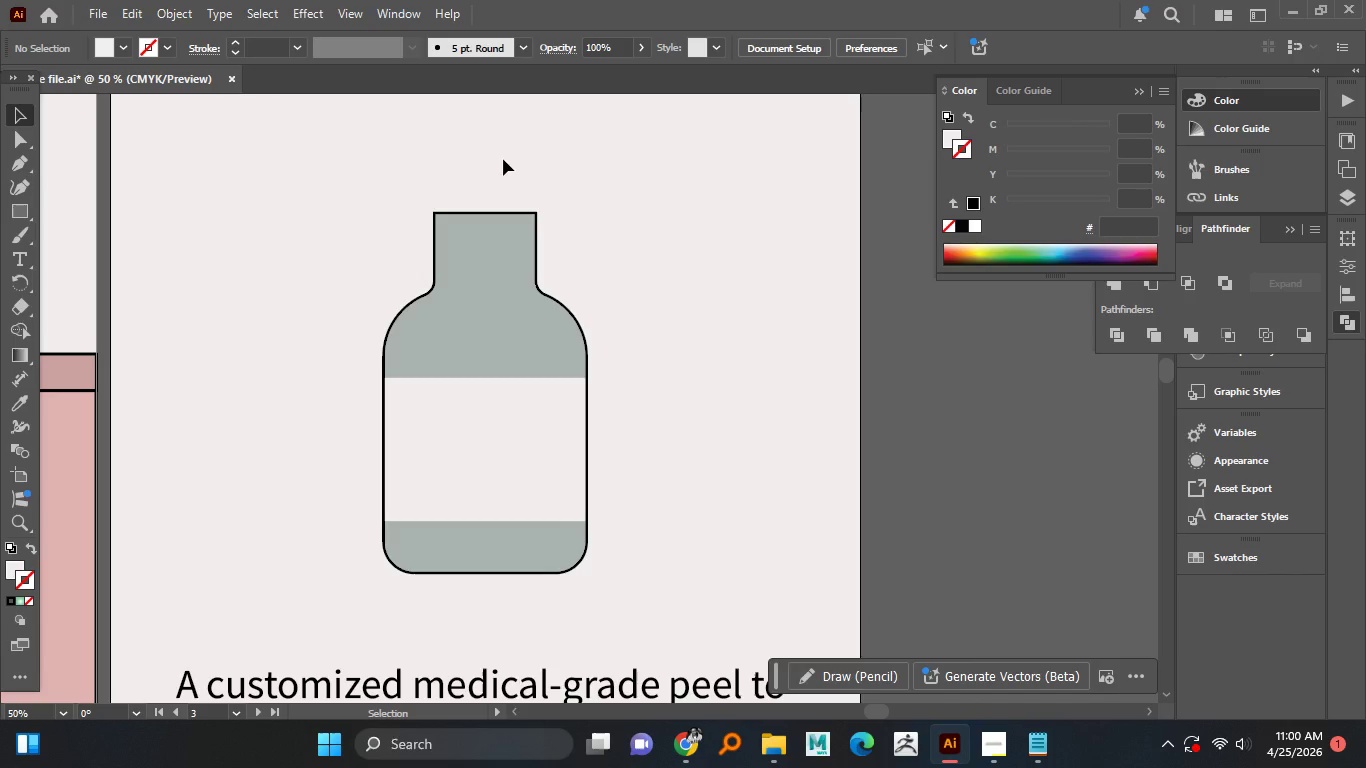 
wait(10.19)
 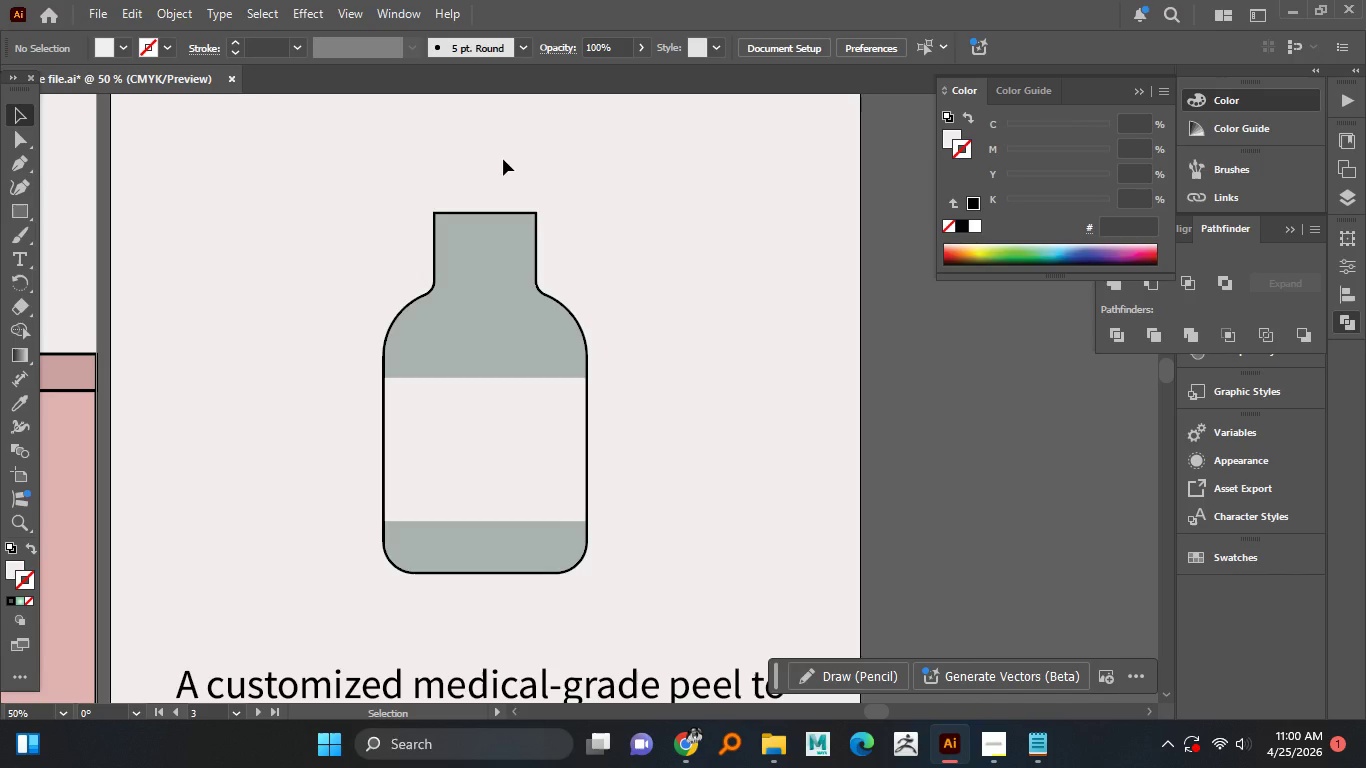 
hold_key(key=AltLeft, duration=1.14)
scroll: coordinate [487, 365], scroll_direction: down, amount: 2.0
 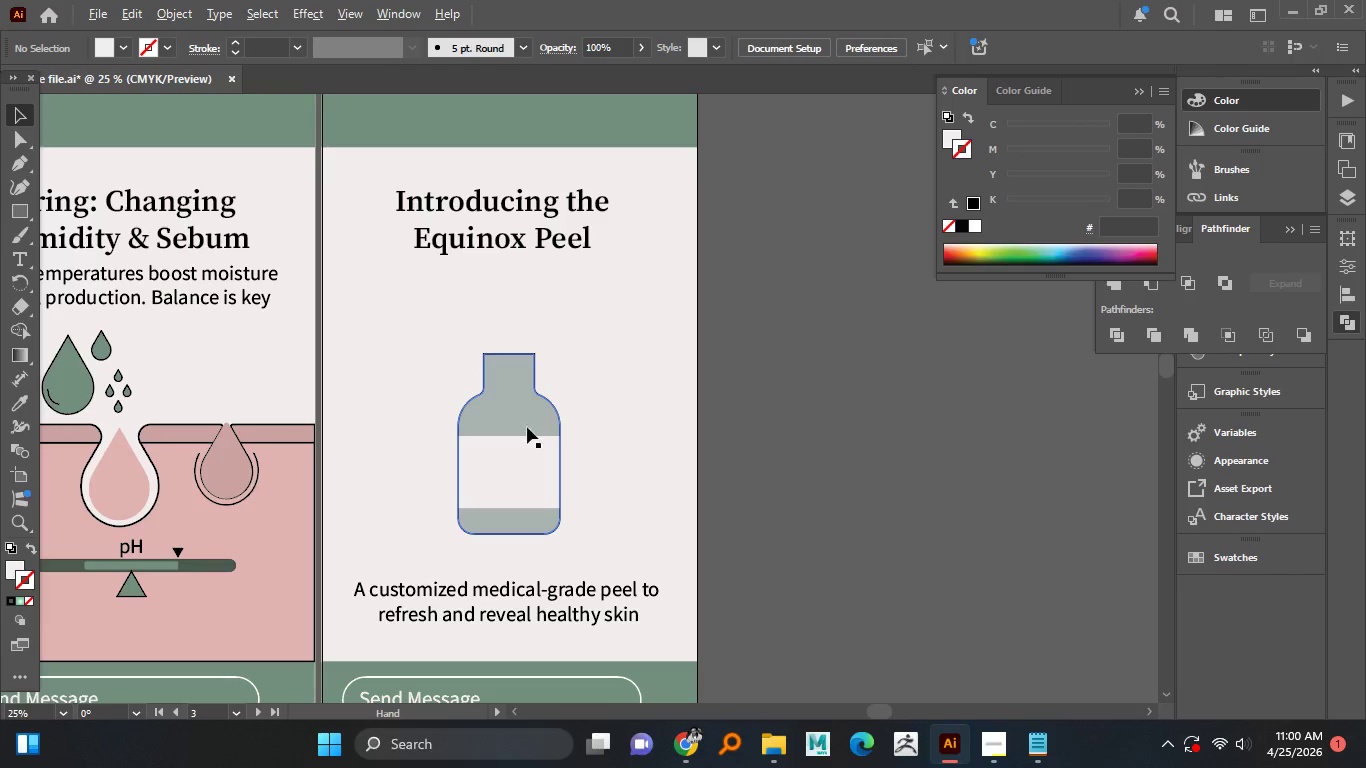 
hold_key(key=AltLeft, duration=0.92)
left_click_drag(start_coordinate=[510, 248], to_coordinate=[515, 348])
 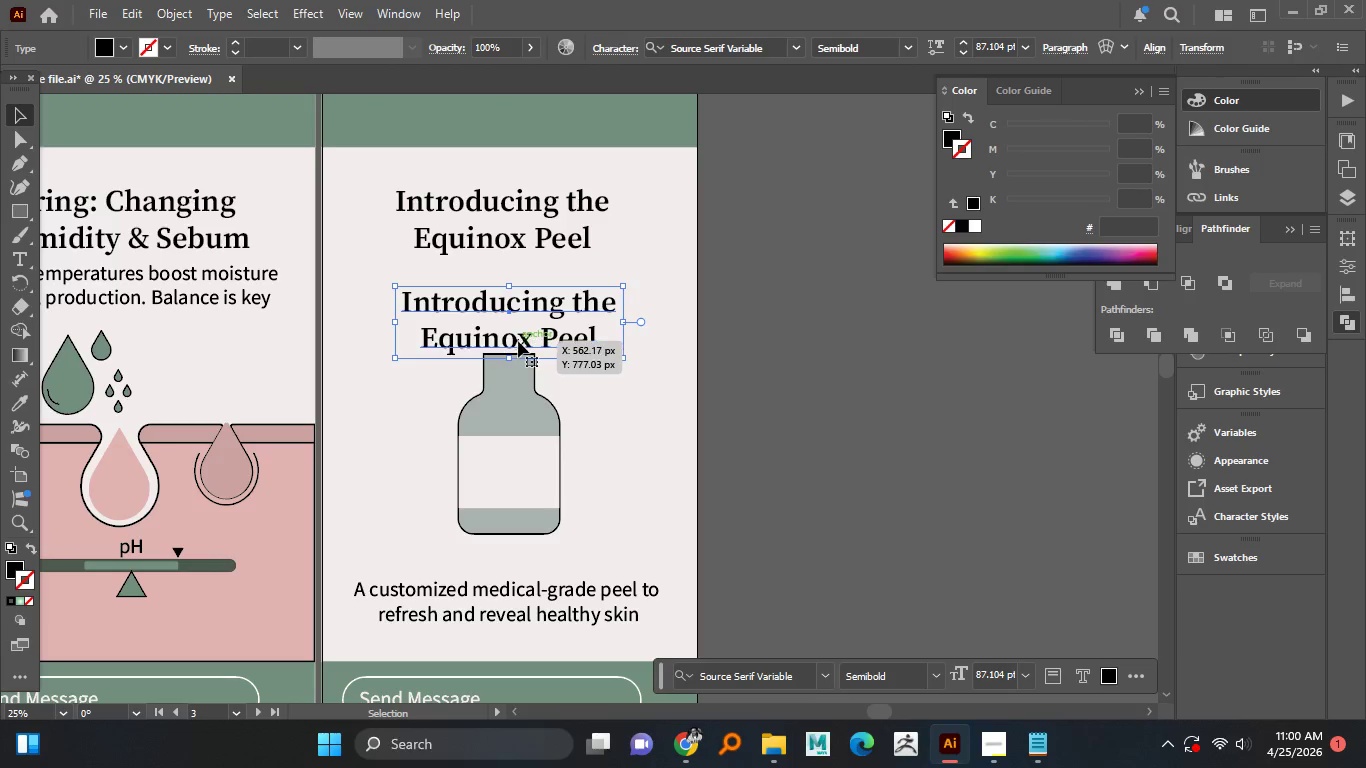 
double_click([518, 341])
 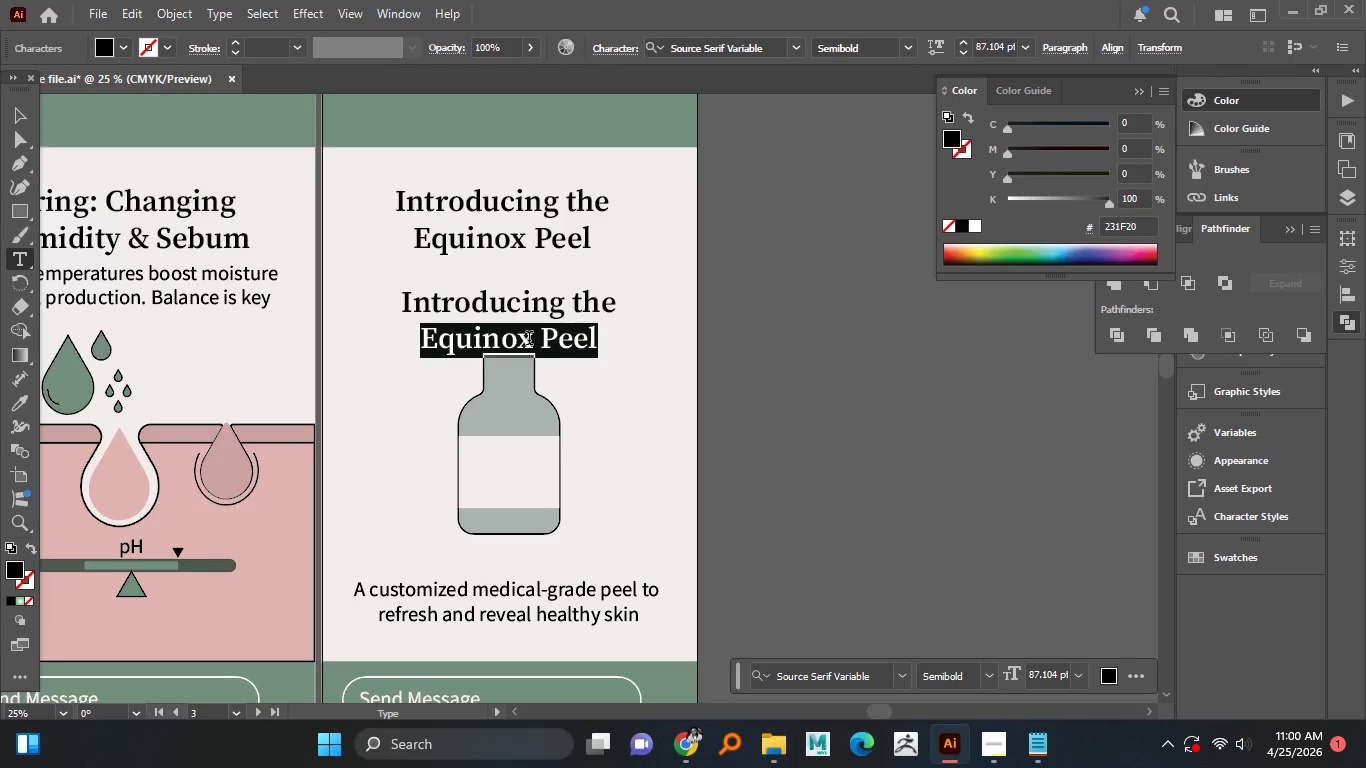 
key(Control+A)
 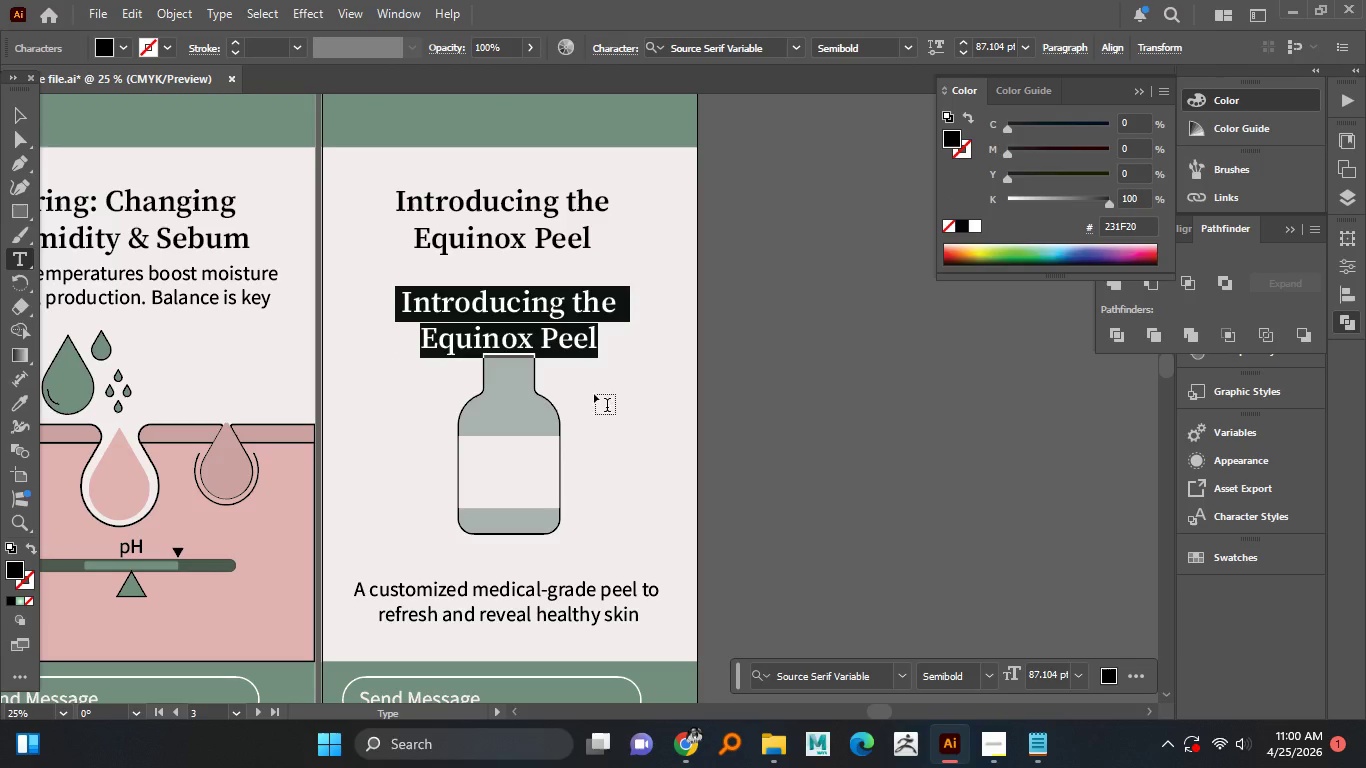 
type(LUMINA)
 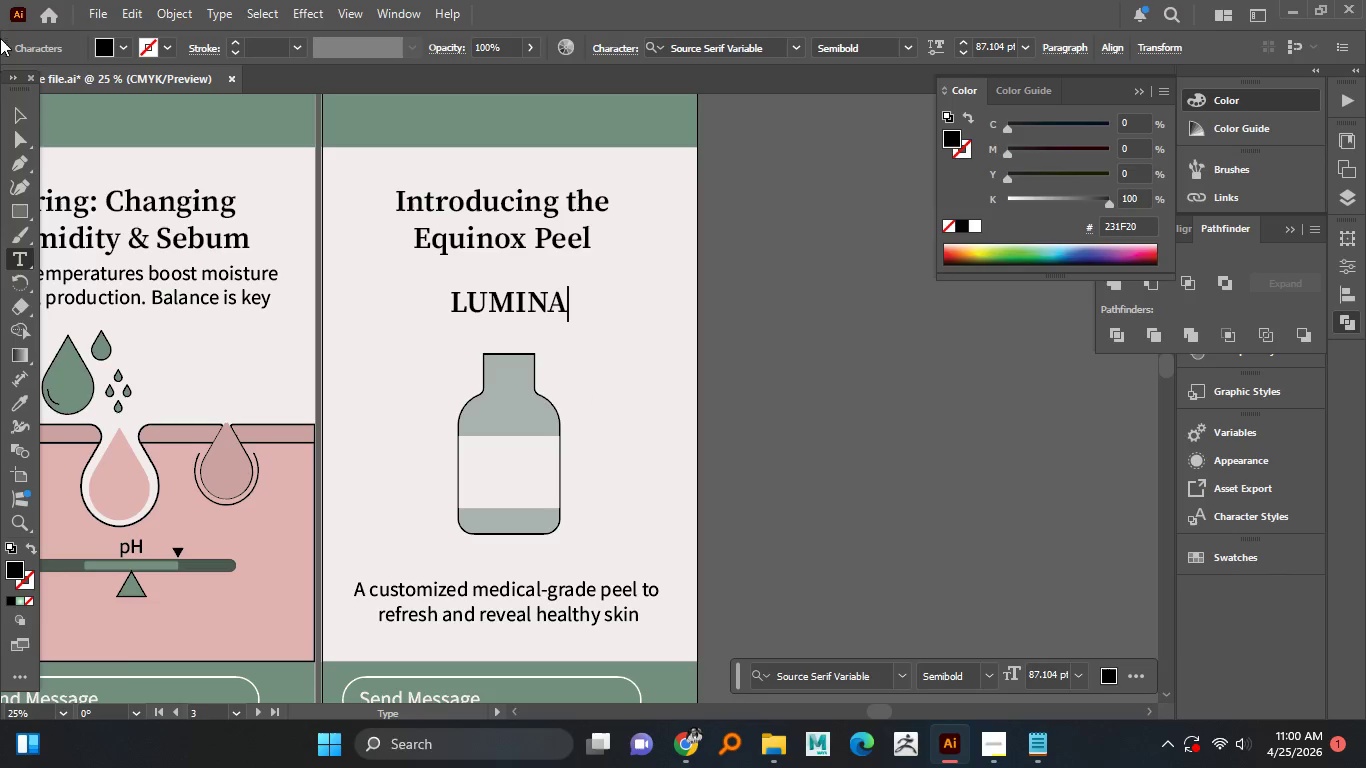 
left_click([19, 109])
 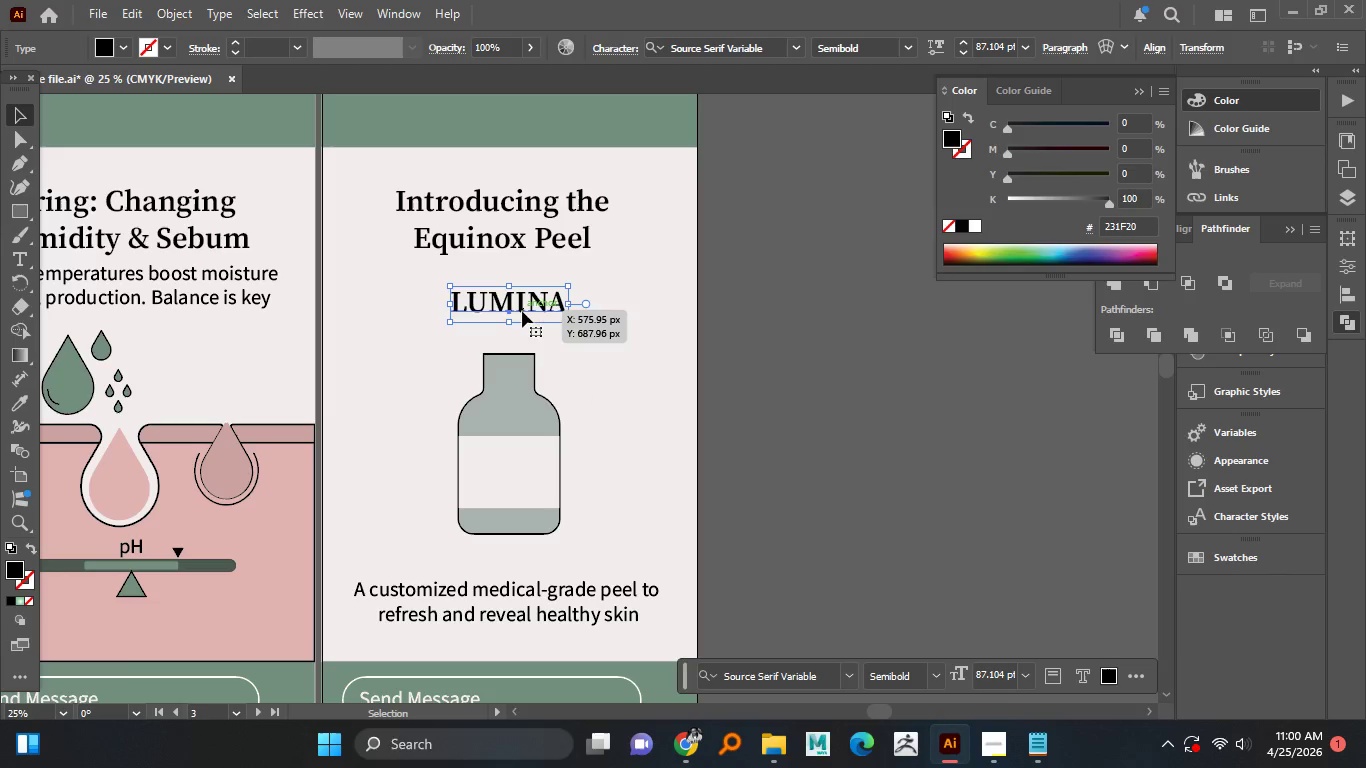 
left_click_drag(start_coordinate=[522, 307], to_coordinate=[531, 474])
 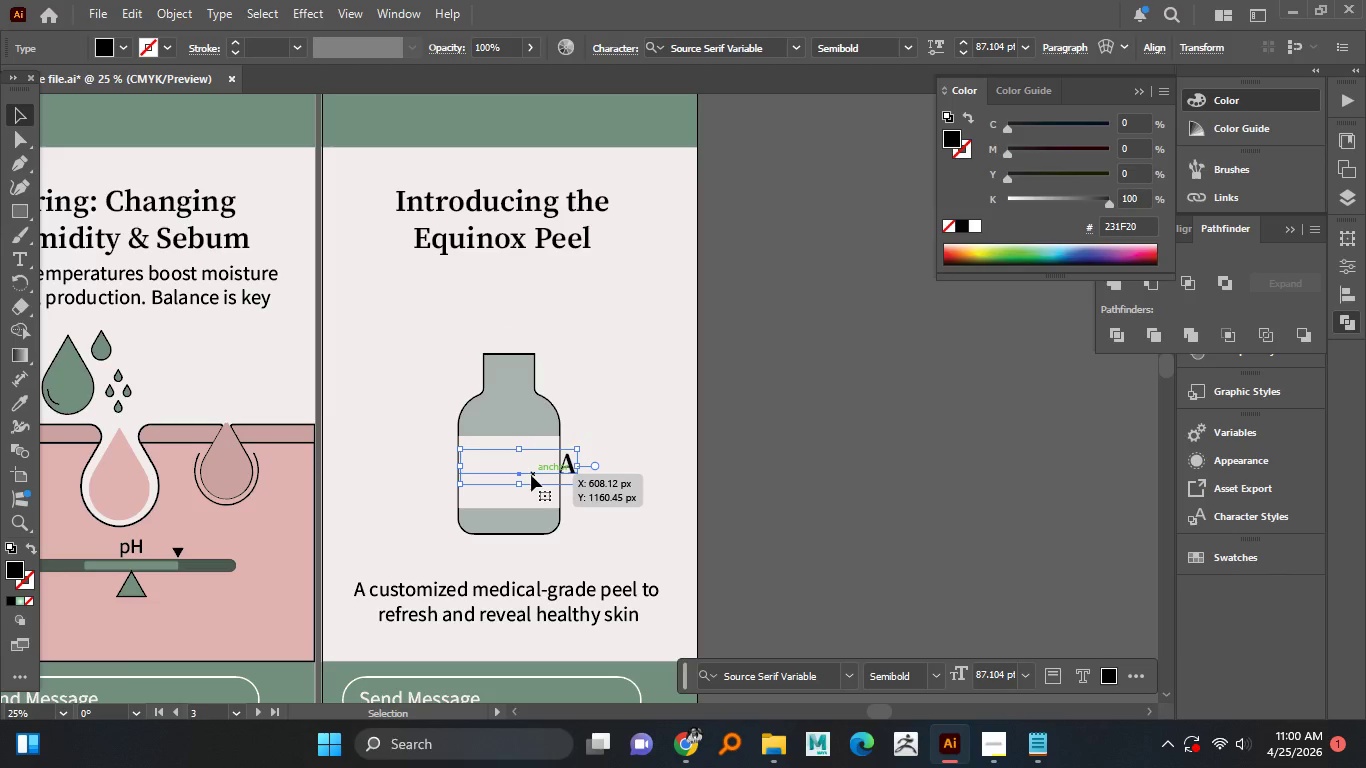 
right_click([531, 475])
 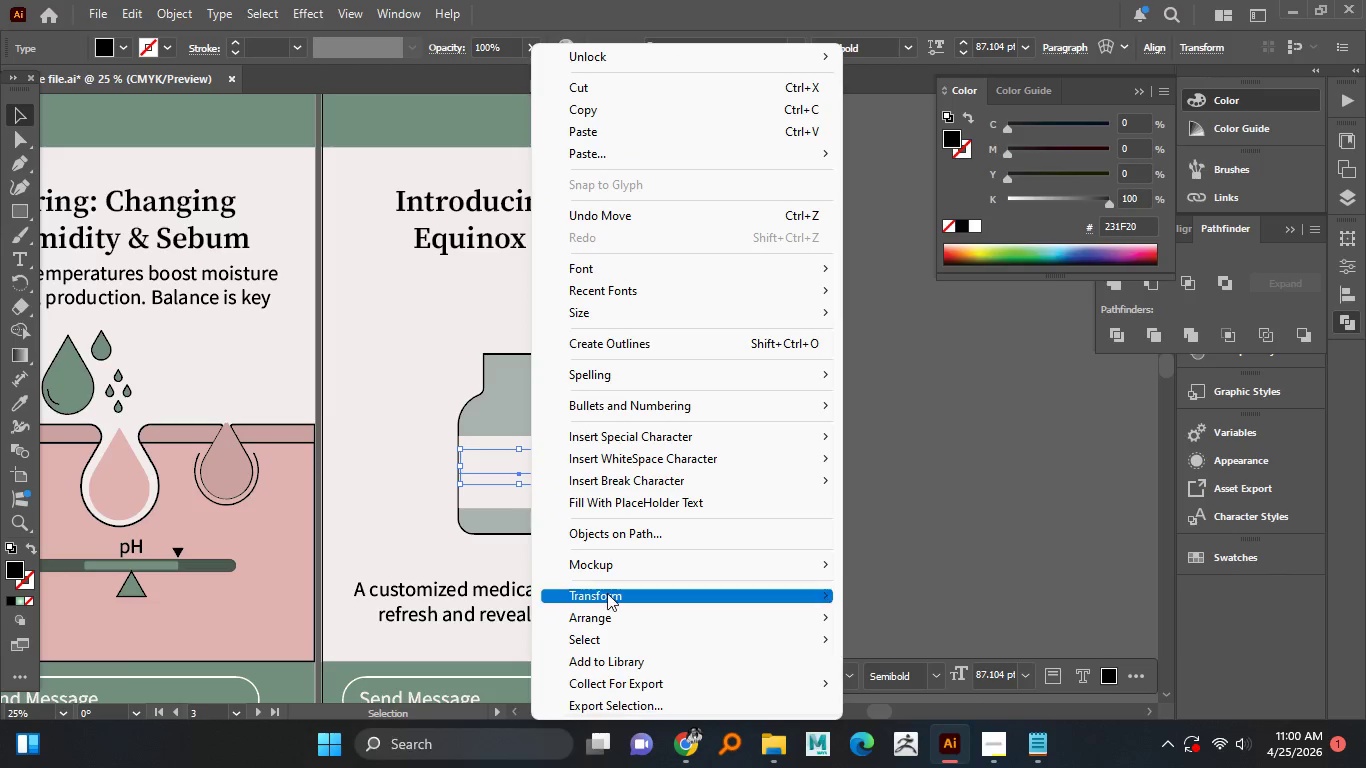 
left_click([608, 611])
 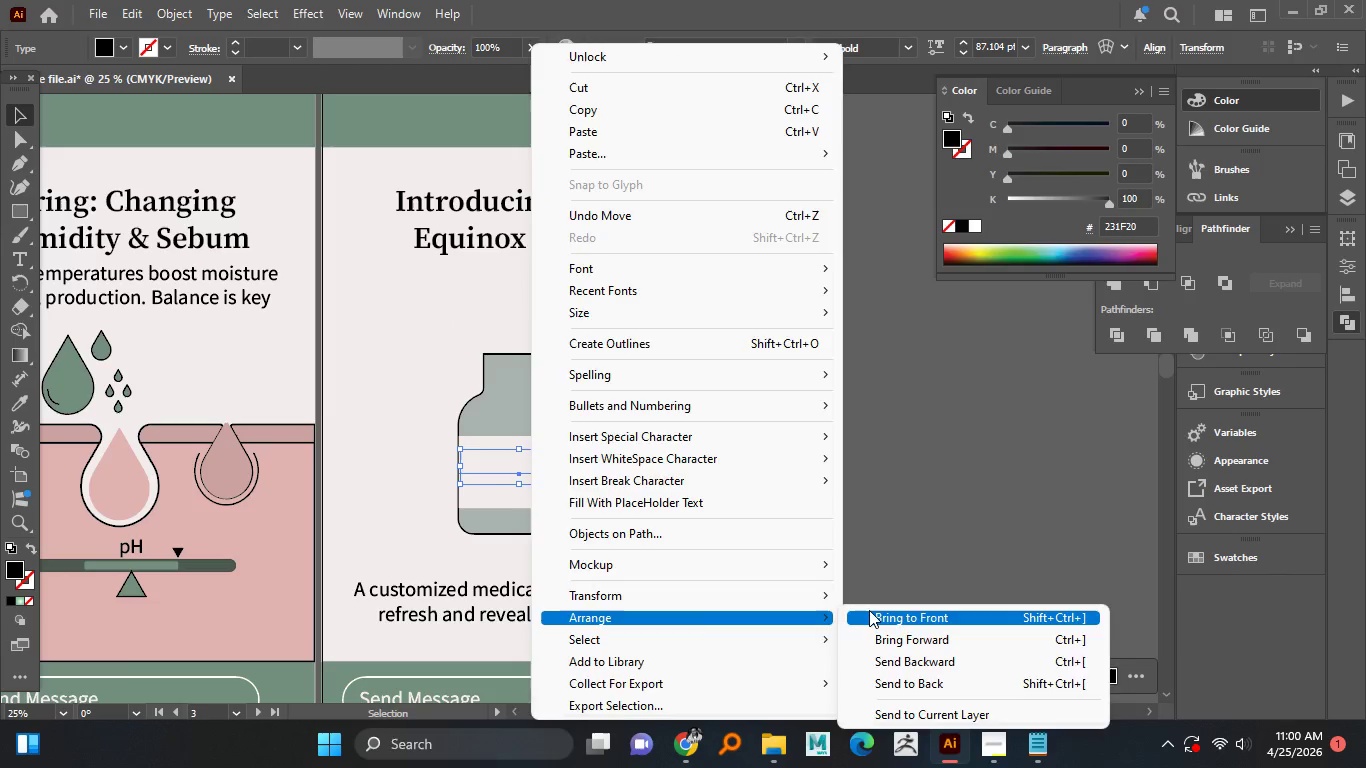 
left_click([870, 610])
 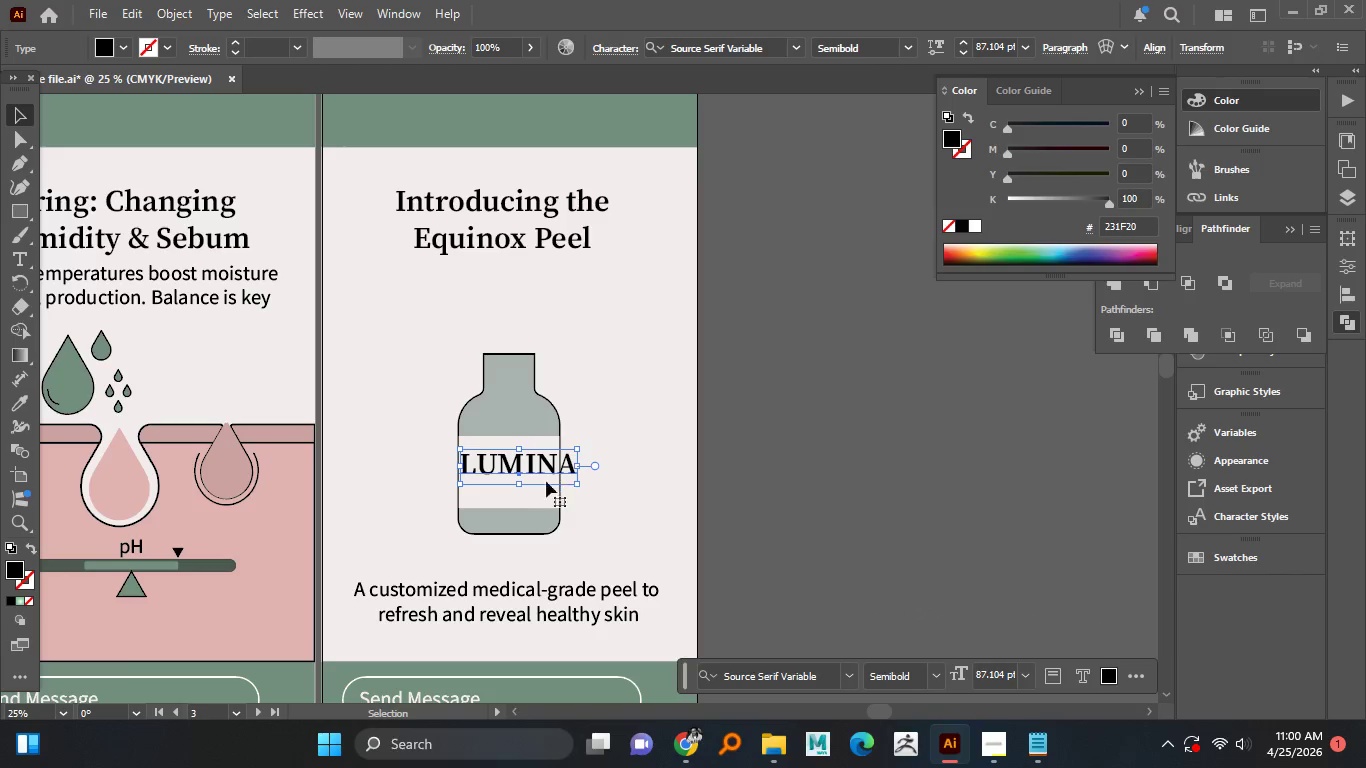 
hold_key(key=AltLeft, duration=1.89)
 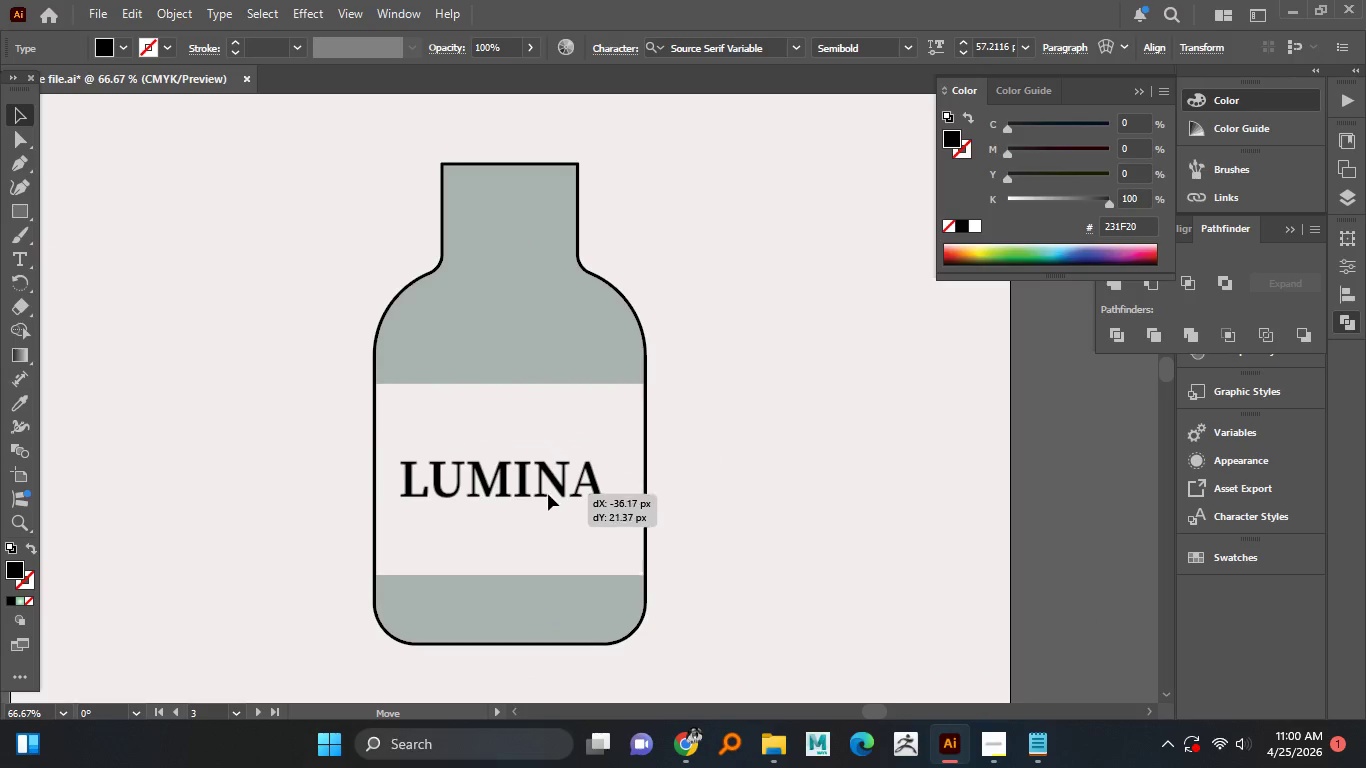 
hold_key(key=ShiftLeft, duration=1.28)
 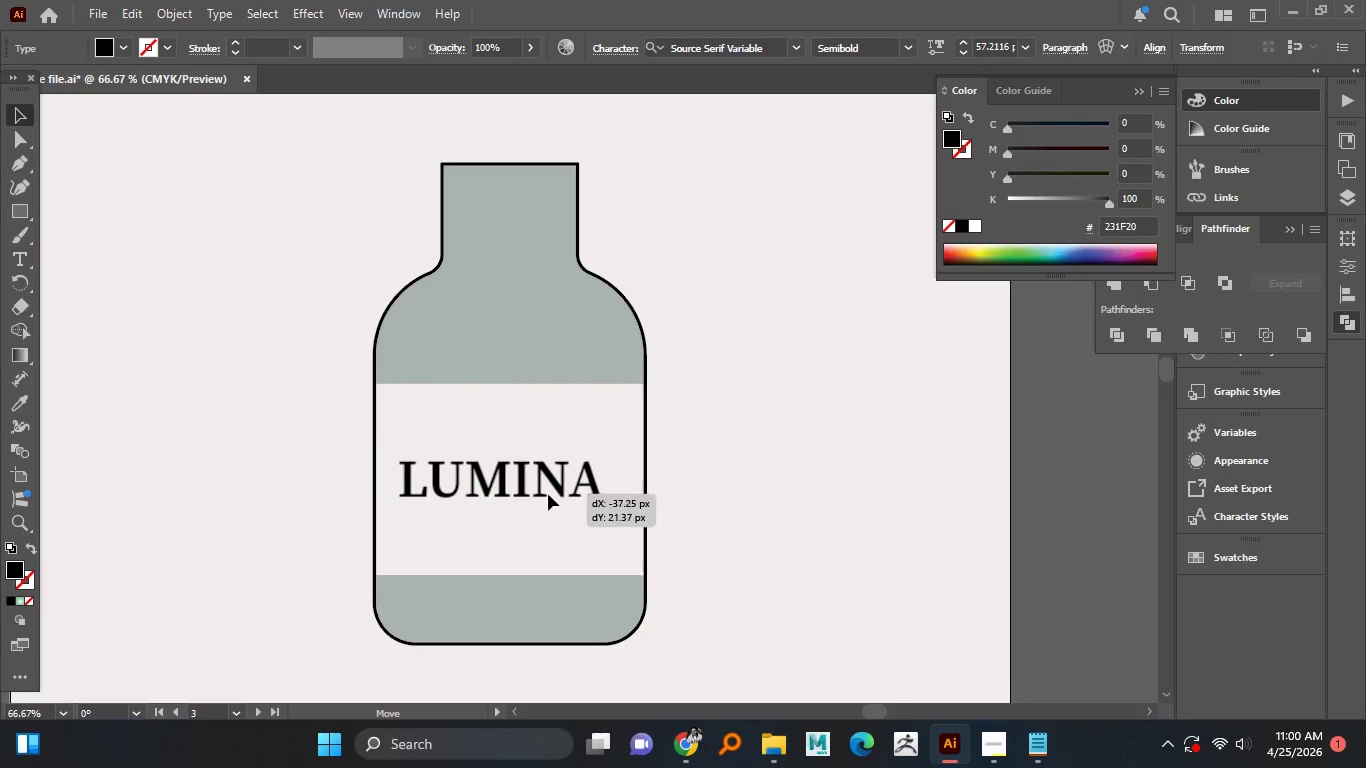 
scroll: coordinate [508, 469], scroll_direction: up, amount: 3.0
 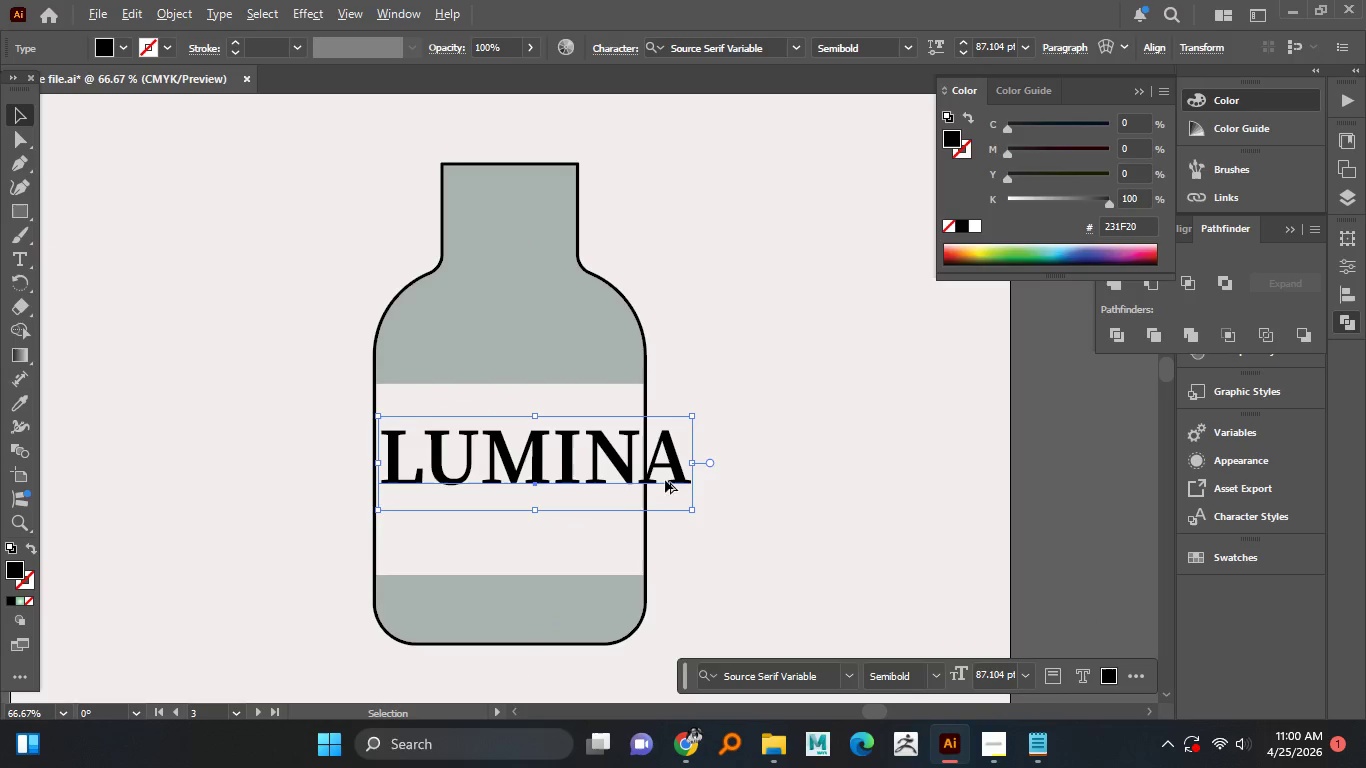 
left_click_drag(start_coordinate=[693, 468], to_coordinate=[638, 473])
 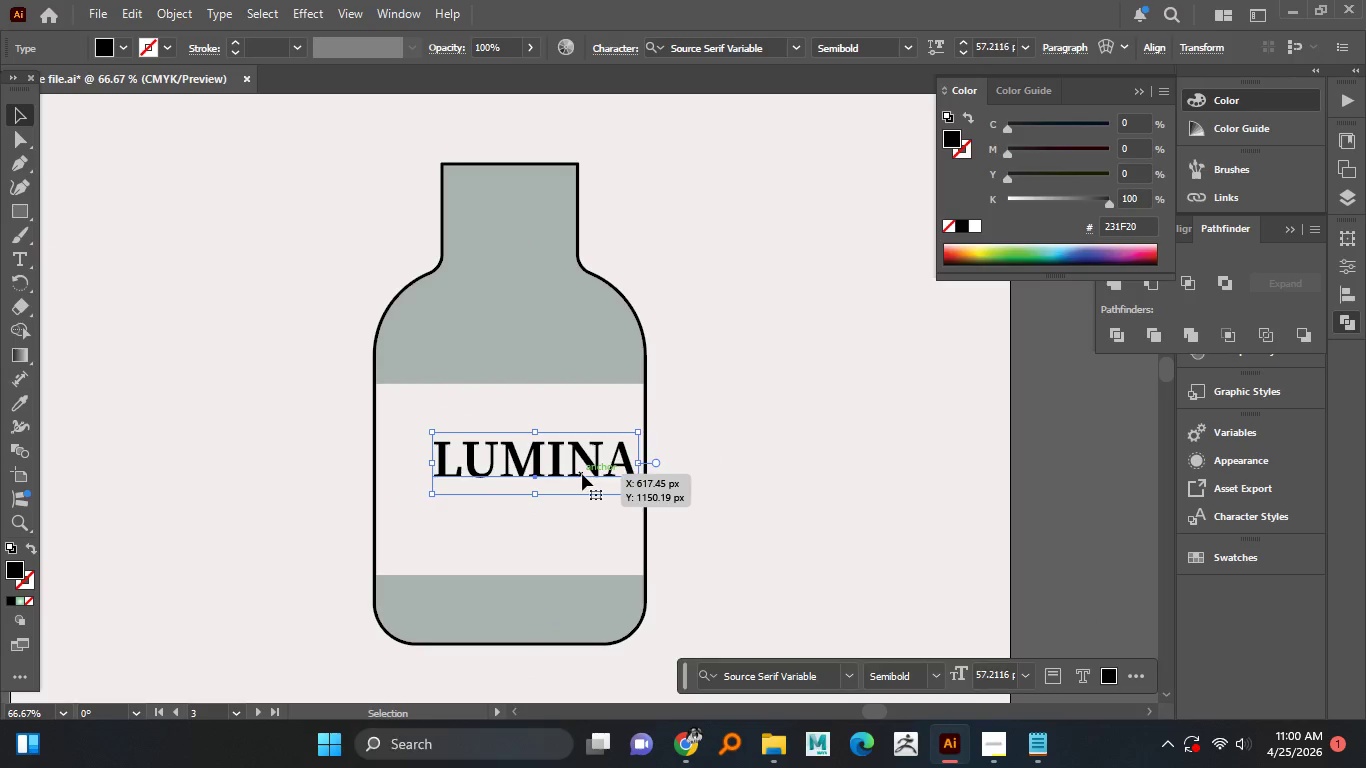 
left_click_drag(start_coordinate=[581, 474], to_coordinate=[549, 493])
 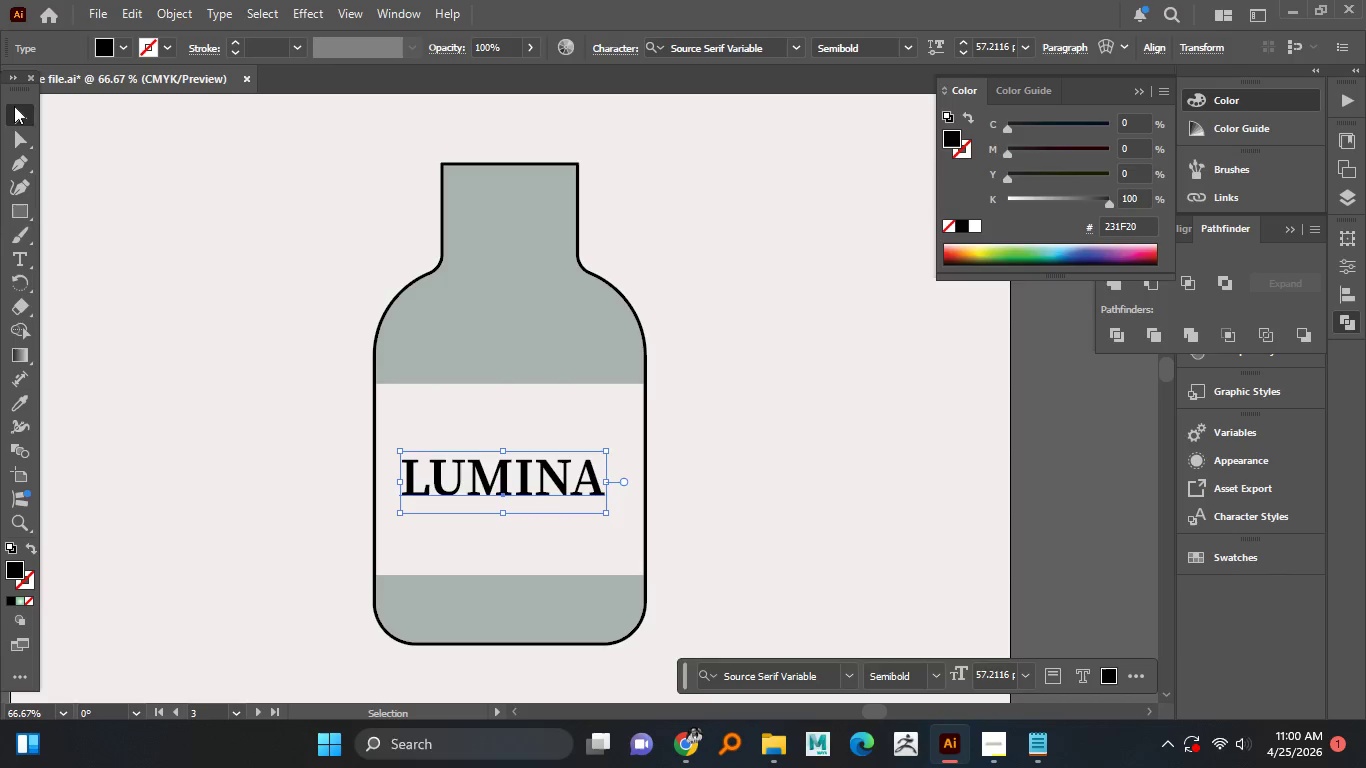 
double_click([162, 213])
 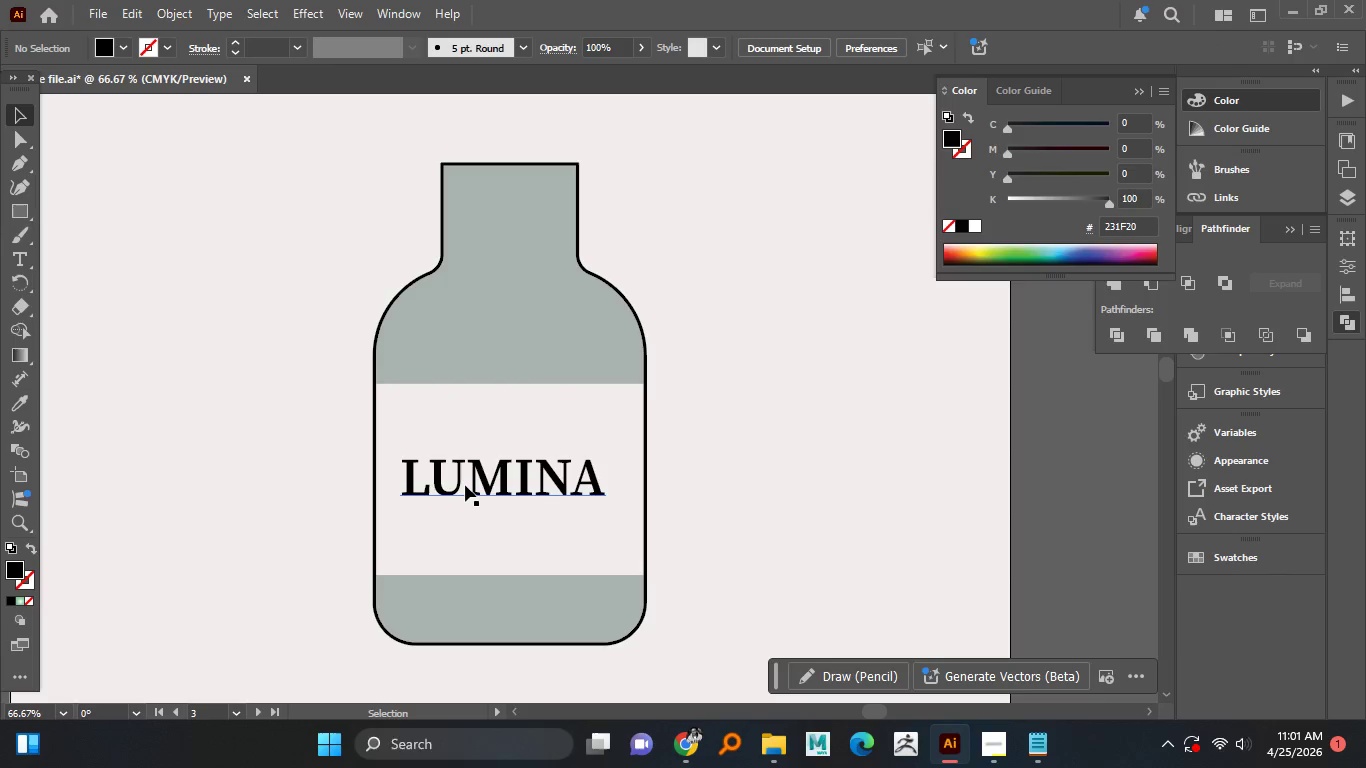 
hold_key(key=ShiftLeft, duration=0.8)
 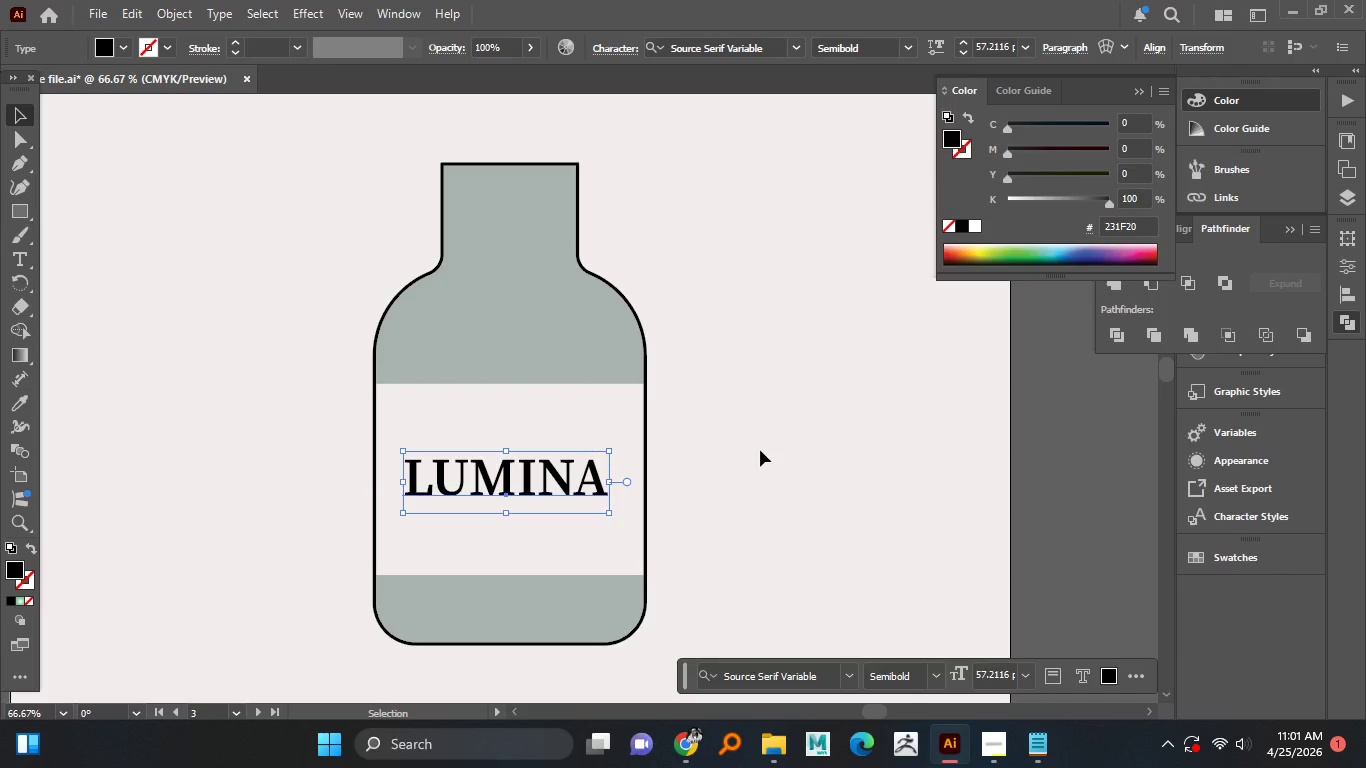 
left_click([760, 450])
 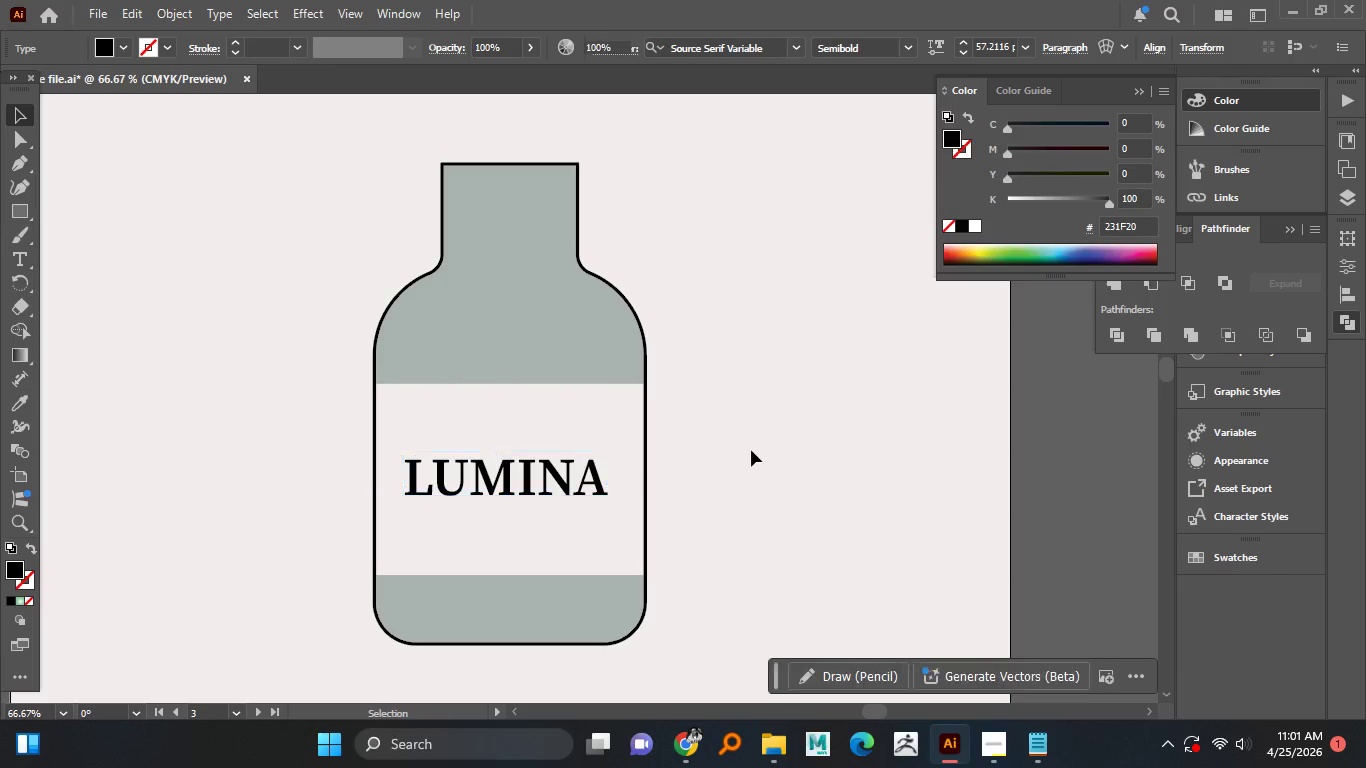 
hold_key(key=AltLeft, duration=1.52)
 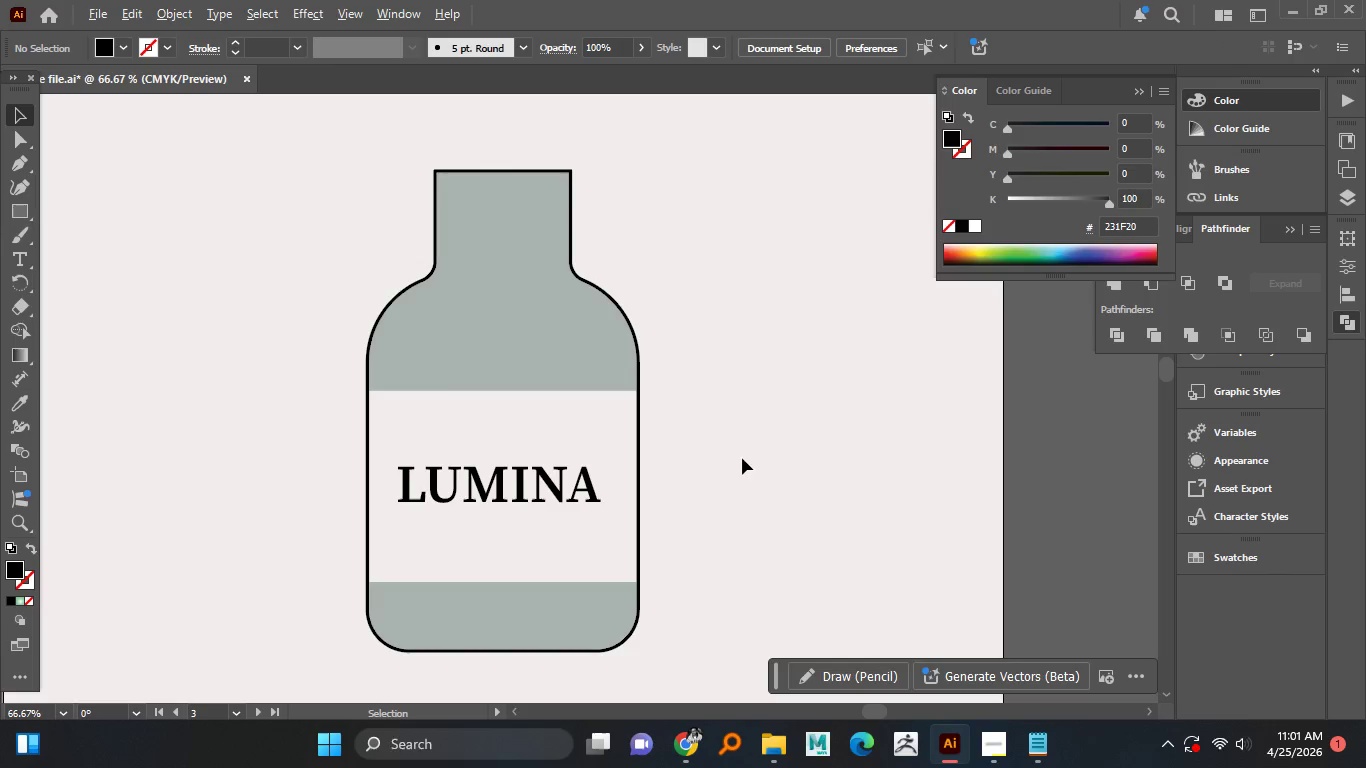 
hold_key(key=AltLeft, duration=0.7)
 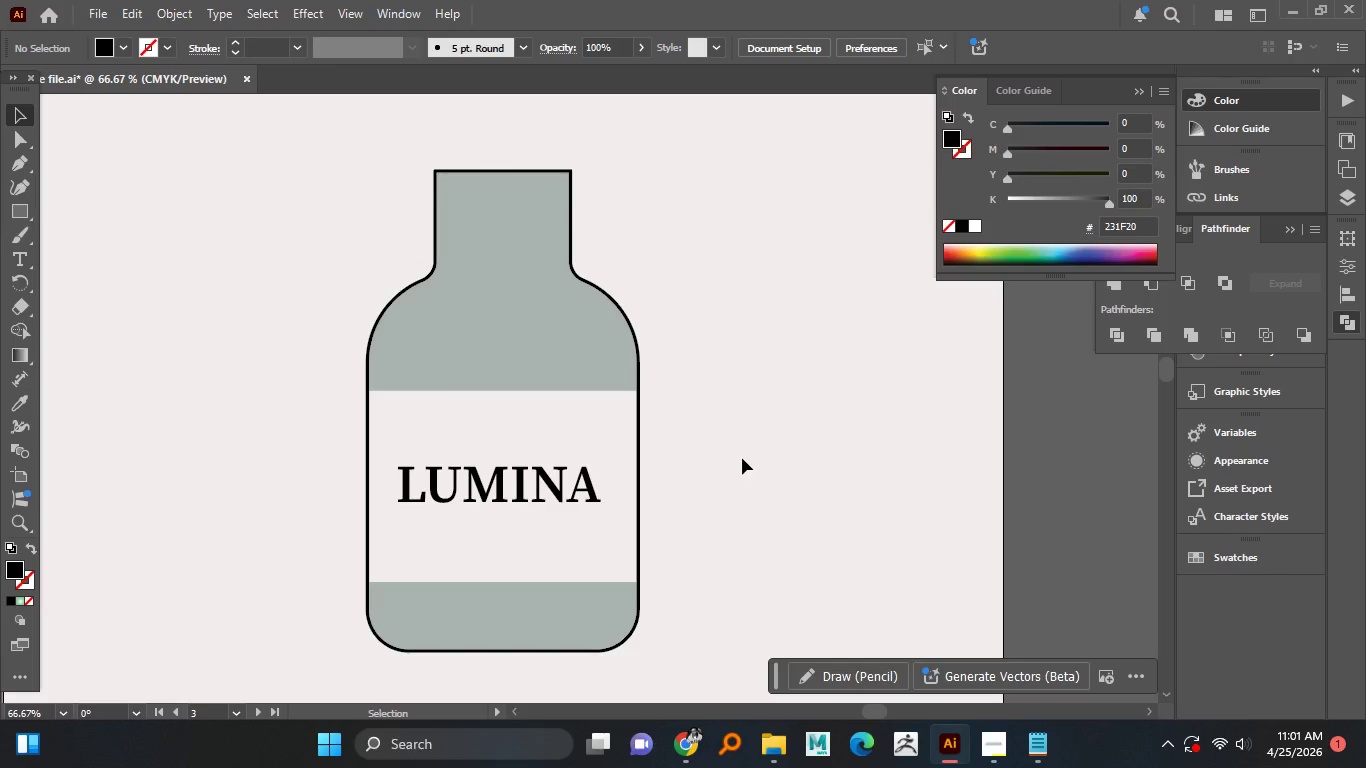 
wait(5.28)
 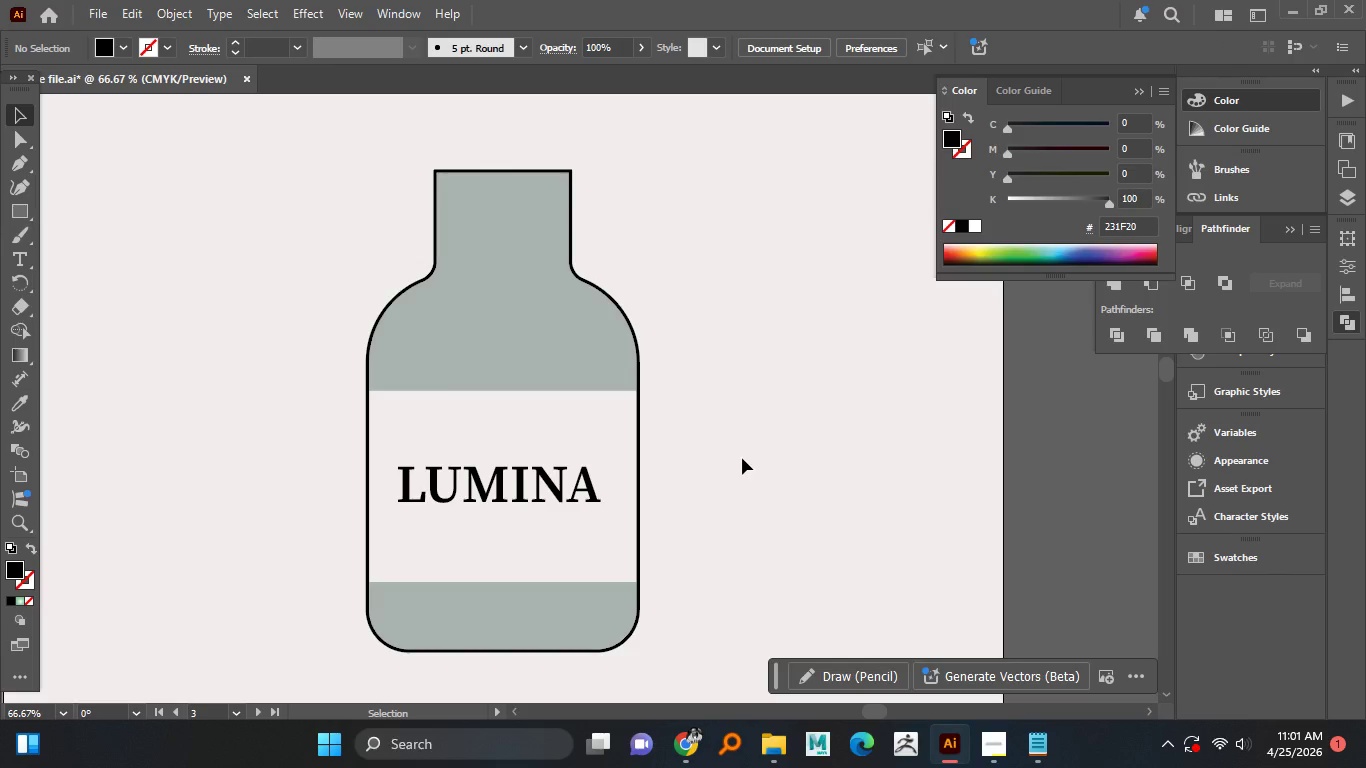 
hold_key(key=AltLeft, duration=1.5)
scroll: coordinate [653, 427], scroll_direction: down, amount: 3.0
 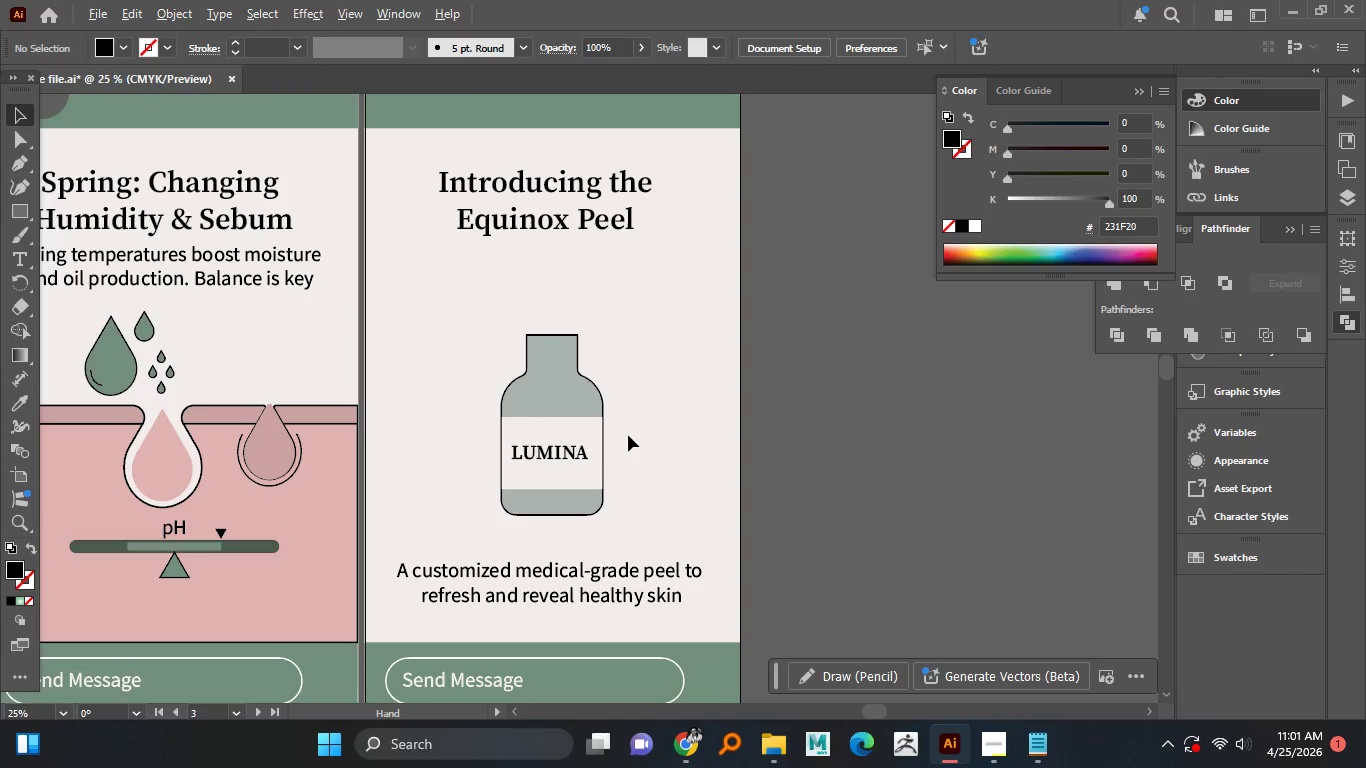 
hold_key(key=AltLeft, duration=0.66)
 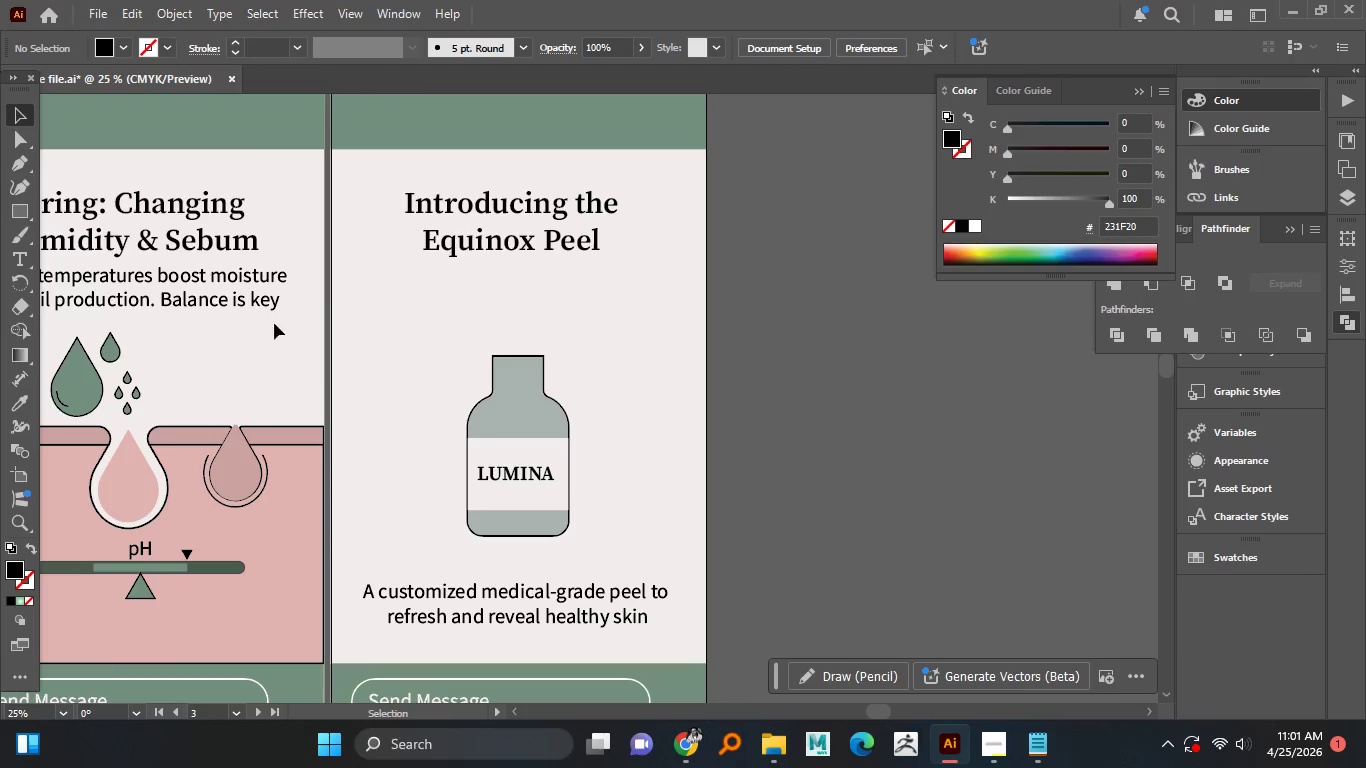 
wait(5.38)
 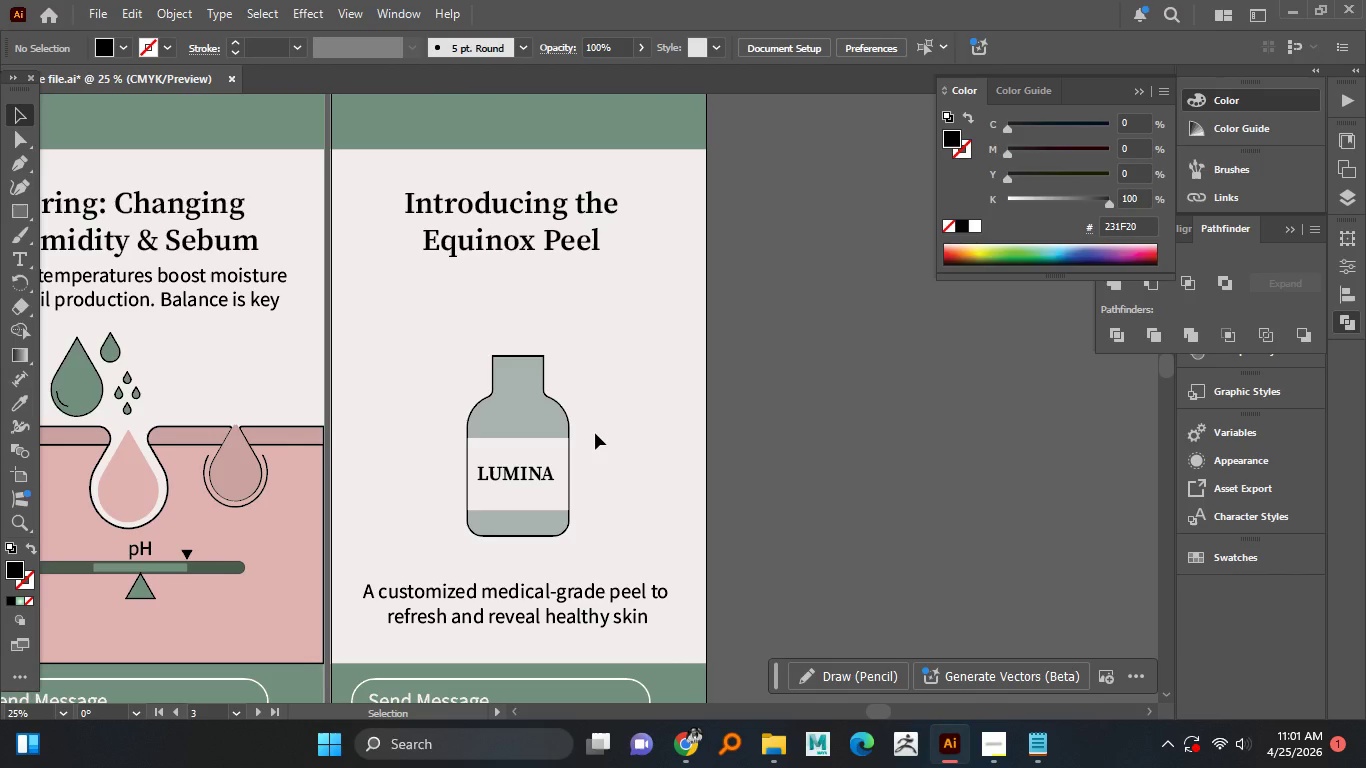 
left_click([22, 215])
 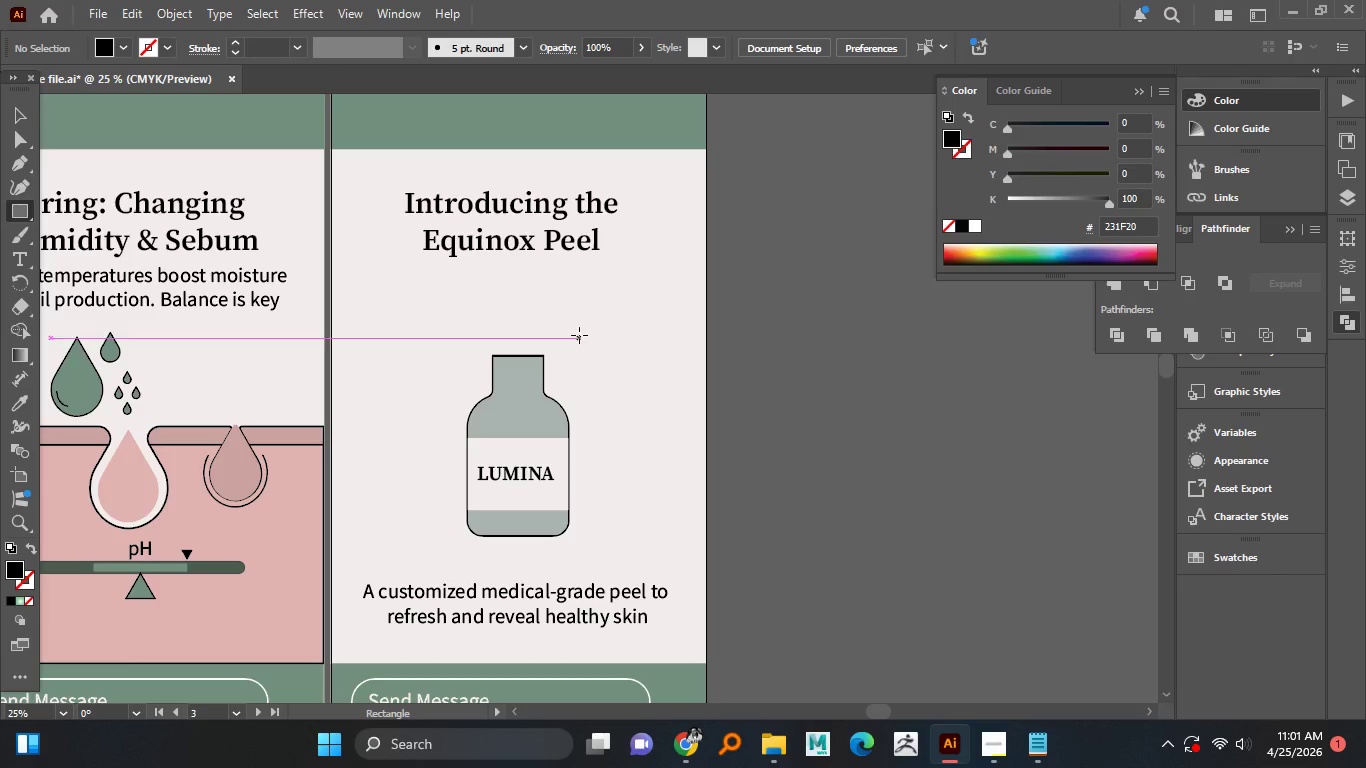 
left_click_drag(start_coordinate=[570, 319], to_coordinate=[623, 352])
 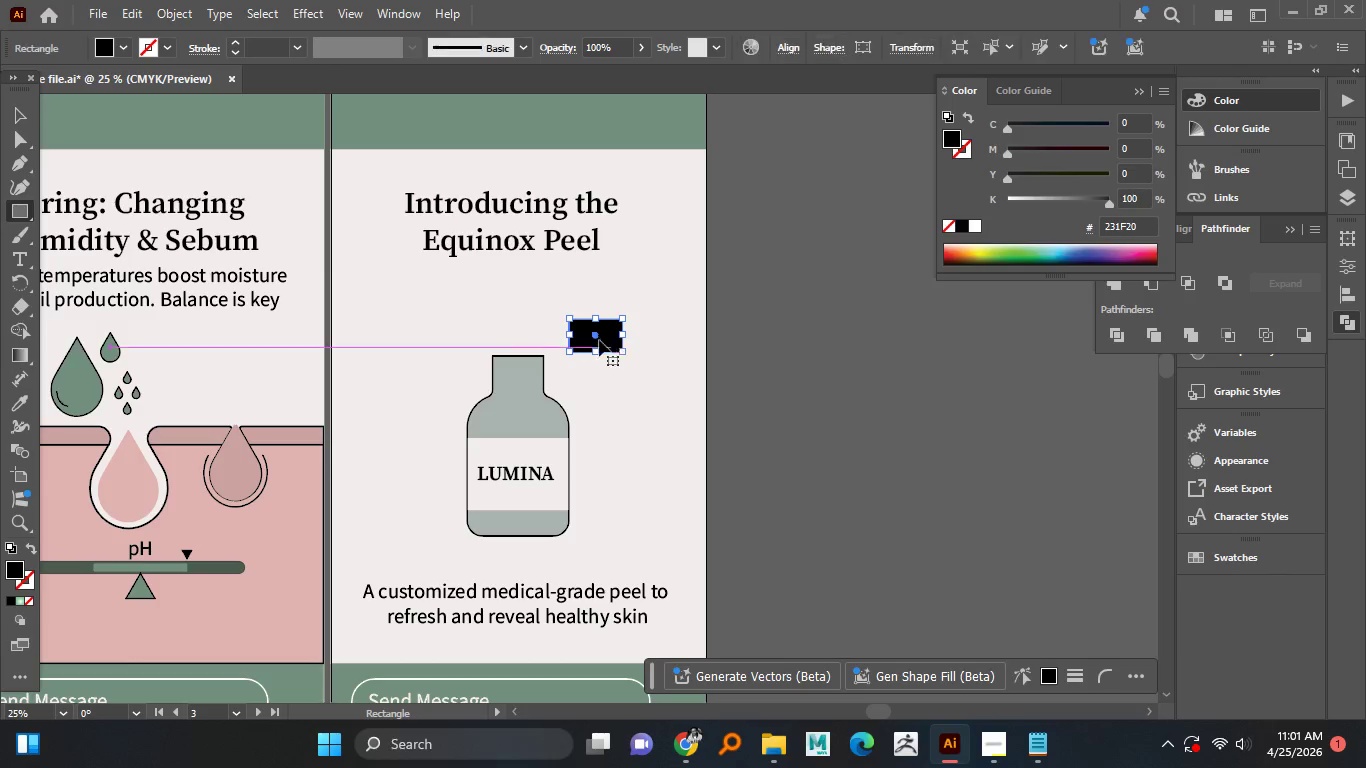 
hold_key(key=AltLeft, duration=0.55)
scroll: coordinate [596, 331], scroll_direction: up, amount: 2.0
 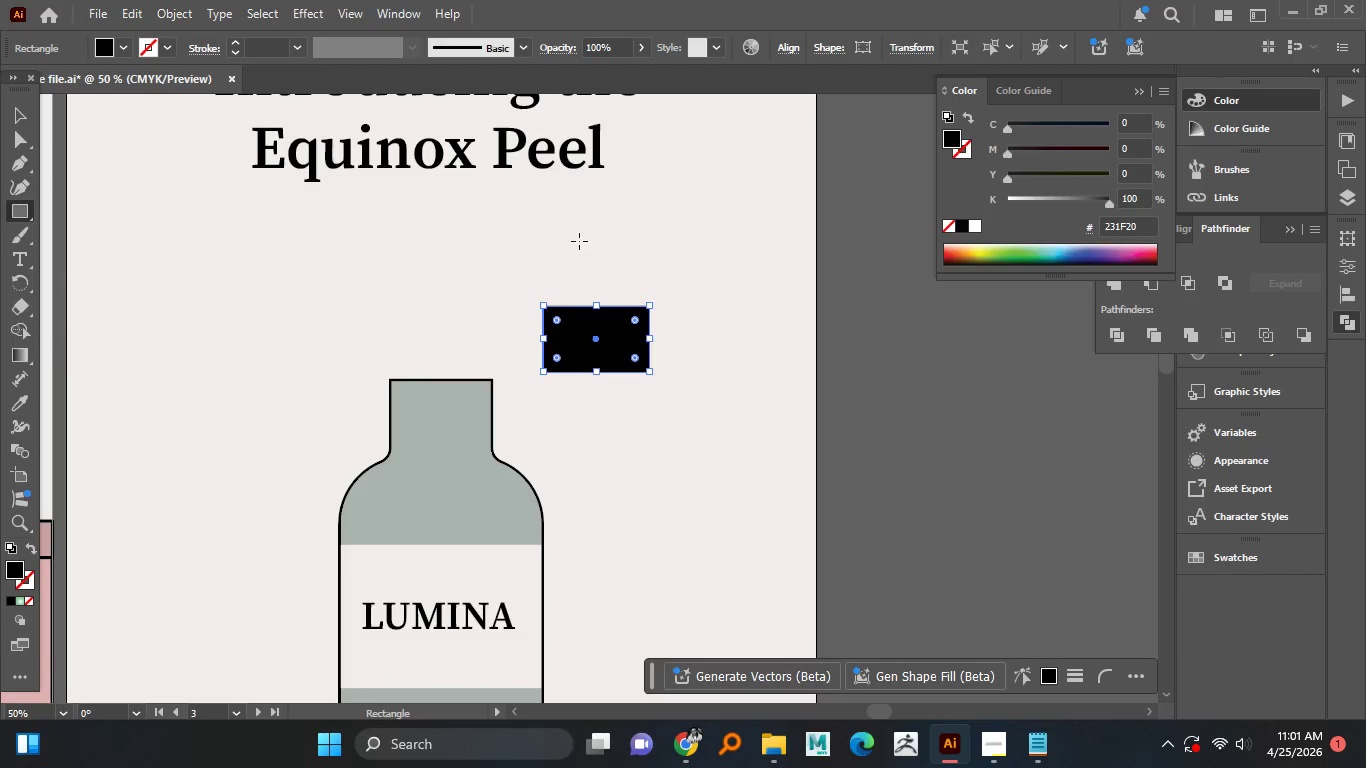 
left_click_drag(start_coordinate=[575, 240], to_coordinate=[621, 320])
 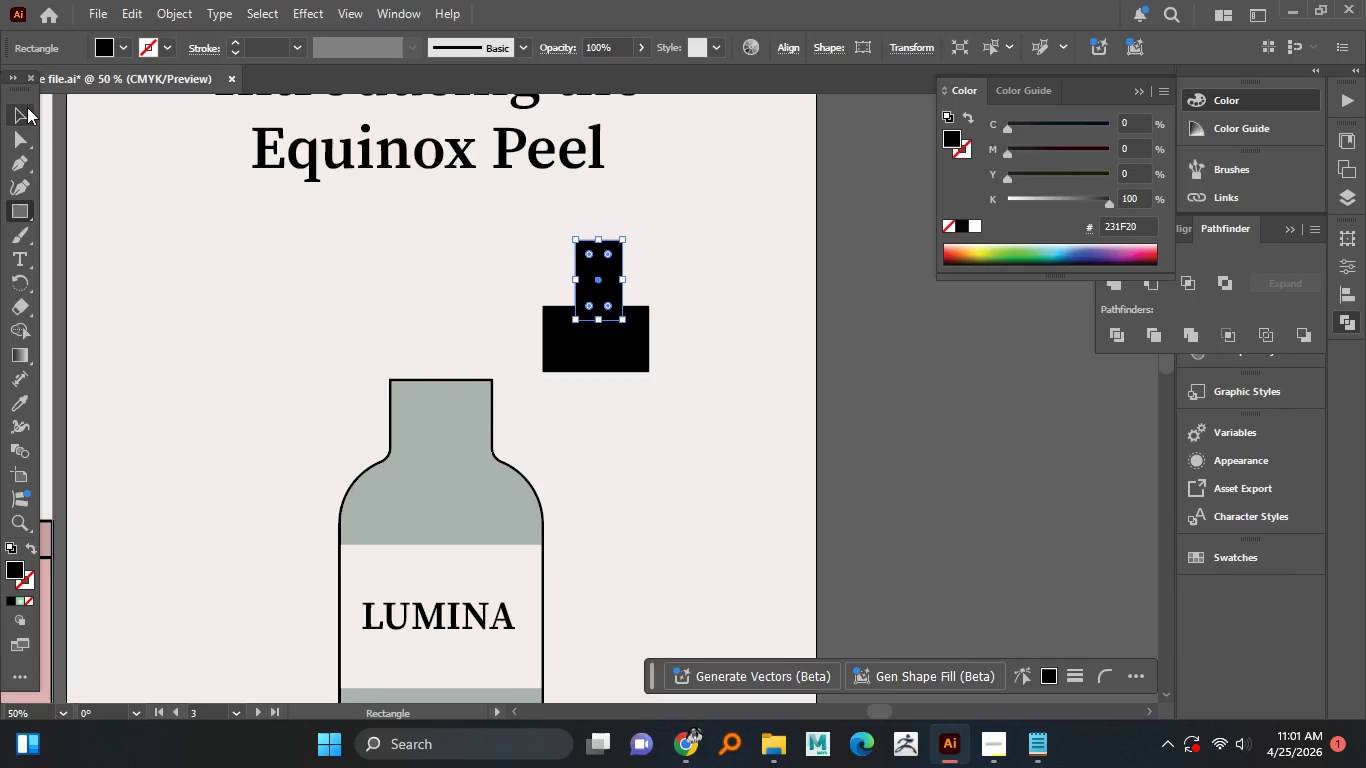 
left_click([26, 109])
 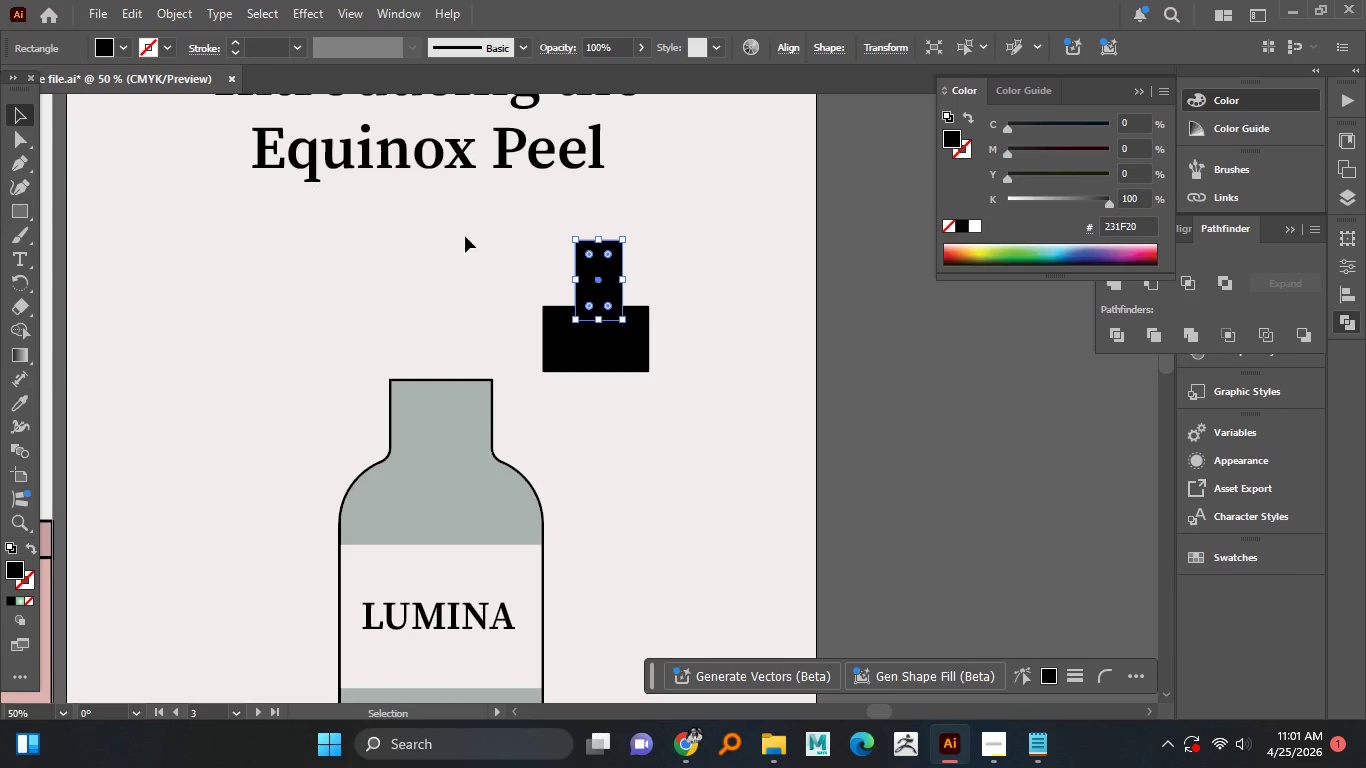 
hold_key(key=AltLeft, duration=0.58)
scroll: coordinate [623, 313], scroll_direction: up, amount: 1.0
 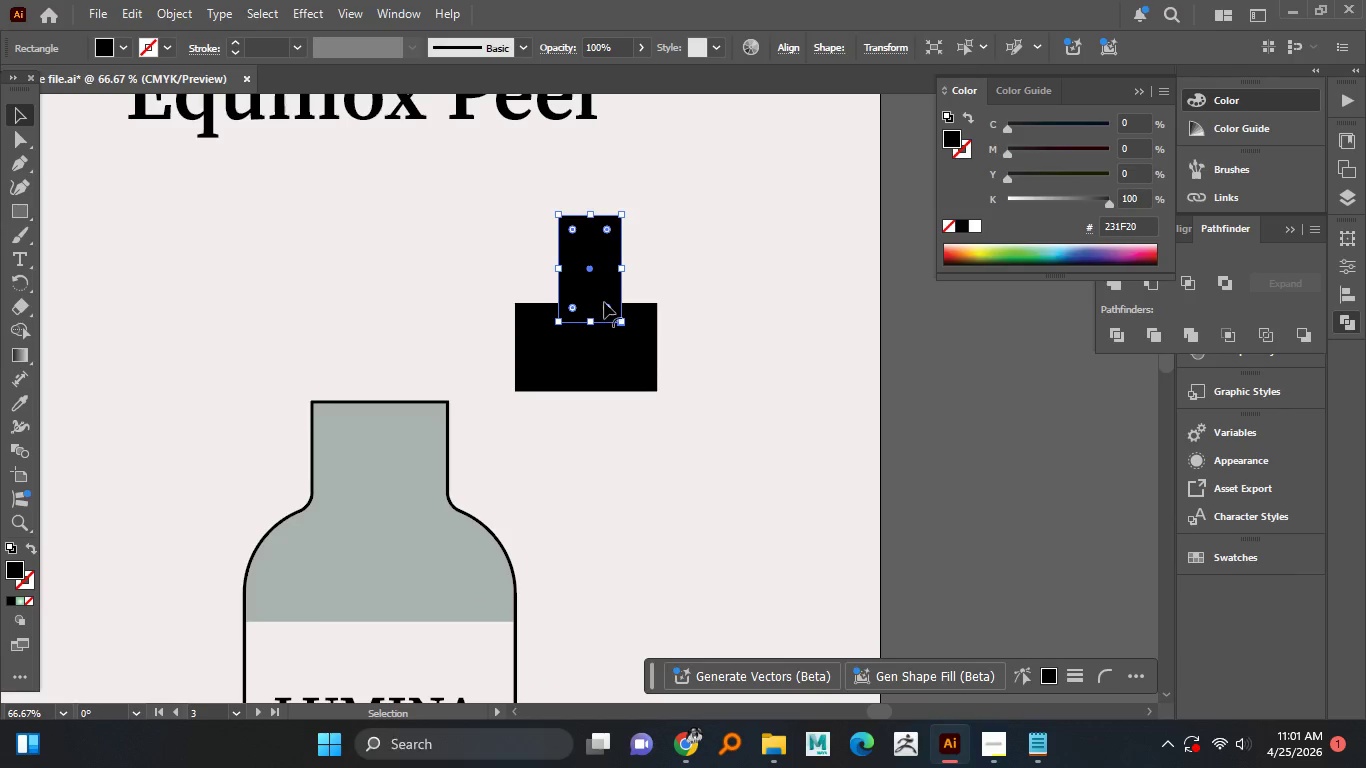 
left_click_drag(start_coordinate=[603, 298], to_coordinate=[597, 298])
 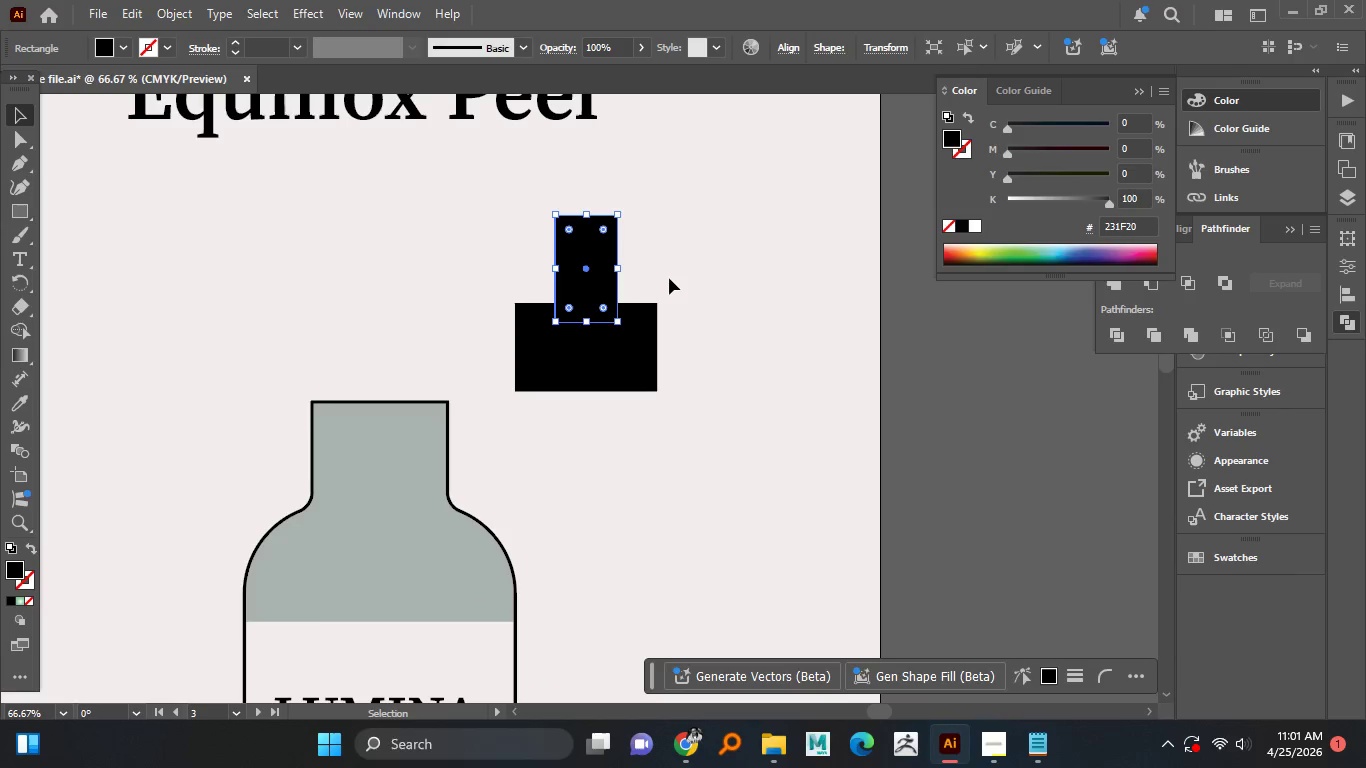 
left_click([669, 278])
 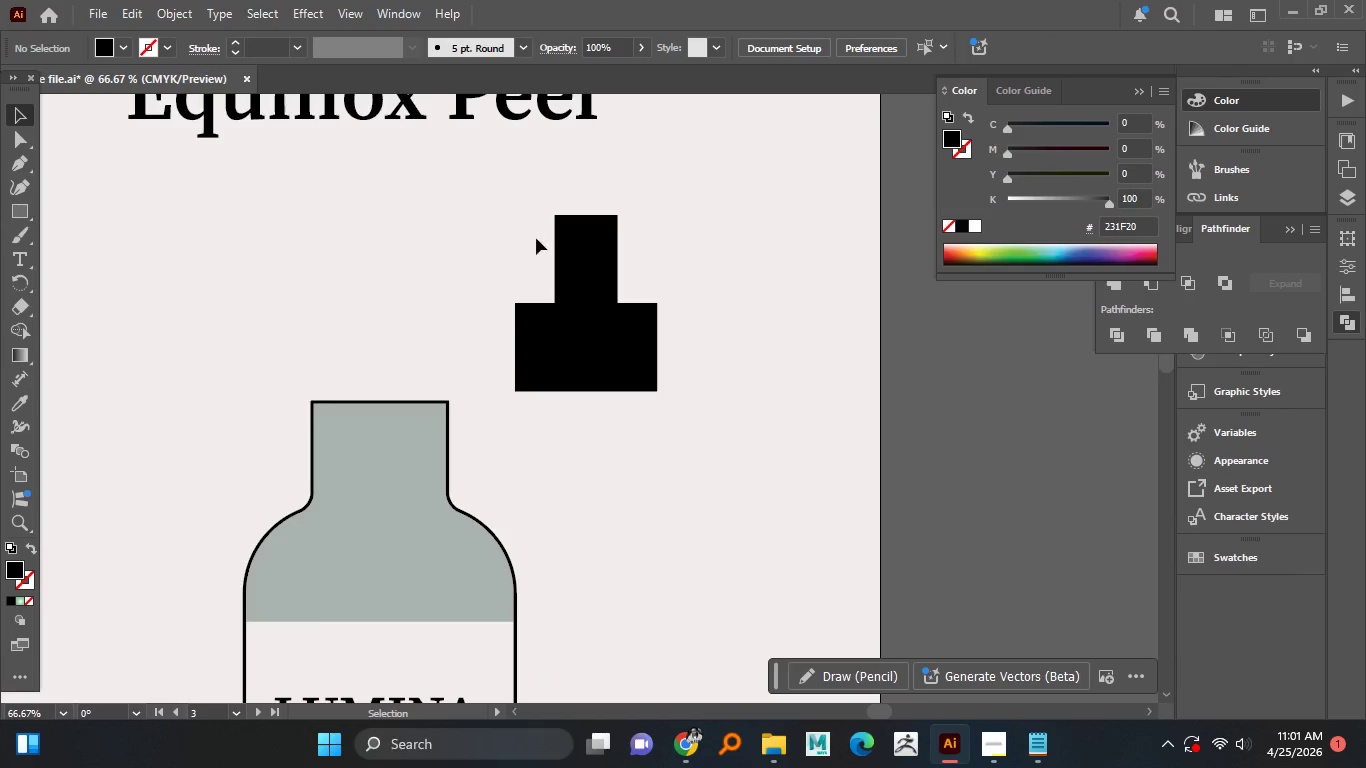 
left_click([598, 266])
 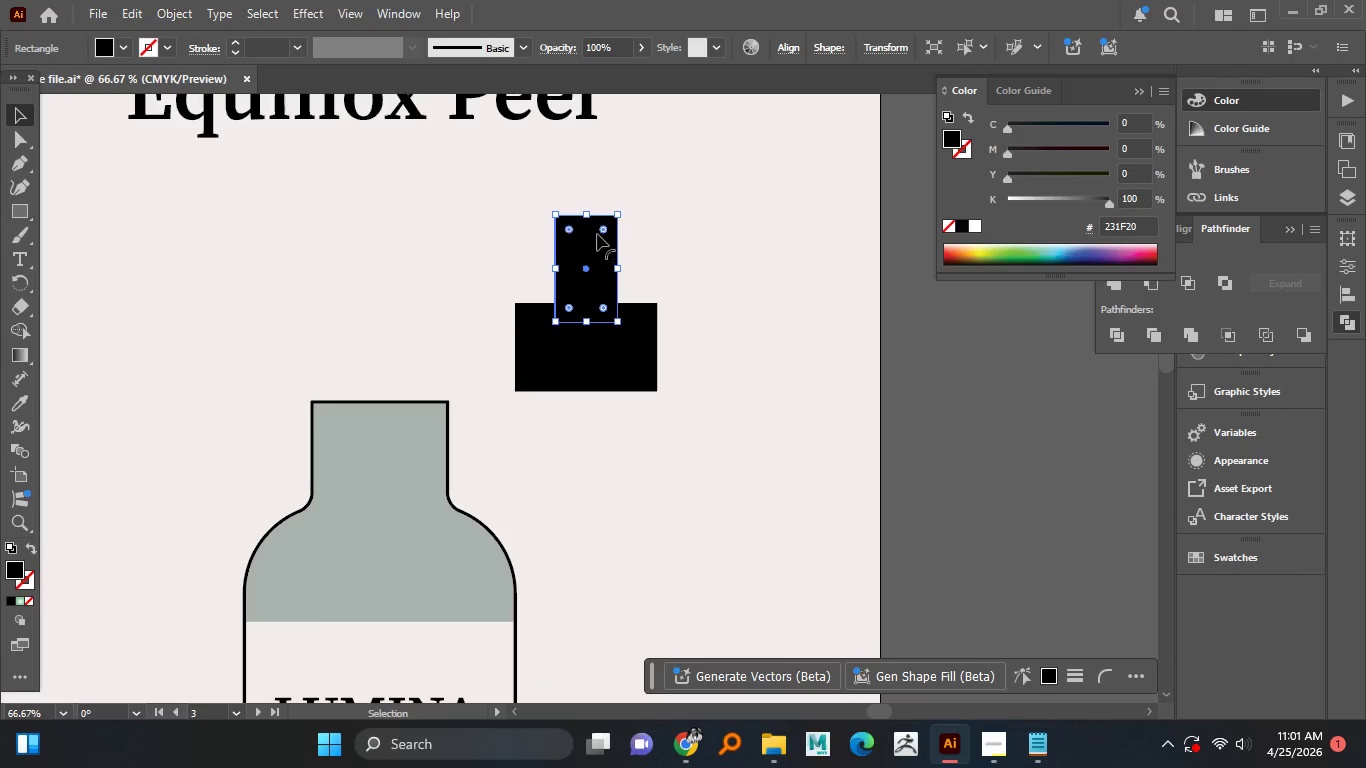 
left_click_drag(start_coordinate=[603, 230], to_coordinate=[569, 305])
 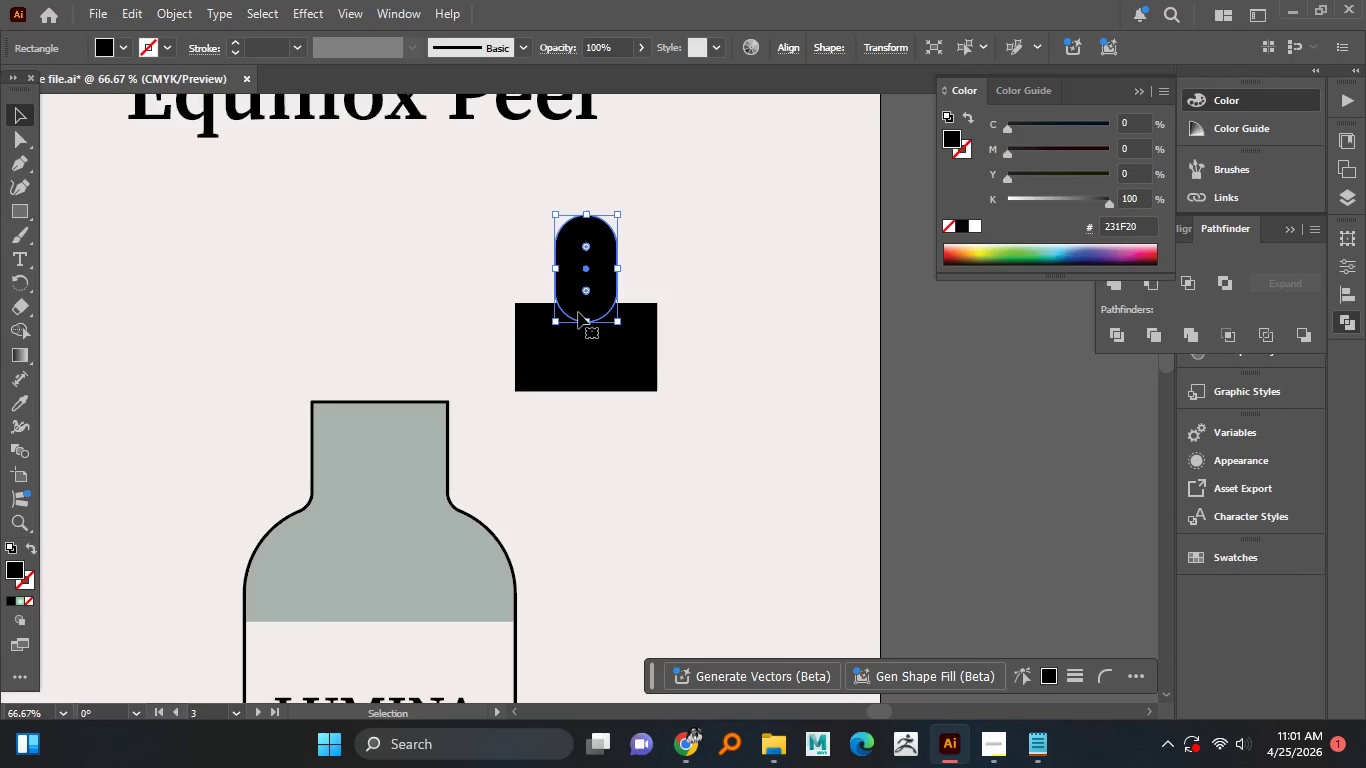 
left_click_drag(start_coordinate=[585, 321], to_coordinate=[588, 365])
 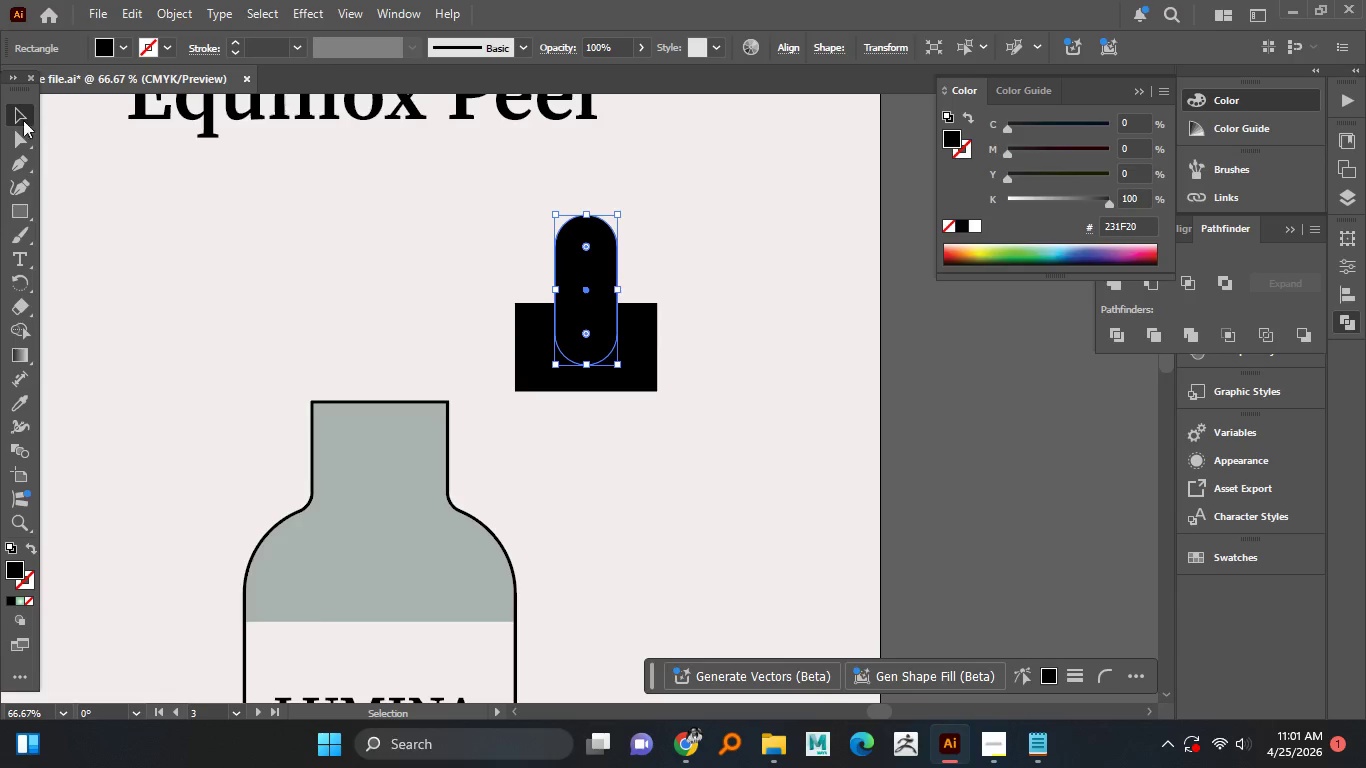 
left_click([18, 118])
 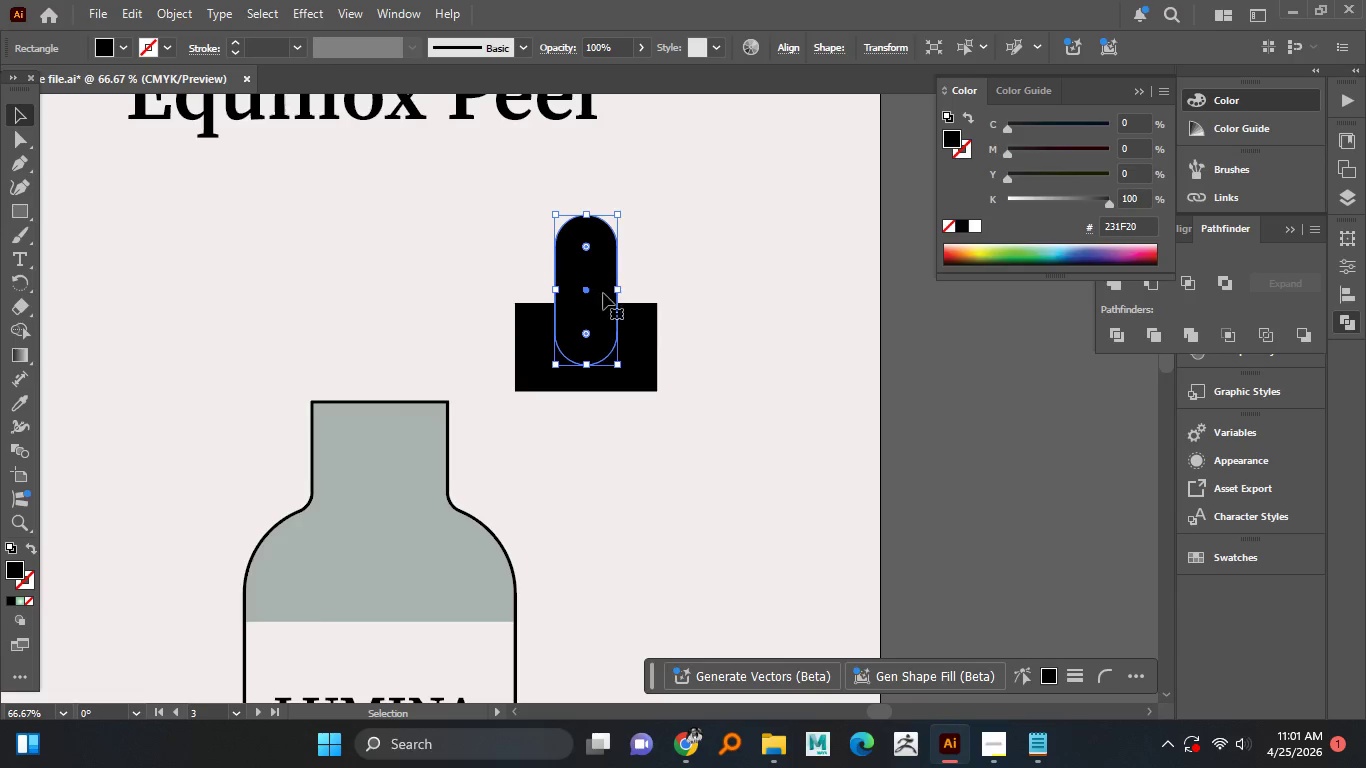 
left_click([612, 295])
 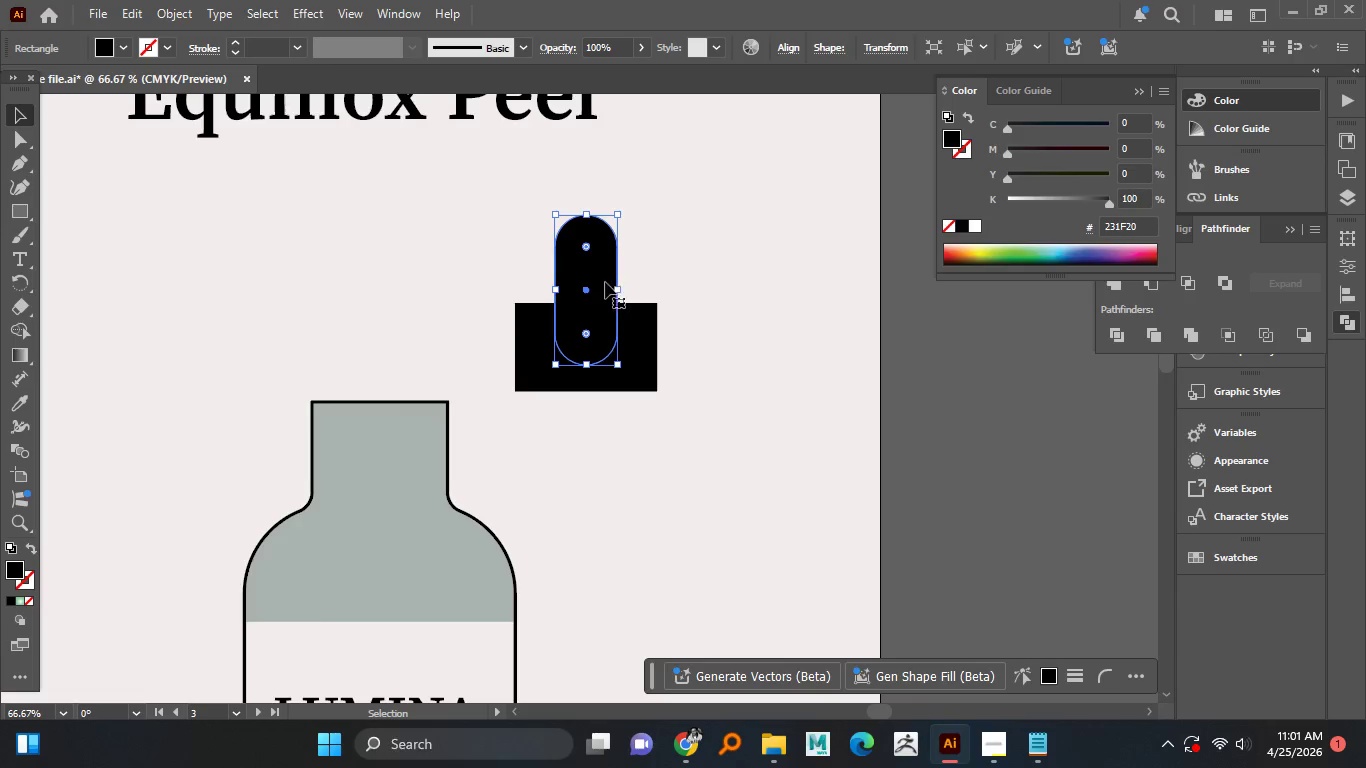 
left_click([667, 277])
 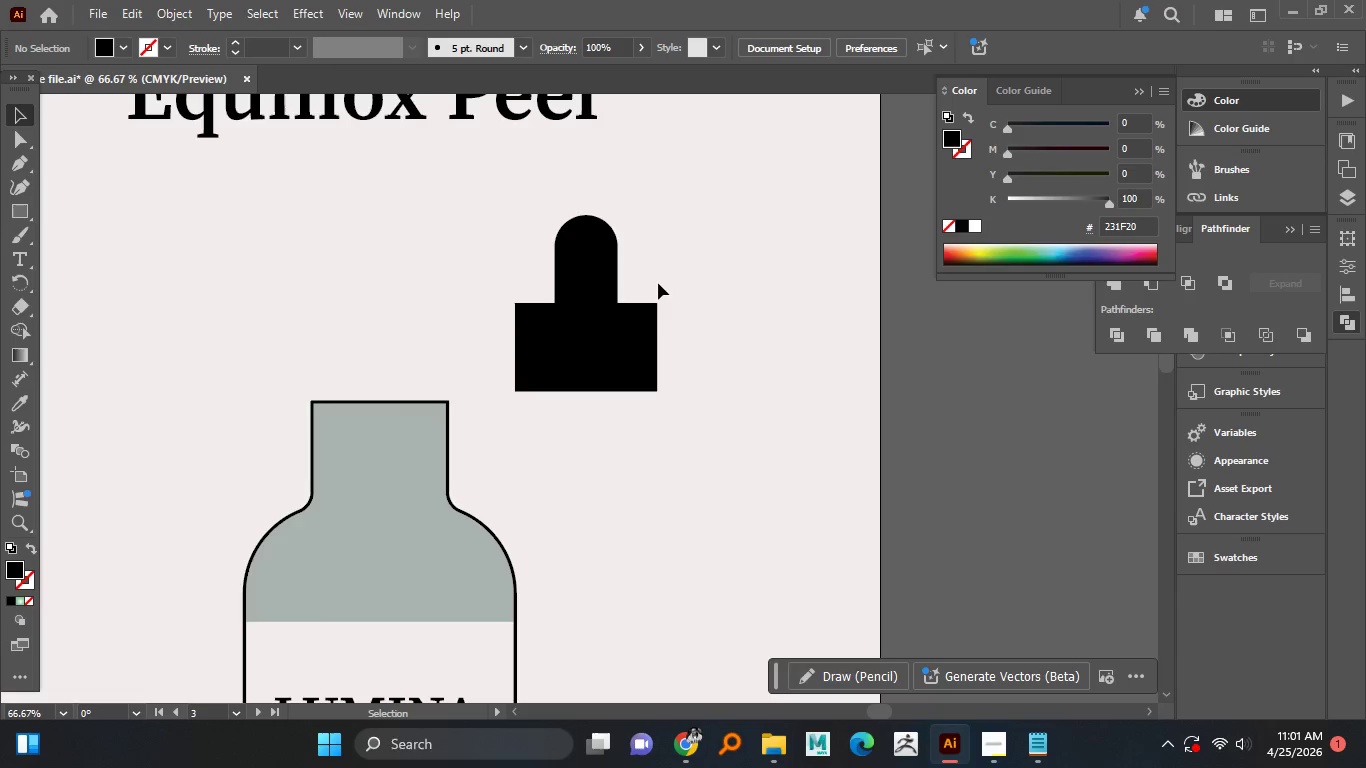 
hold_key(key=AltLeft, duration=1.34)
scroll: coordinate [658, 283], scroll_direction: down, amount: 1.0
 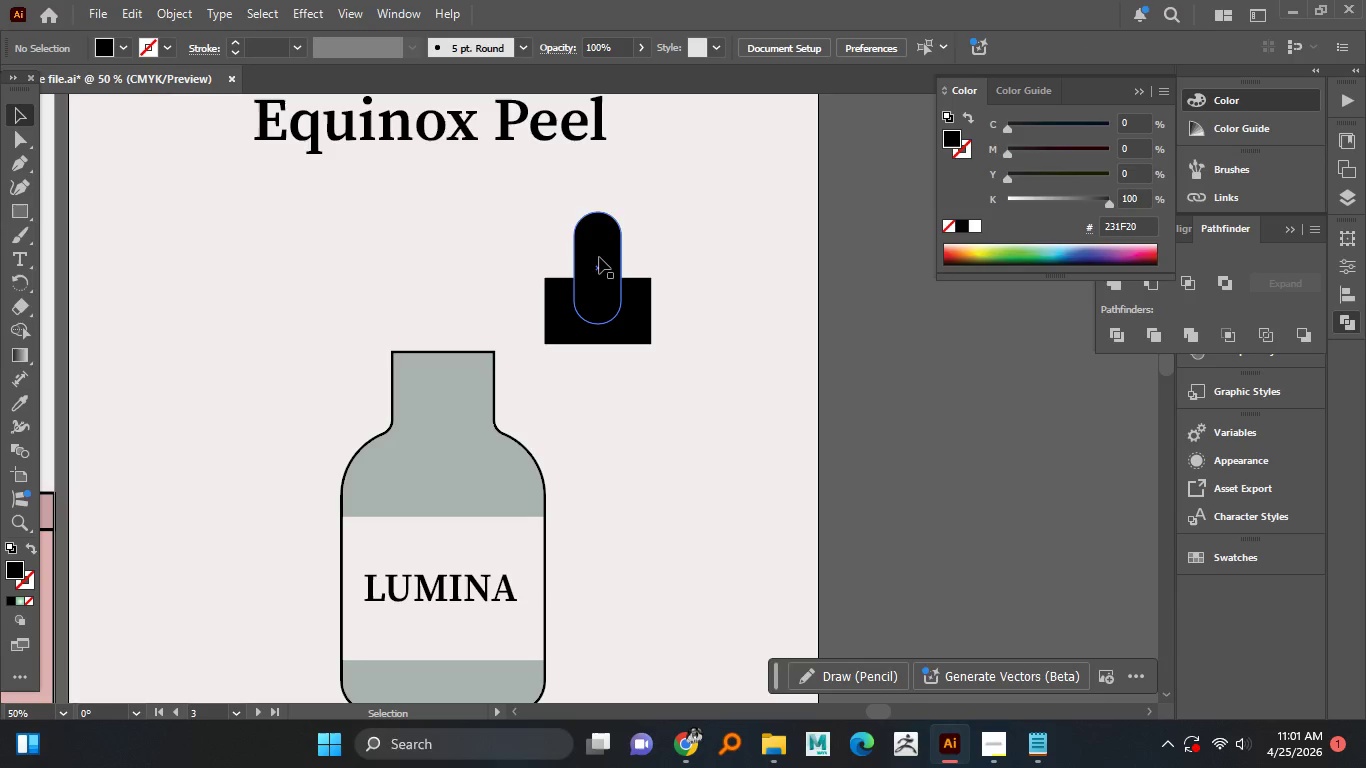 
left_click_drag(start_coordinate=[602, 257], to_coordinate=[618, 360])
 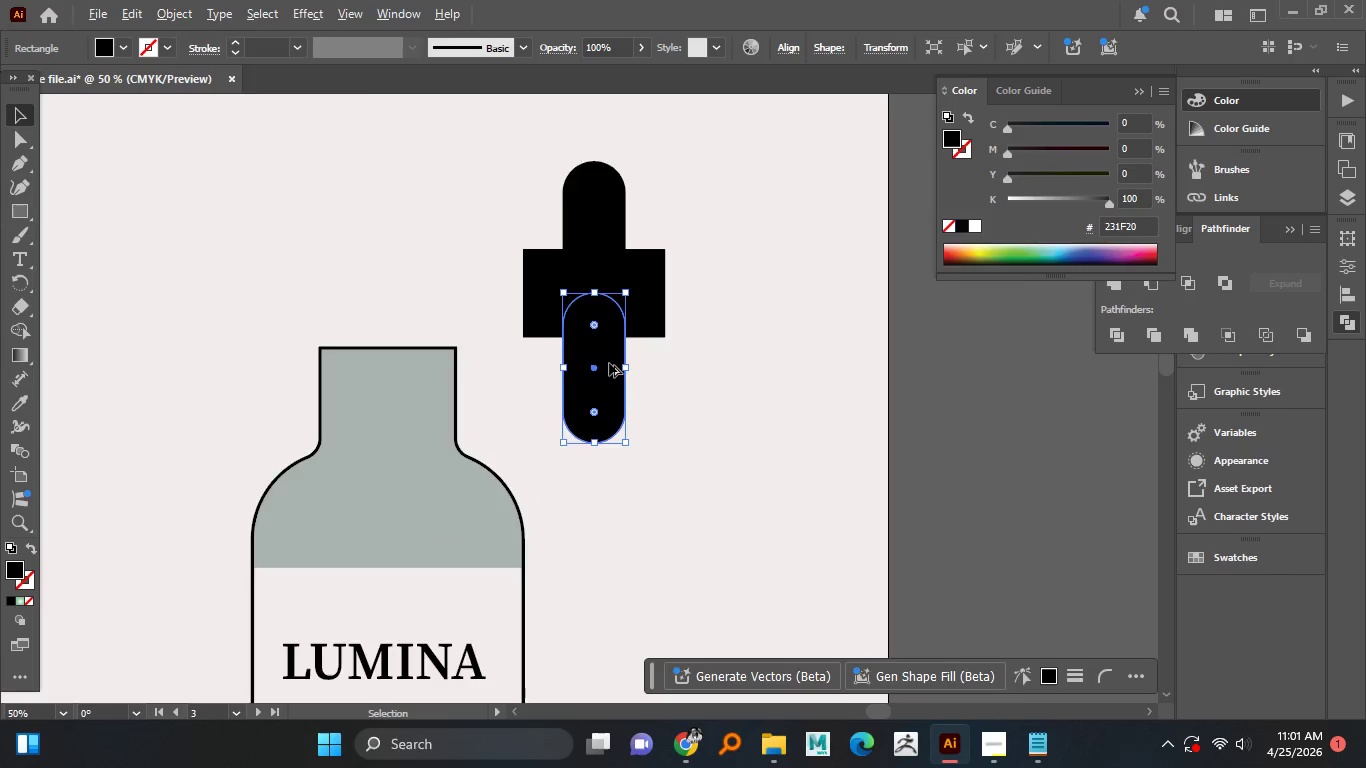 
hold_key(key=AltLeft, duration=1.53)
 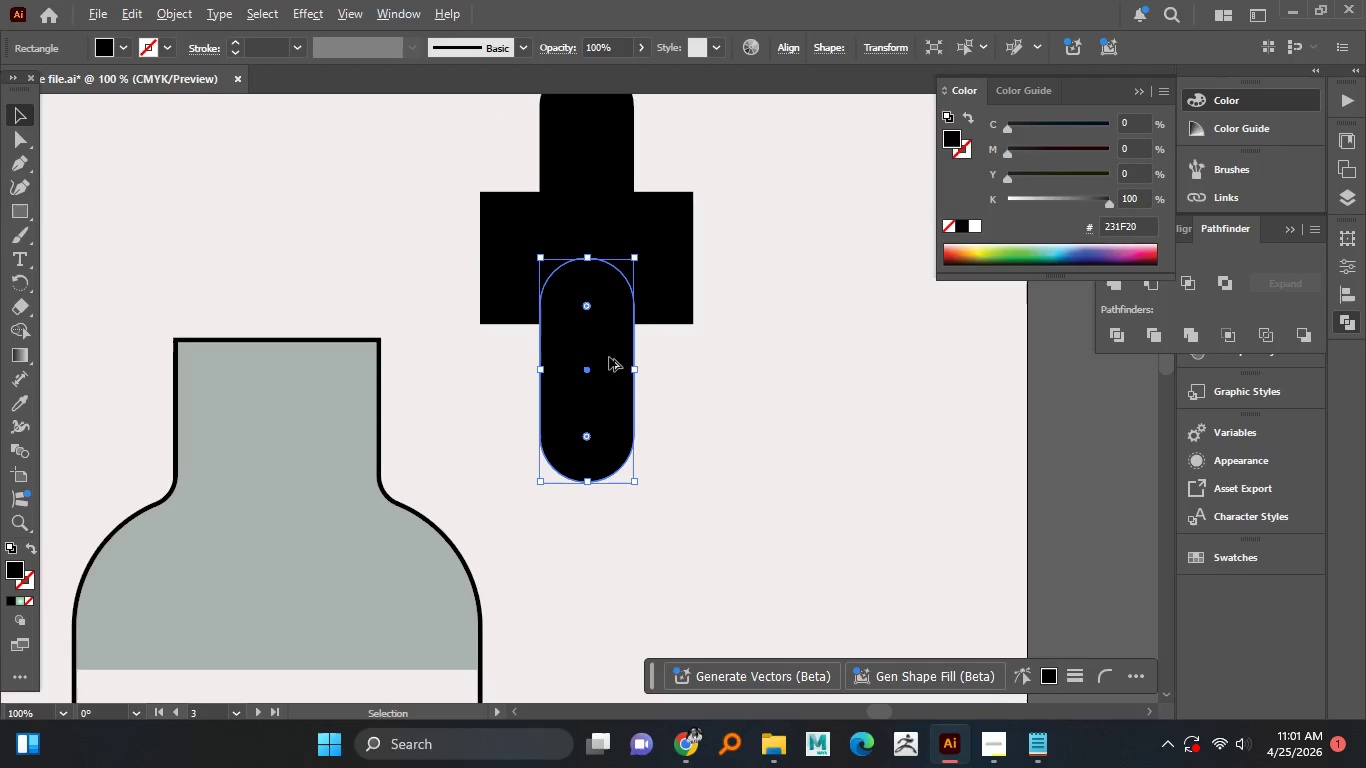 
hold_key(key=ShiftLeft, duration=1.17)
 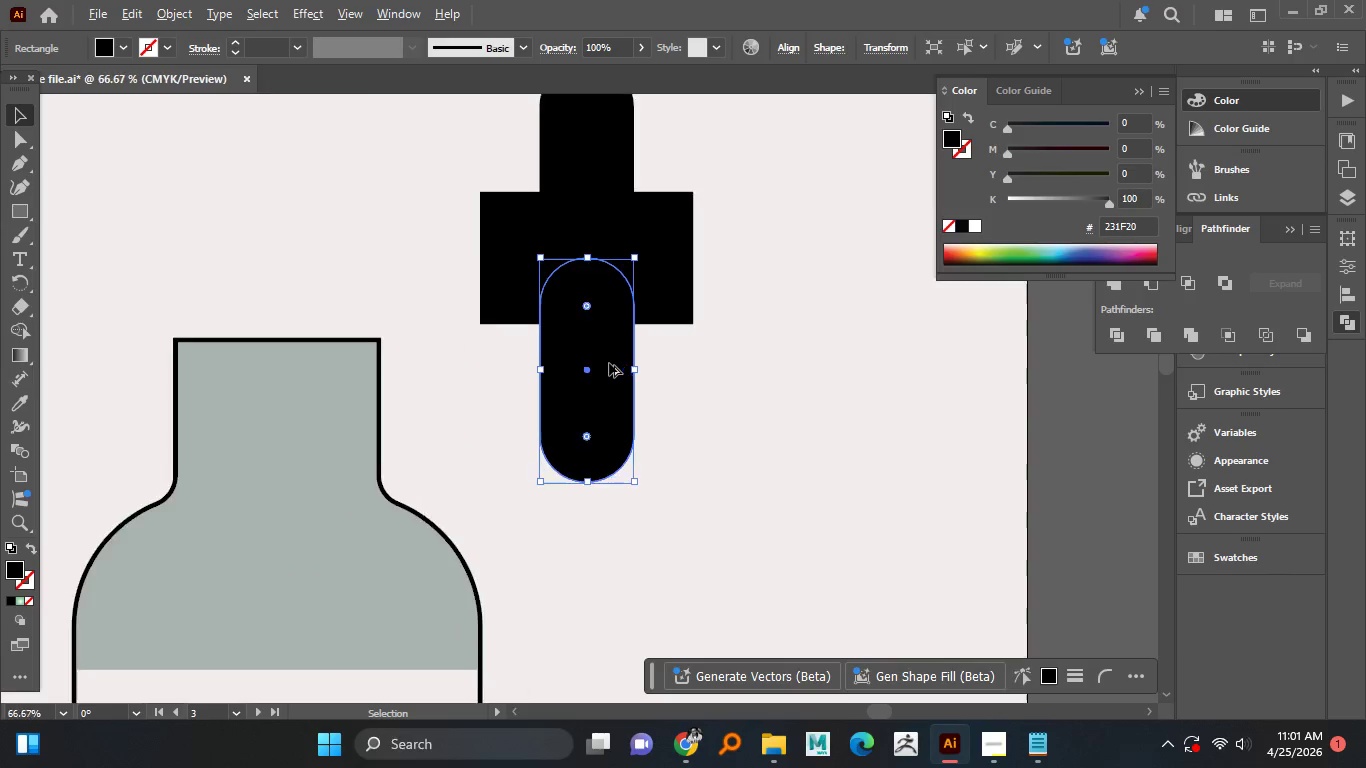 
hold_key(key=AltLeft, duration=0.5)
scroll: coordinate [609, 363], scroll_direction: up, amount: 2.0
 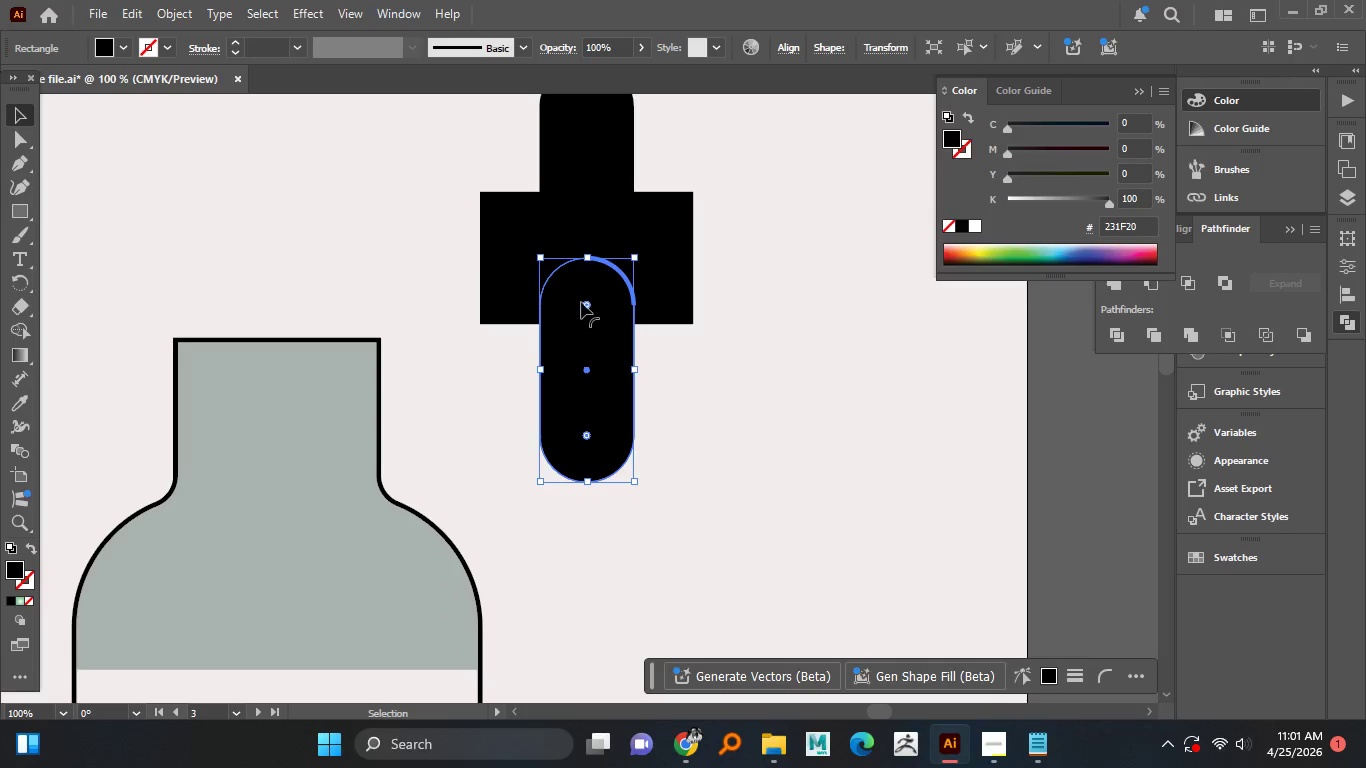 
left_click_drag(start_coordinate=[581, 302], to_coordinate=[649, 238])
 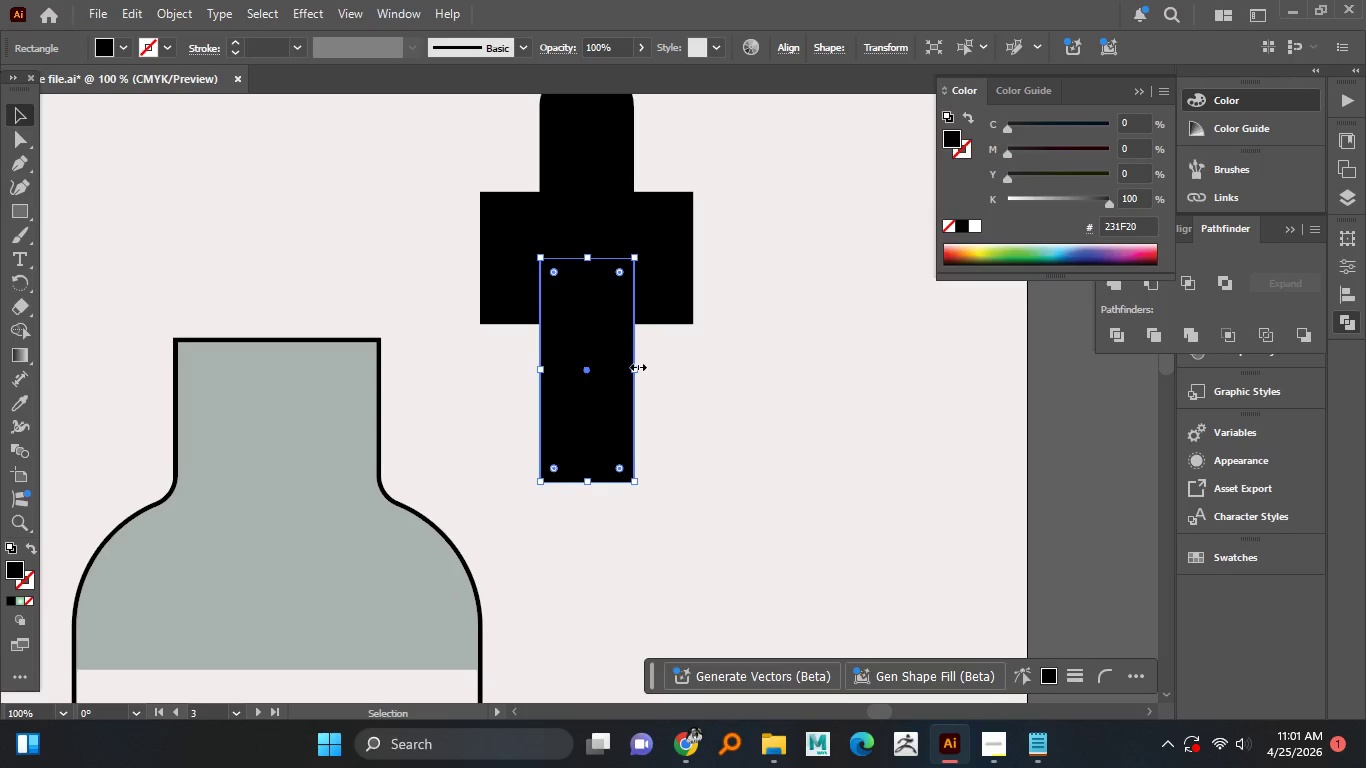 
hold_key(key=AltLeft, duration=1.5)
left_click_drag(start_coordinate=[636, 365], to_coordinate=[618, 364])
 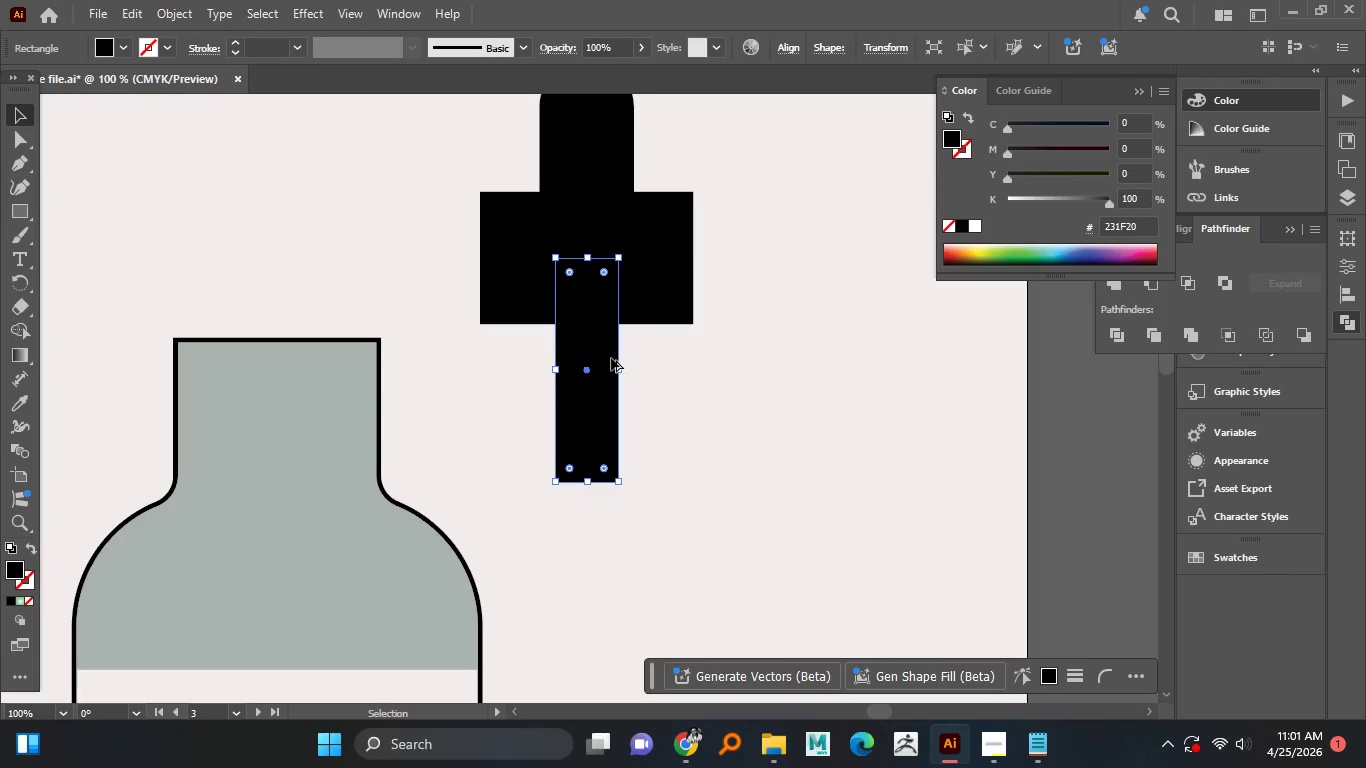 
hold_key(key=AltLeft, duration=1.5)
 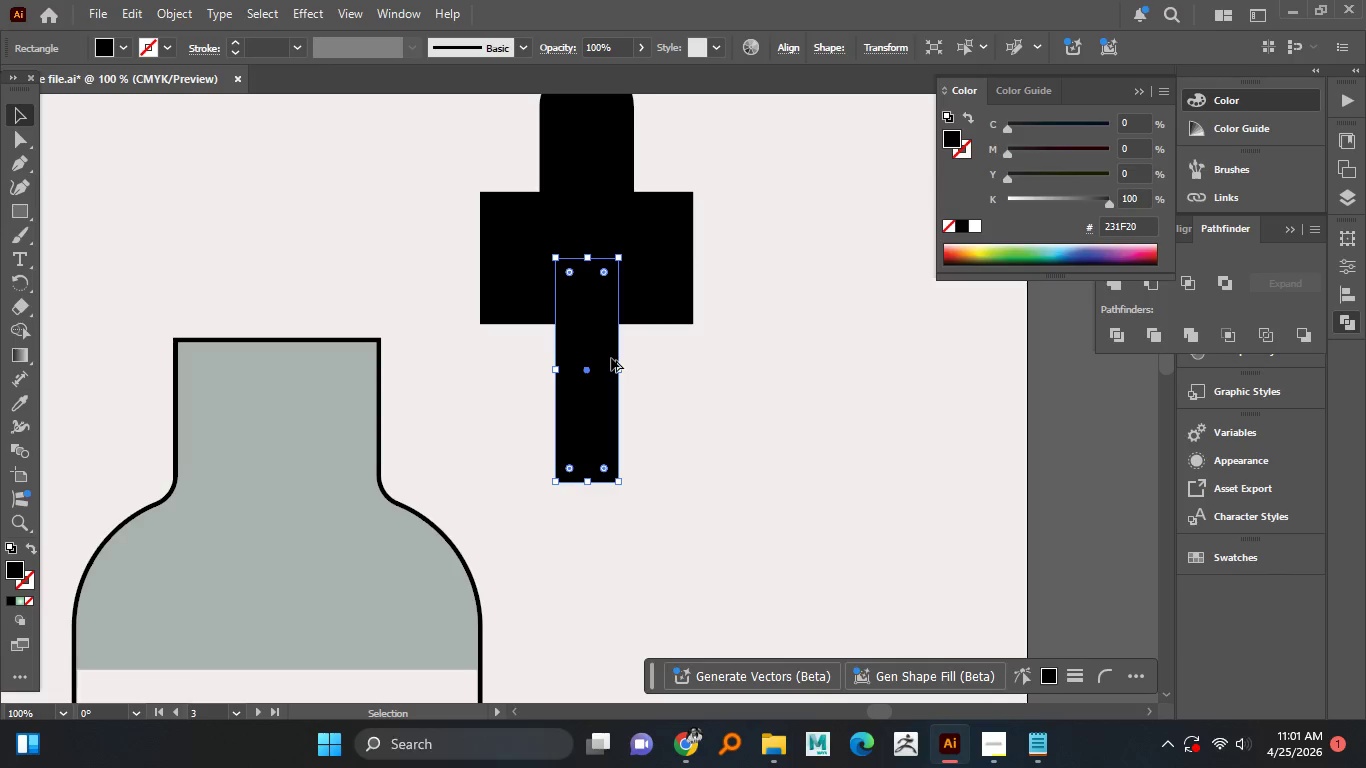 
hold_key(key=AltLeft, duration=1.5)
scroll: coordinate [611, 358], scroll_direction: down, amount: 2.0
 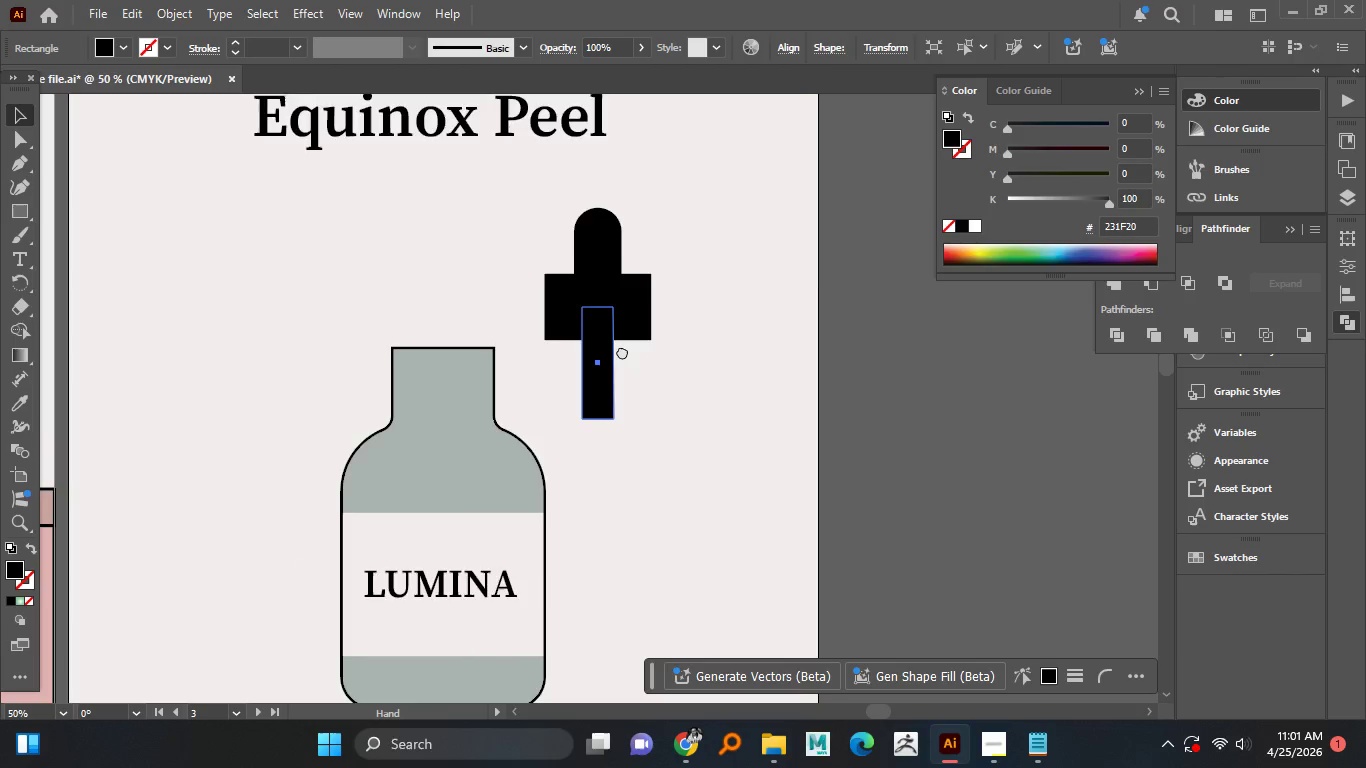 
key(Alt+AltLeft)
 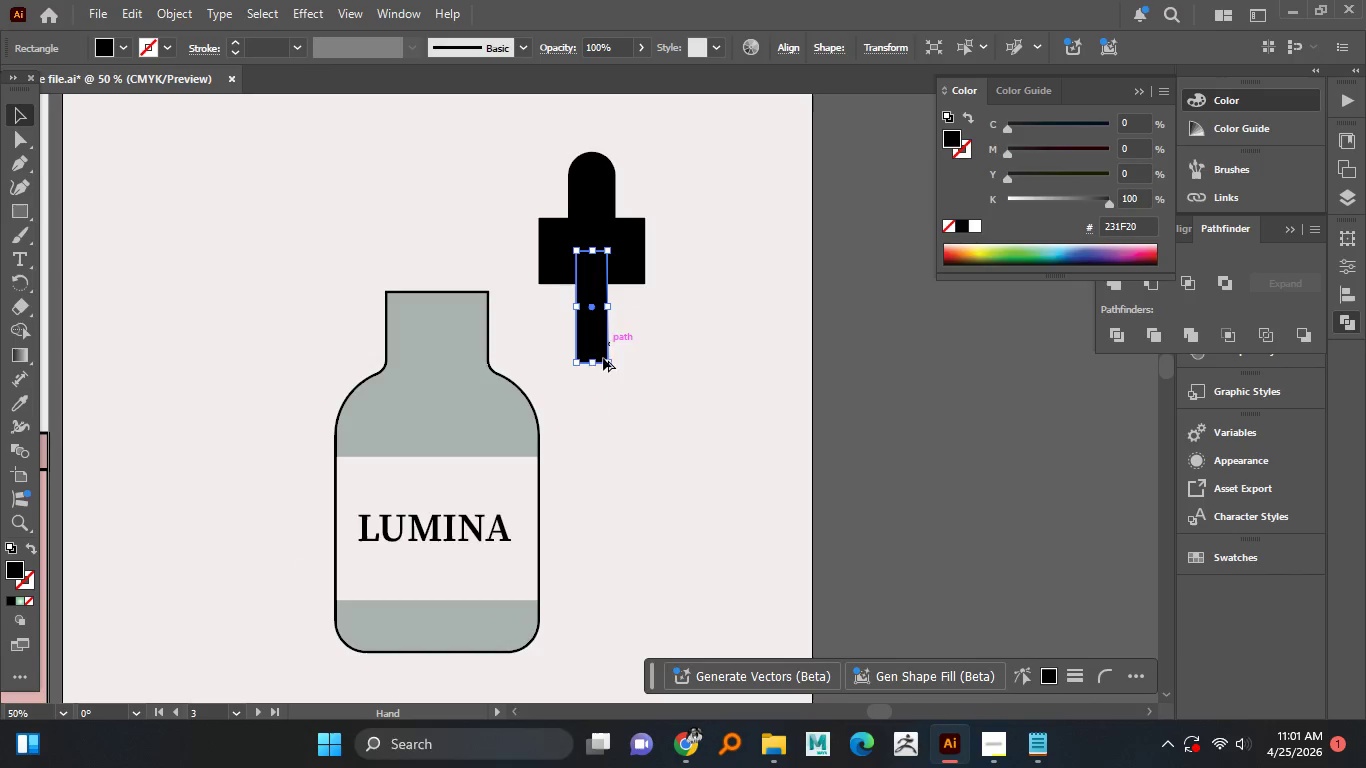 
key(Alt+AltLeft)
 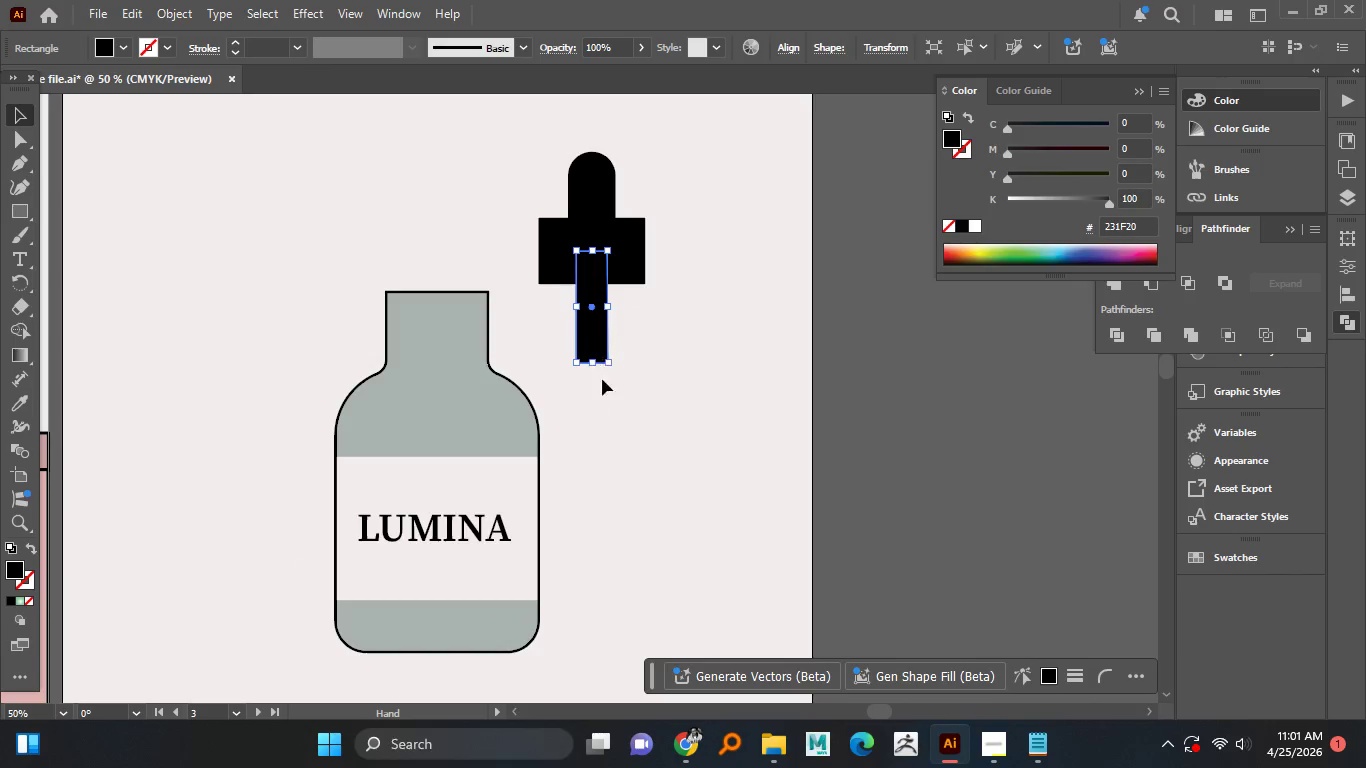 
key(Alt+AltLeft)
 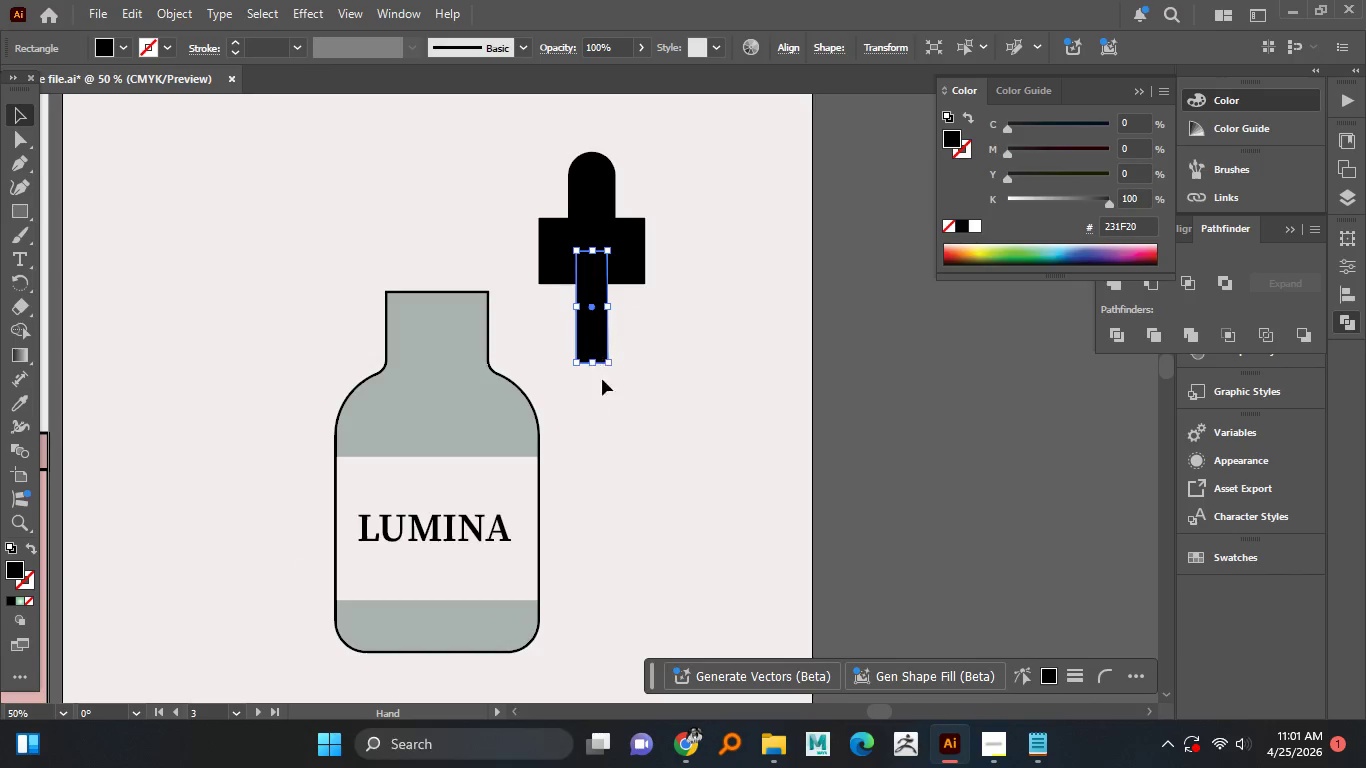 
key(Alt+AltLeft)
 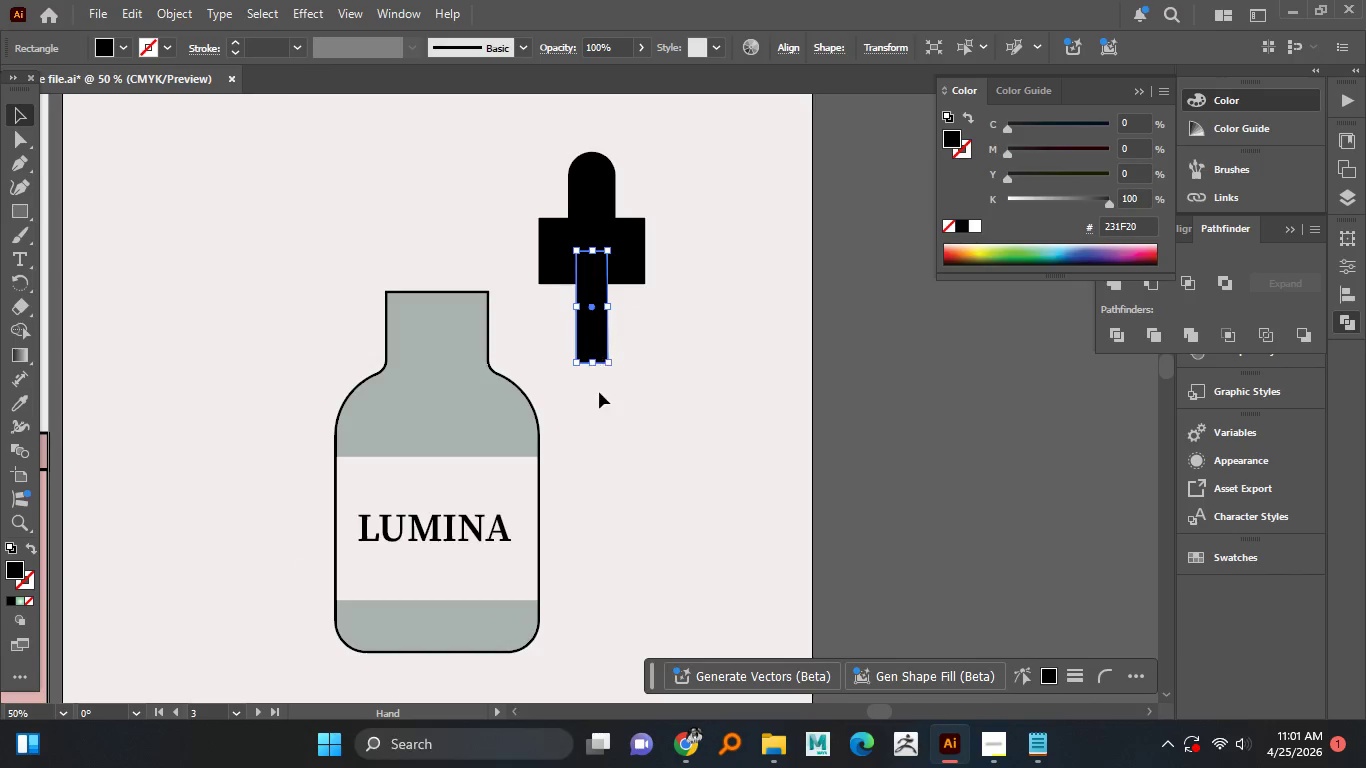 
key(Alt+AltLeft)
 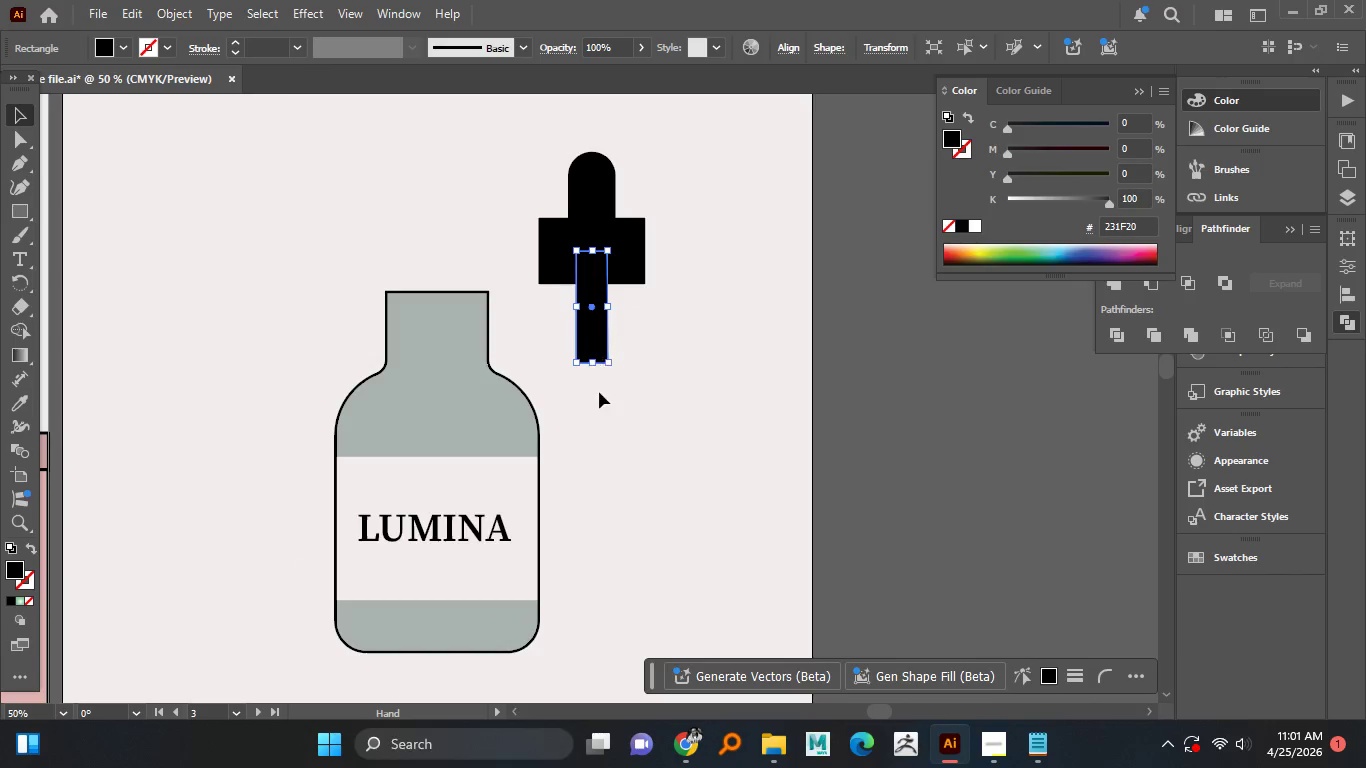 
key(Alt+AltLeft)
 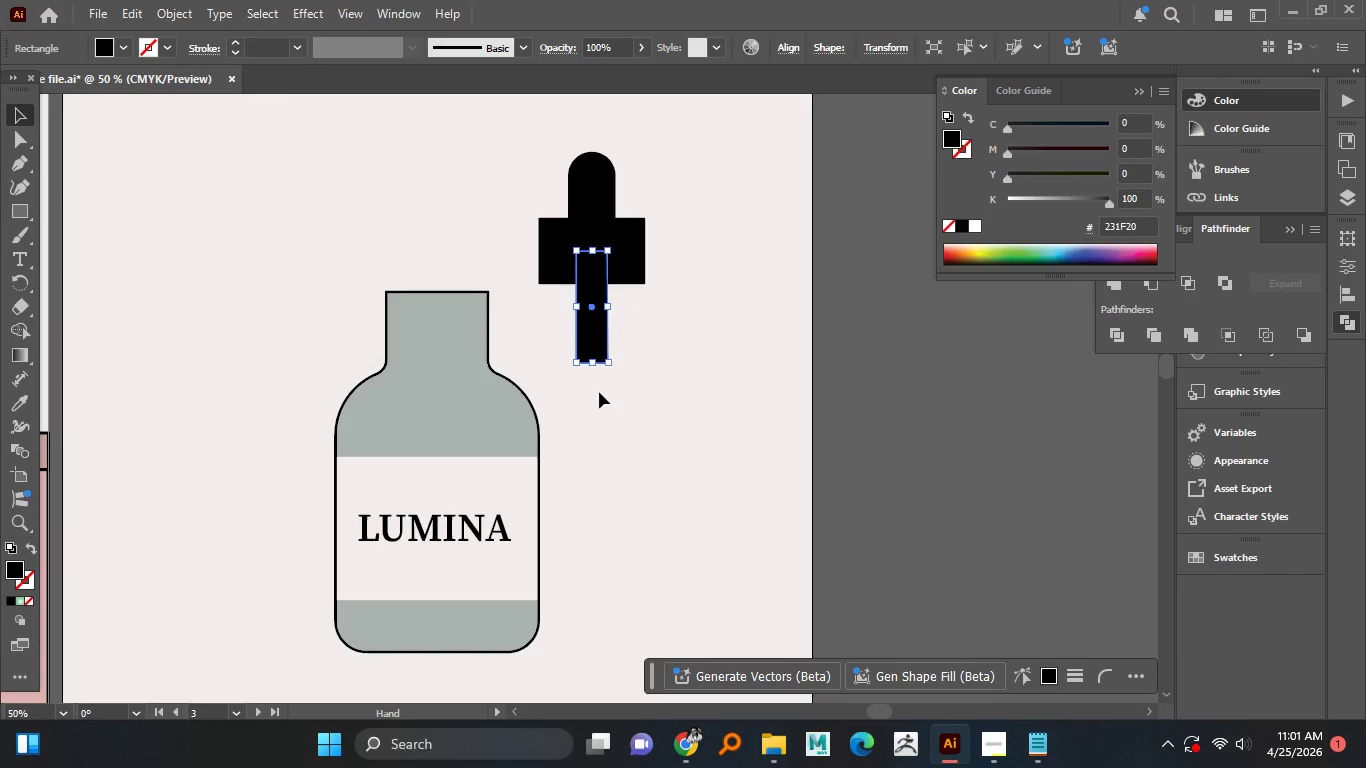 
hold_key(key=AltLeft, duration=6.62)
left_click_drag(start_coordinate=[590, 363], to_coordinate=[606, 473])
 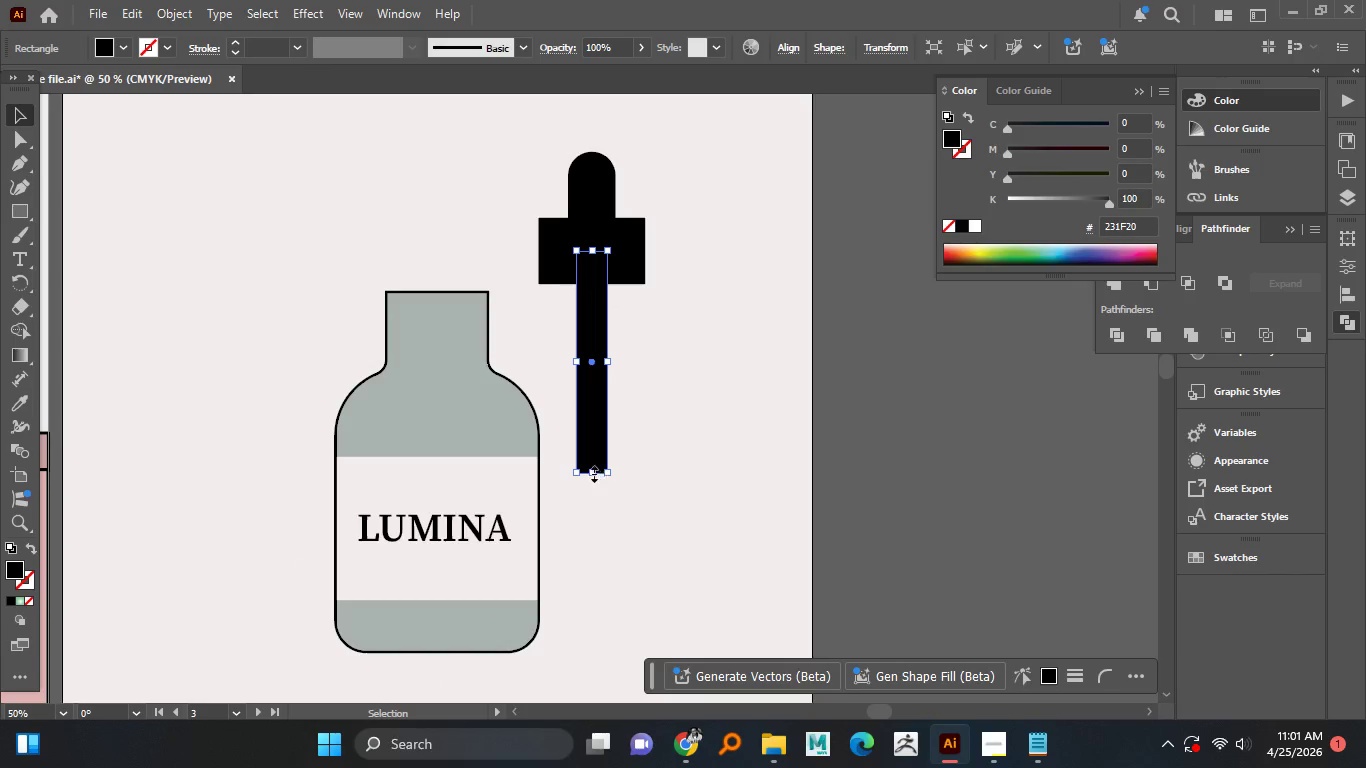 
hold_key(key=AltLeft, duration=1.52)
scroll: coordinate [589, 457], scroll_direction: up, amount: 1.0
 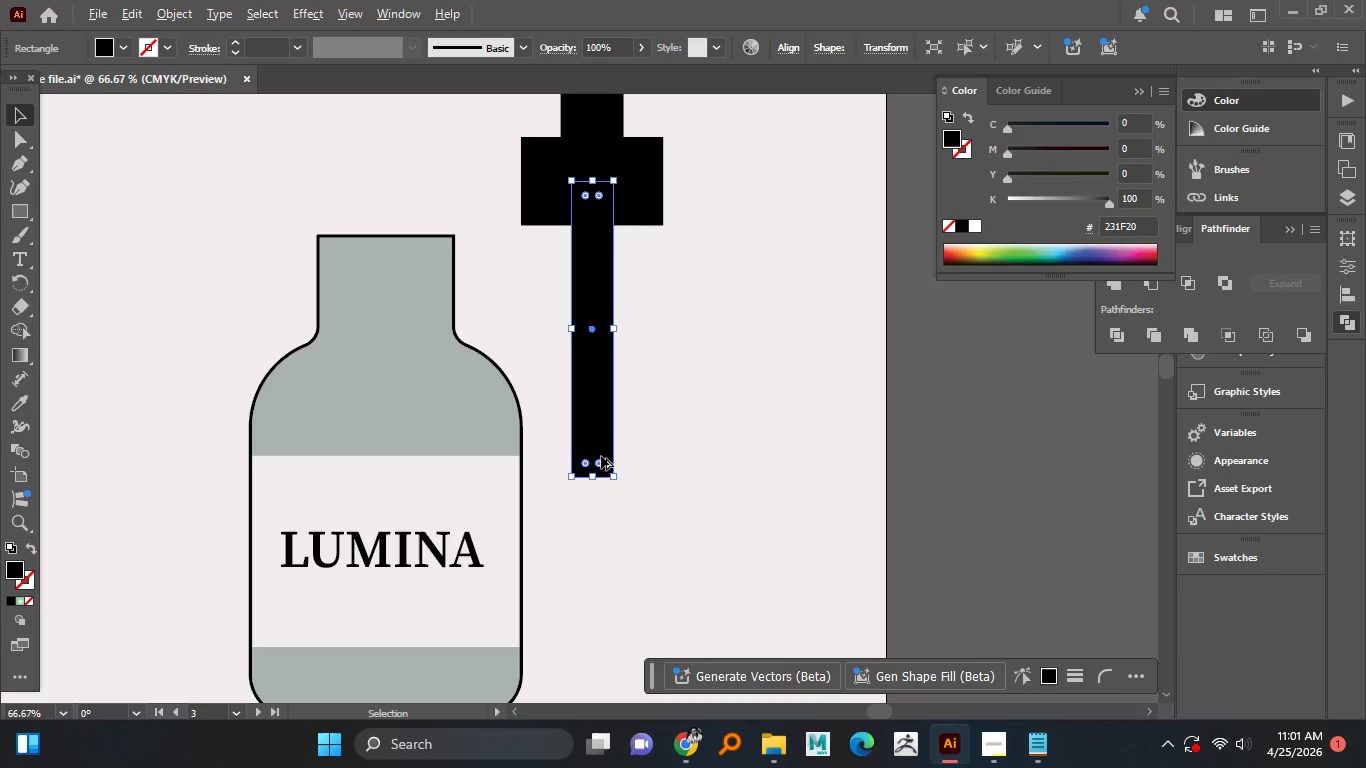 
hold_key(key=AltLeft, duration=1.01)
 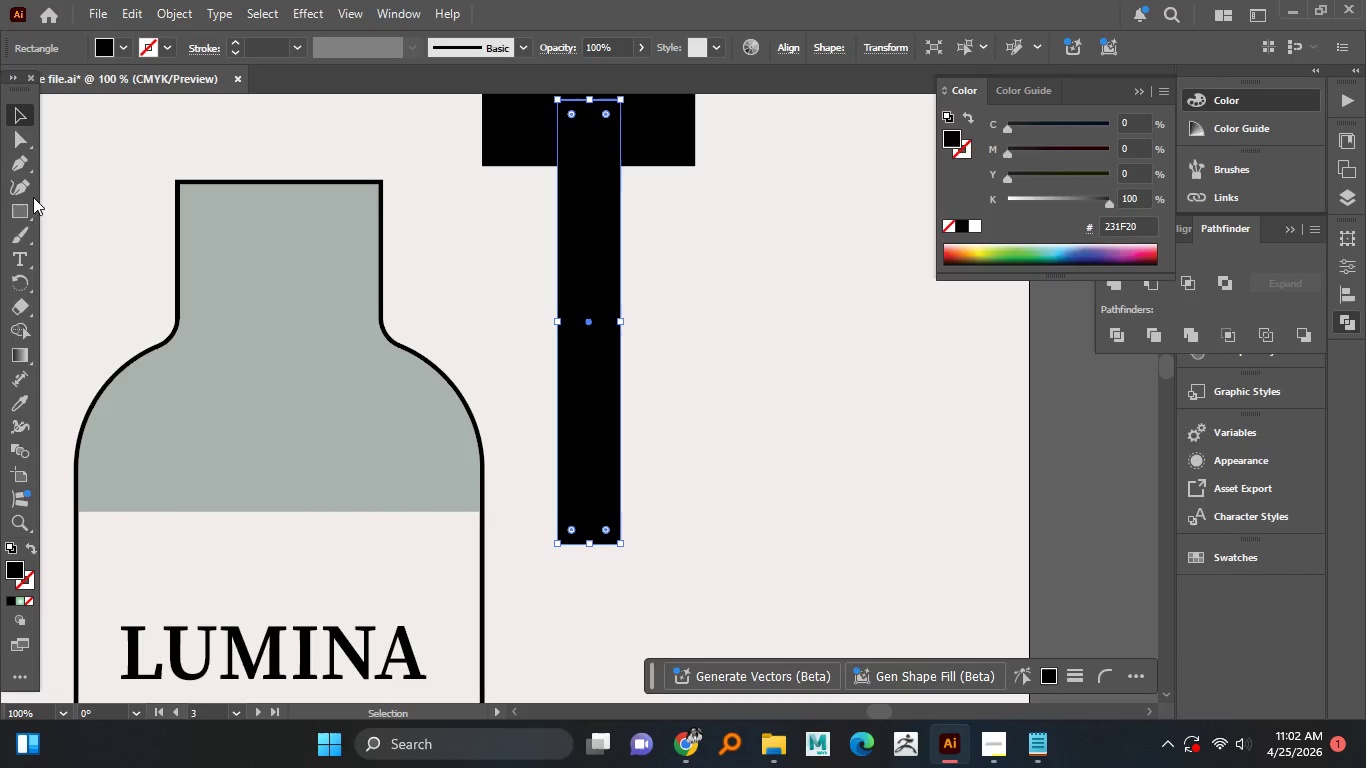 
scroll: coordinate [601, 457], scroll_direction: up, amount: 1.0
 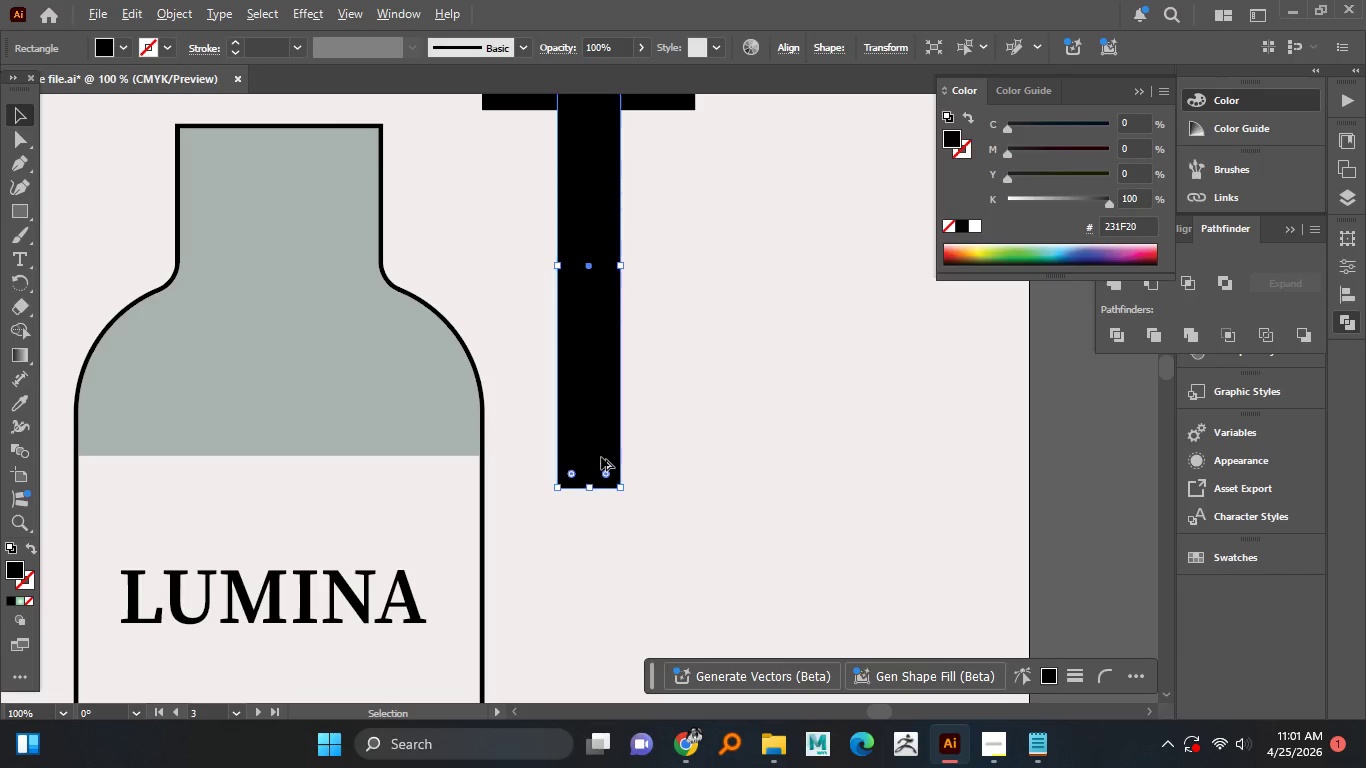 
left_click([28, 195])
 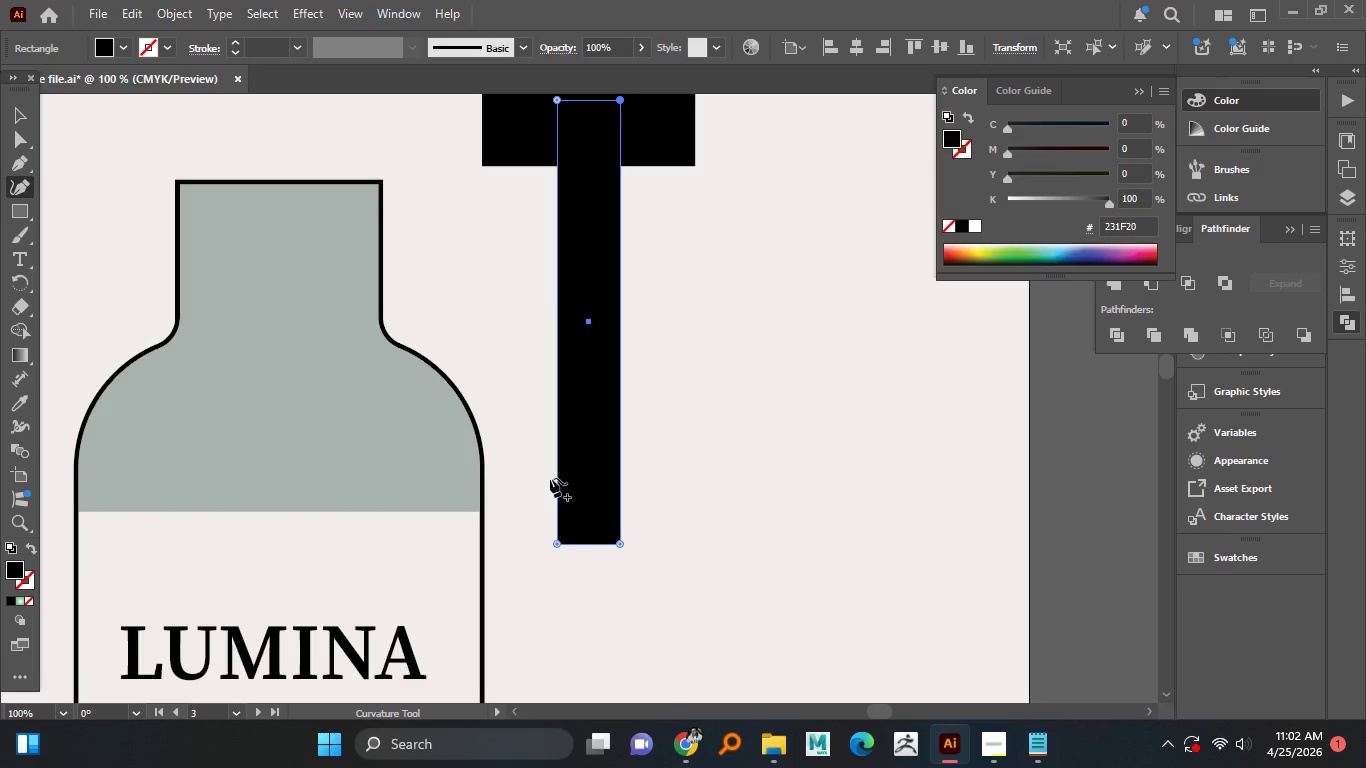 
left_click([555, 474])
 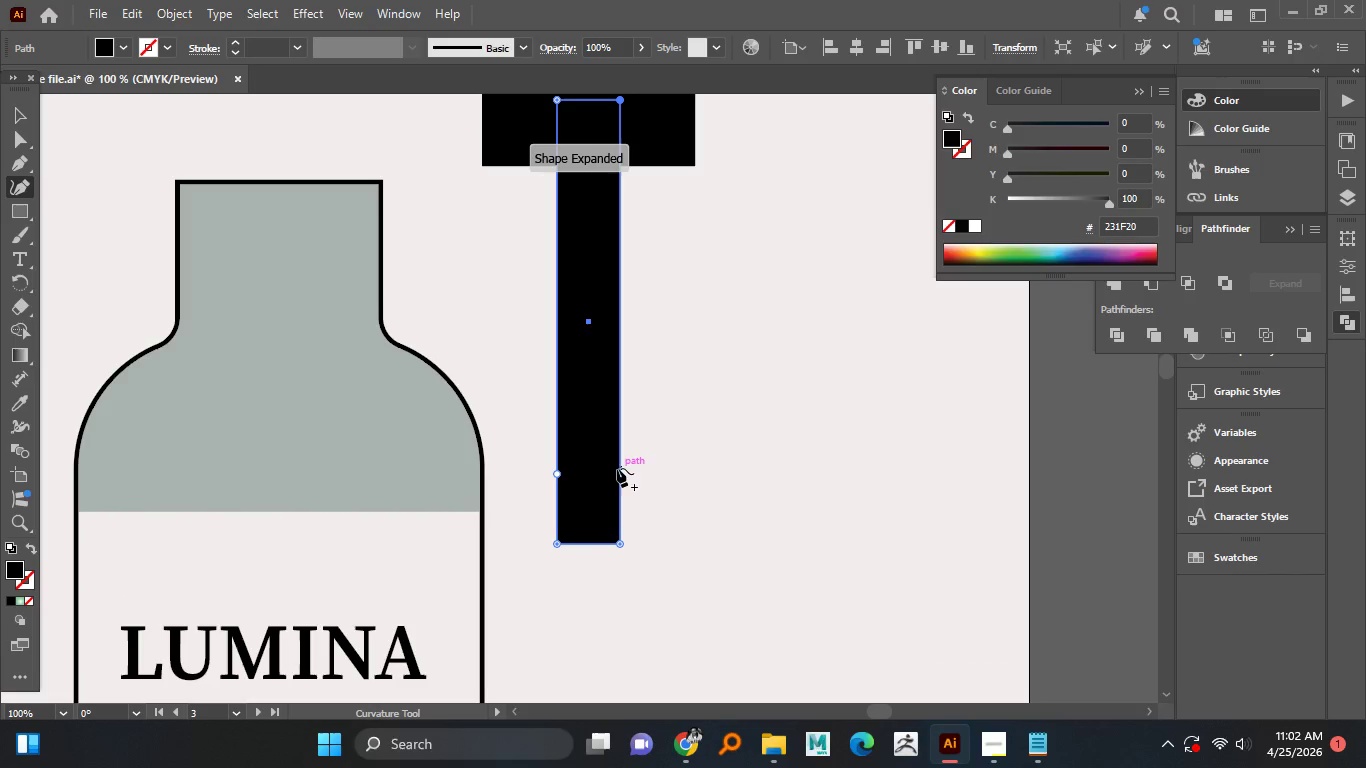 
left_click_drag(start_coordinate=[619, 468], to_coordinate=[620, 446])
 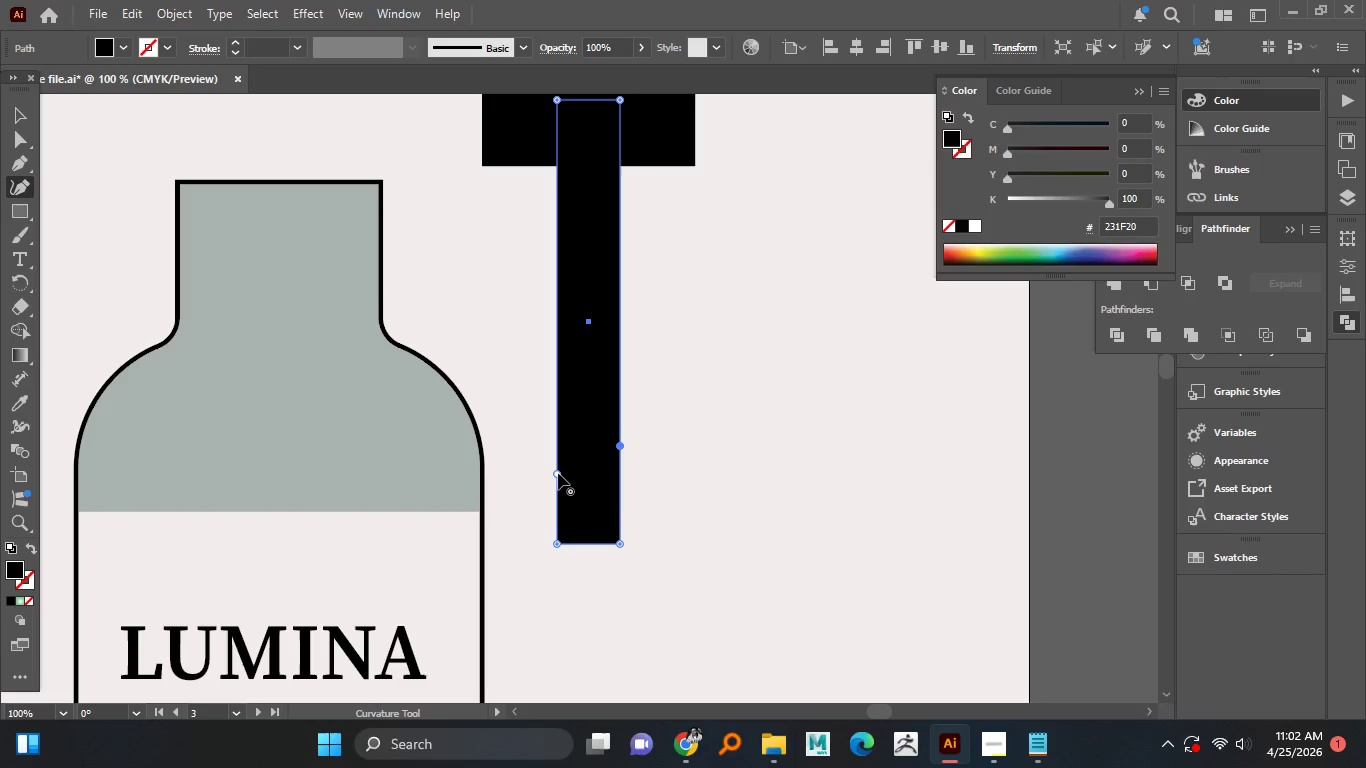 
left_click_drag(start_coordinate=[558, 473], to_coordinate=[560, 445])
 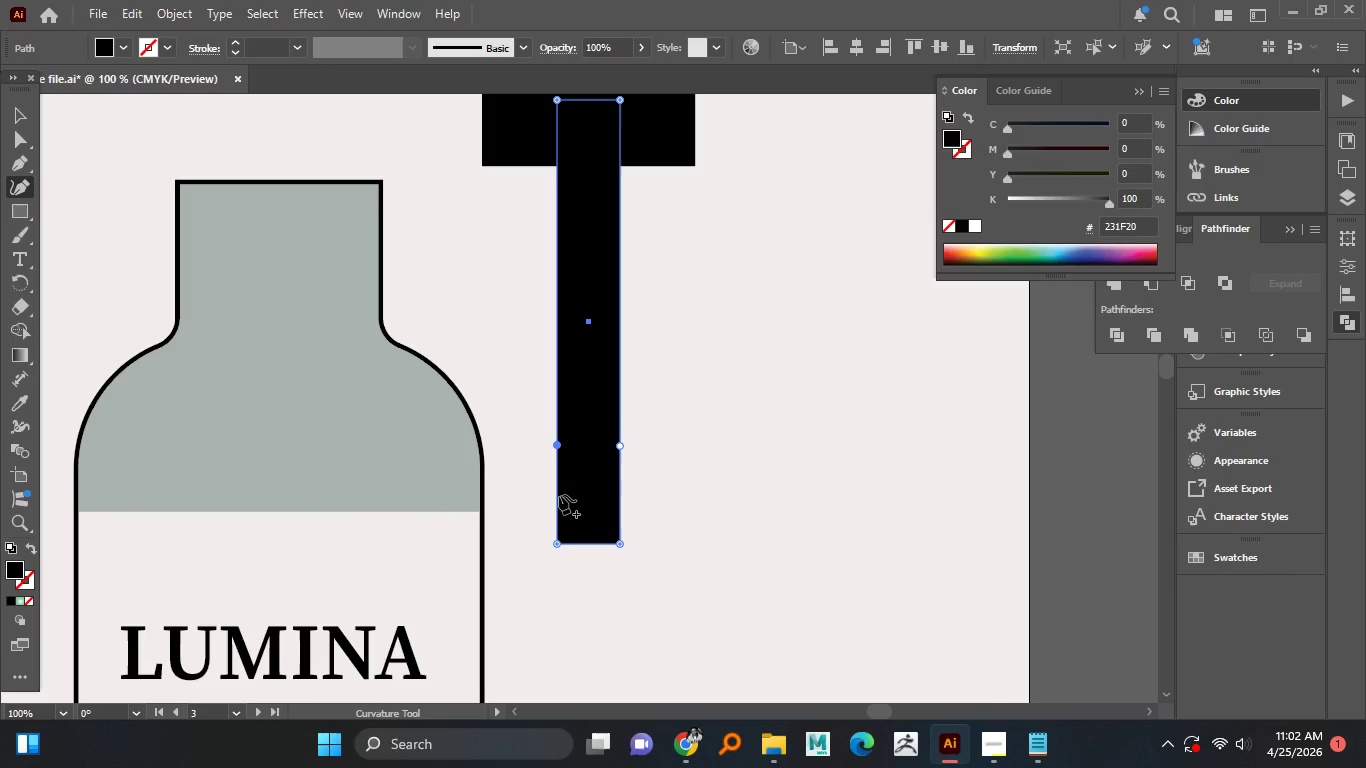 
left_click_drag(start_coordinate=[559, 495], to_coordinate=[574, 500])
 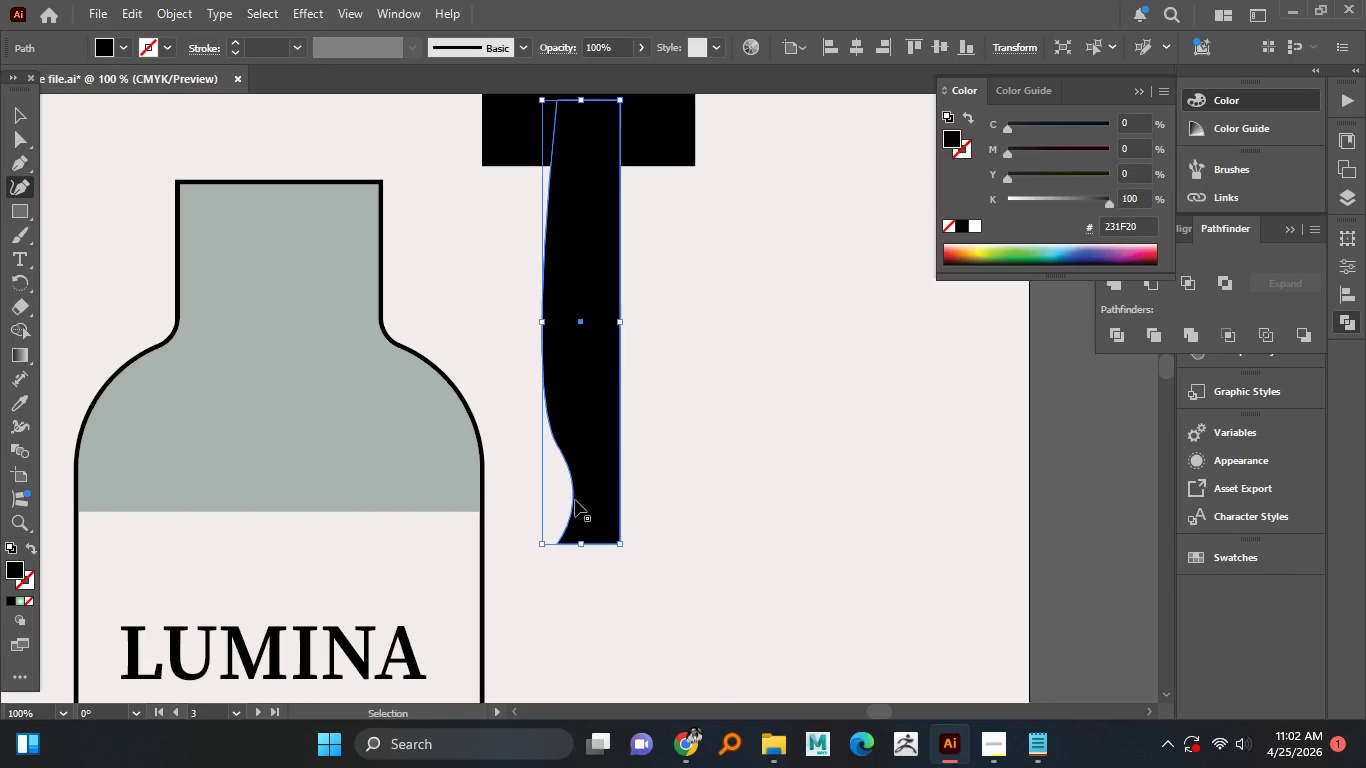 
key(Control+Z)
 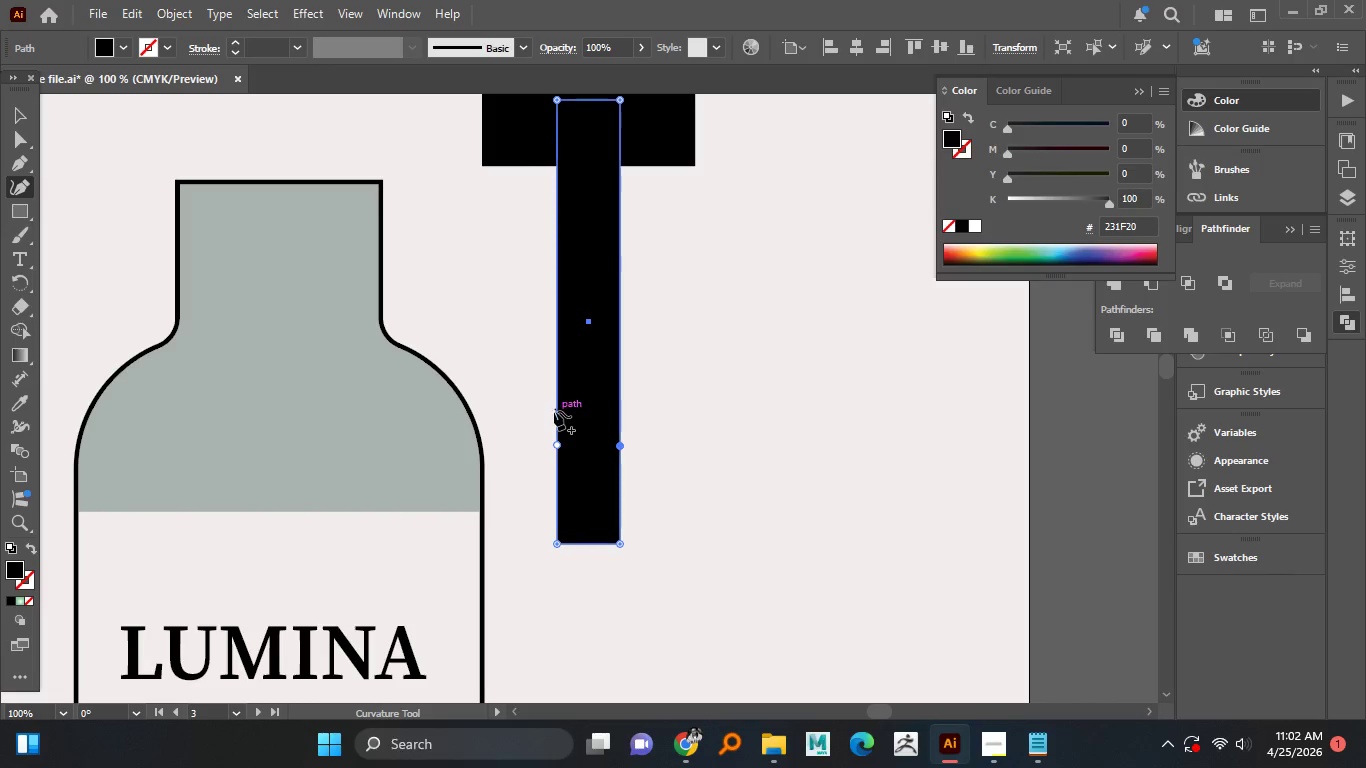 
left_click([554, 412])
 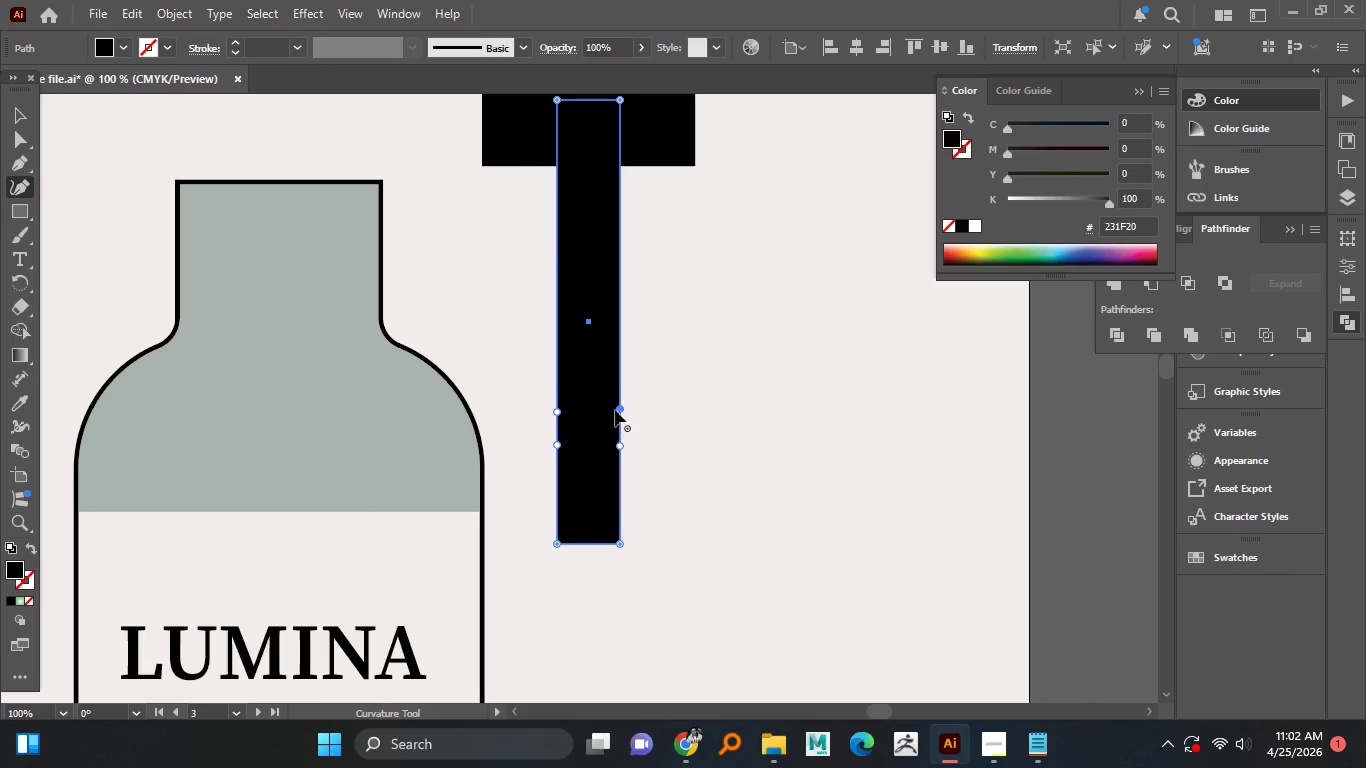 
left_click_drag(start_coordinate=[555, 486], to_coordinate=[575, 486])
 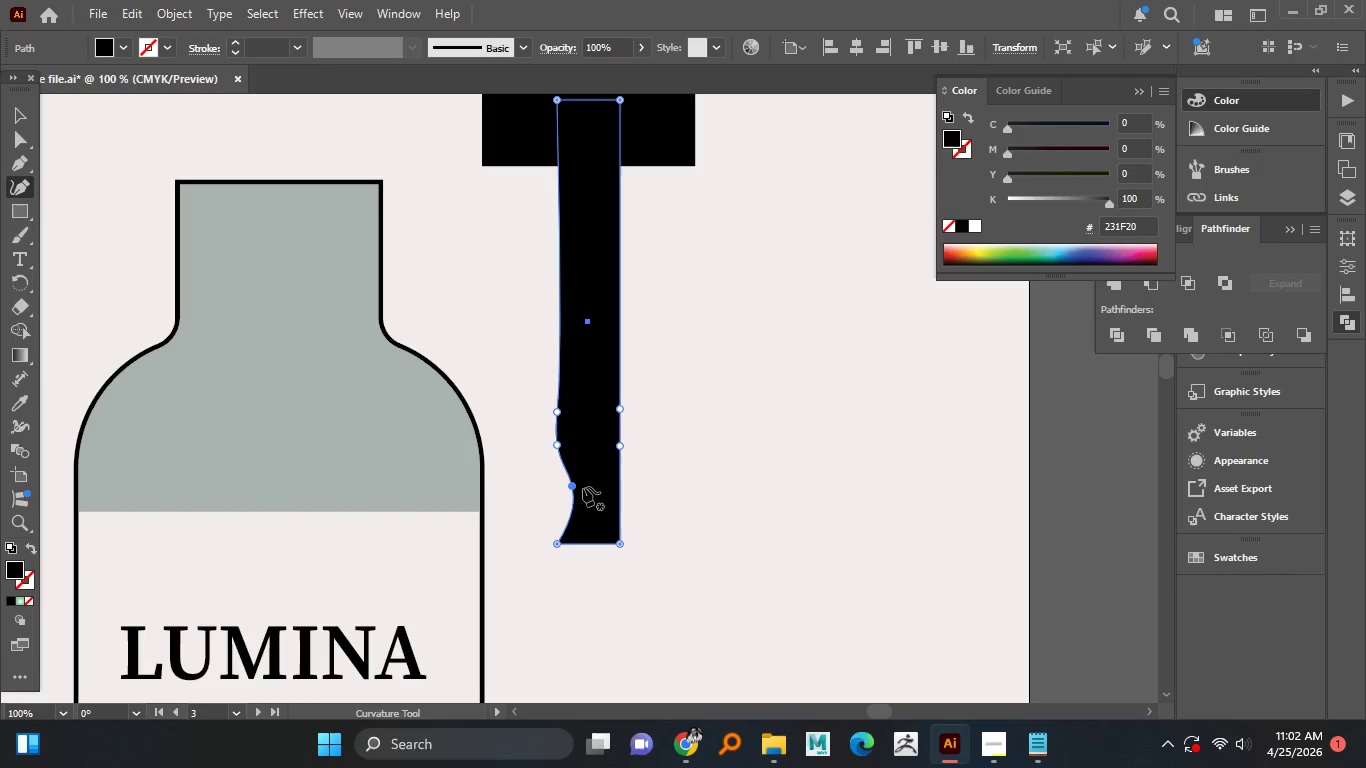 
left_click_drag(start_coordinate=[574, 487], to_coordinate=[567, 487])
 